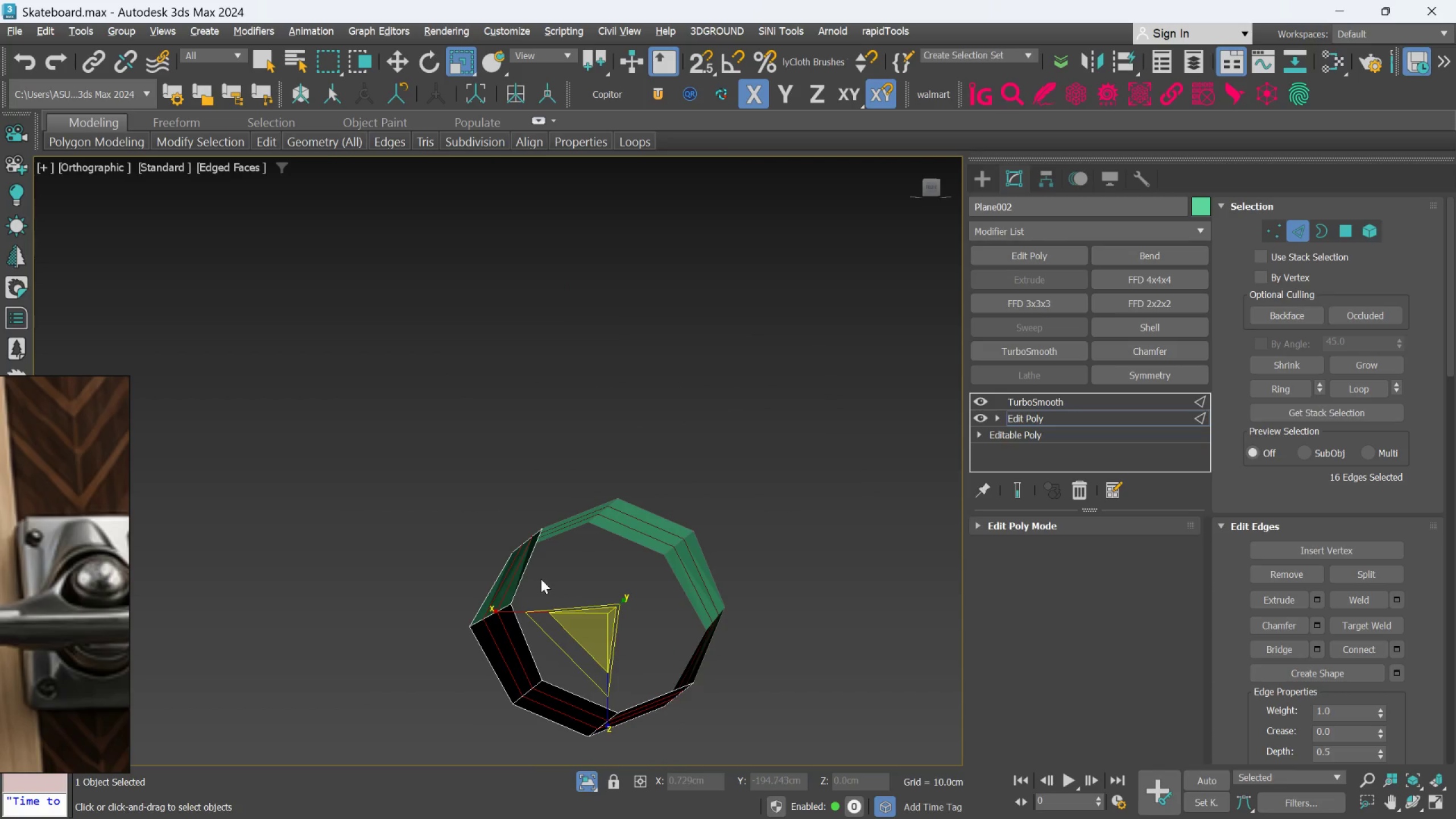 
middle_click([541, 578])
 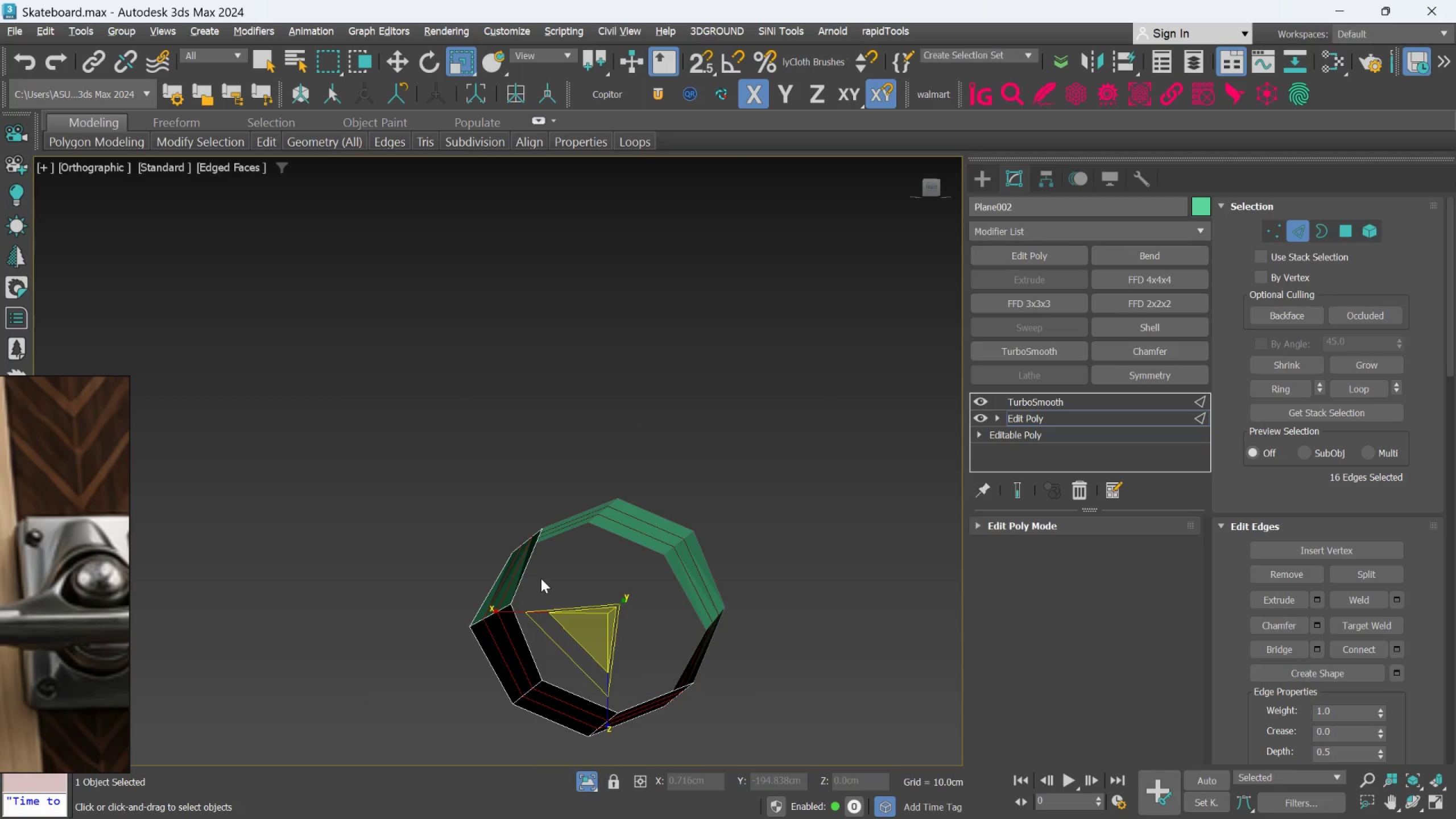 
scroll: coordinate [541, 578], scroll_direction: down, amount: 1.0
 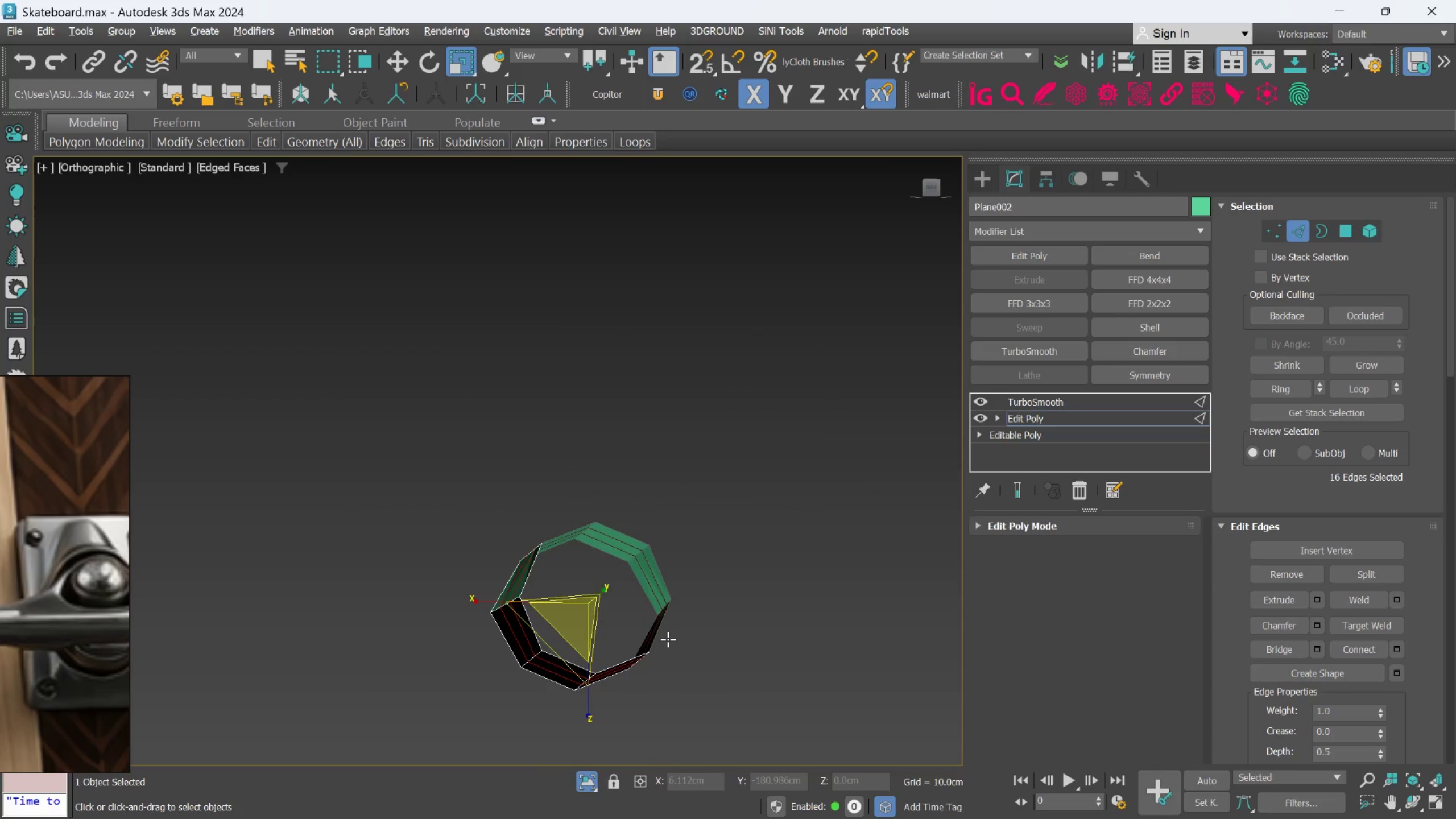 
scroll: coordinate [668, 639], scroll_direction: up, amount: 1.0
 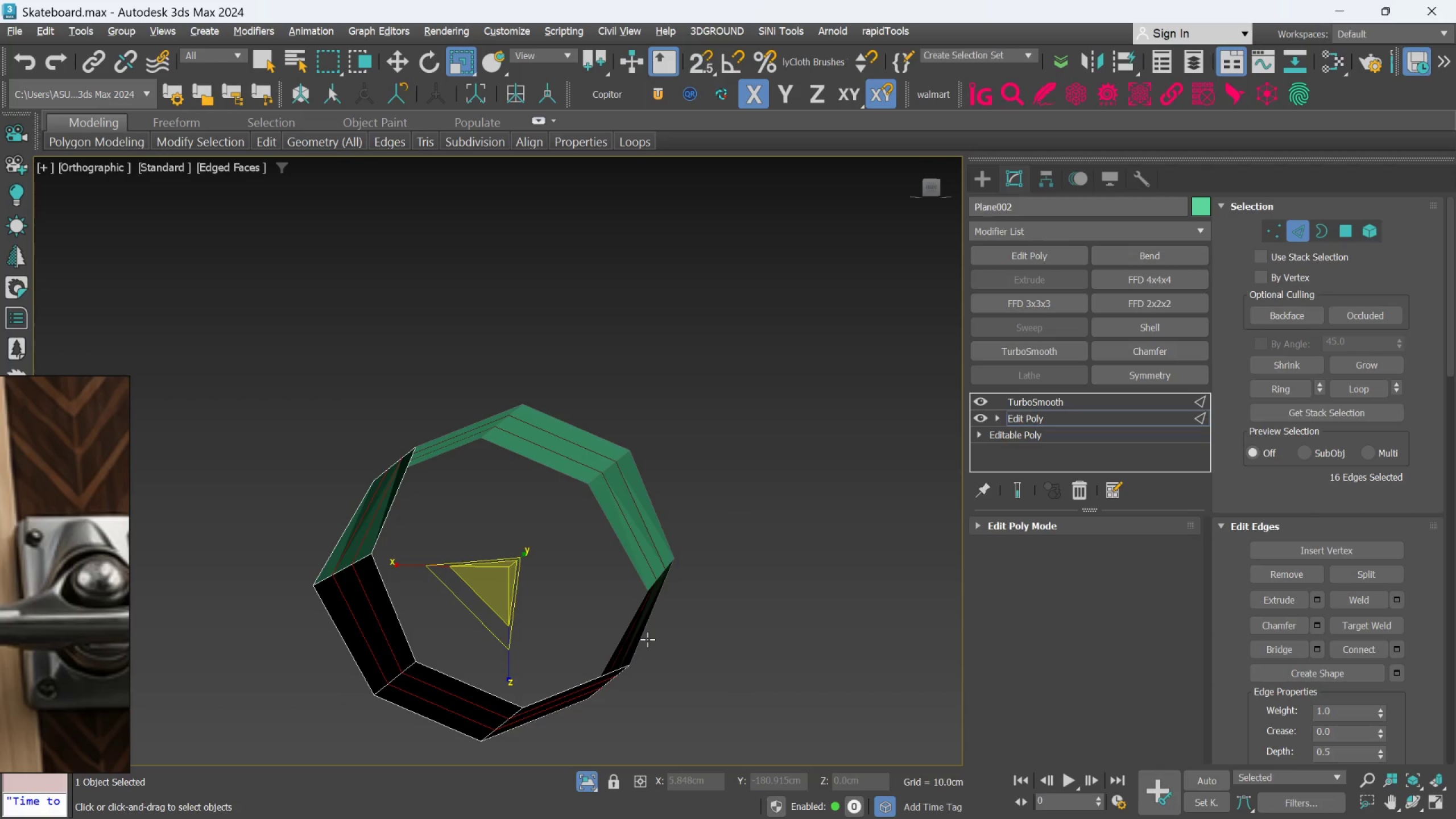 
left_click([727, 615])
 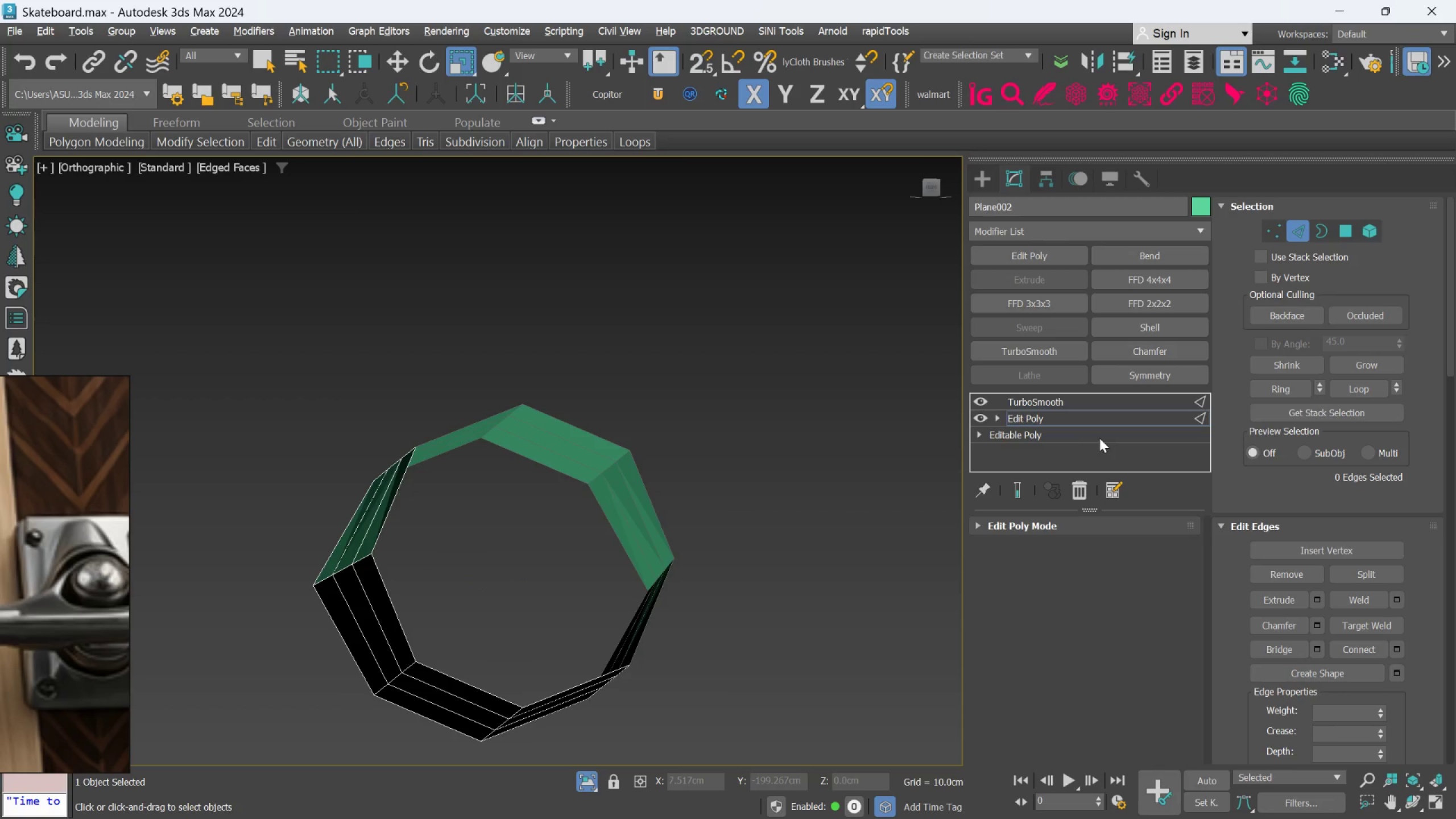 
left_click([1086, 416])
 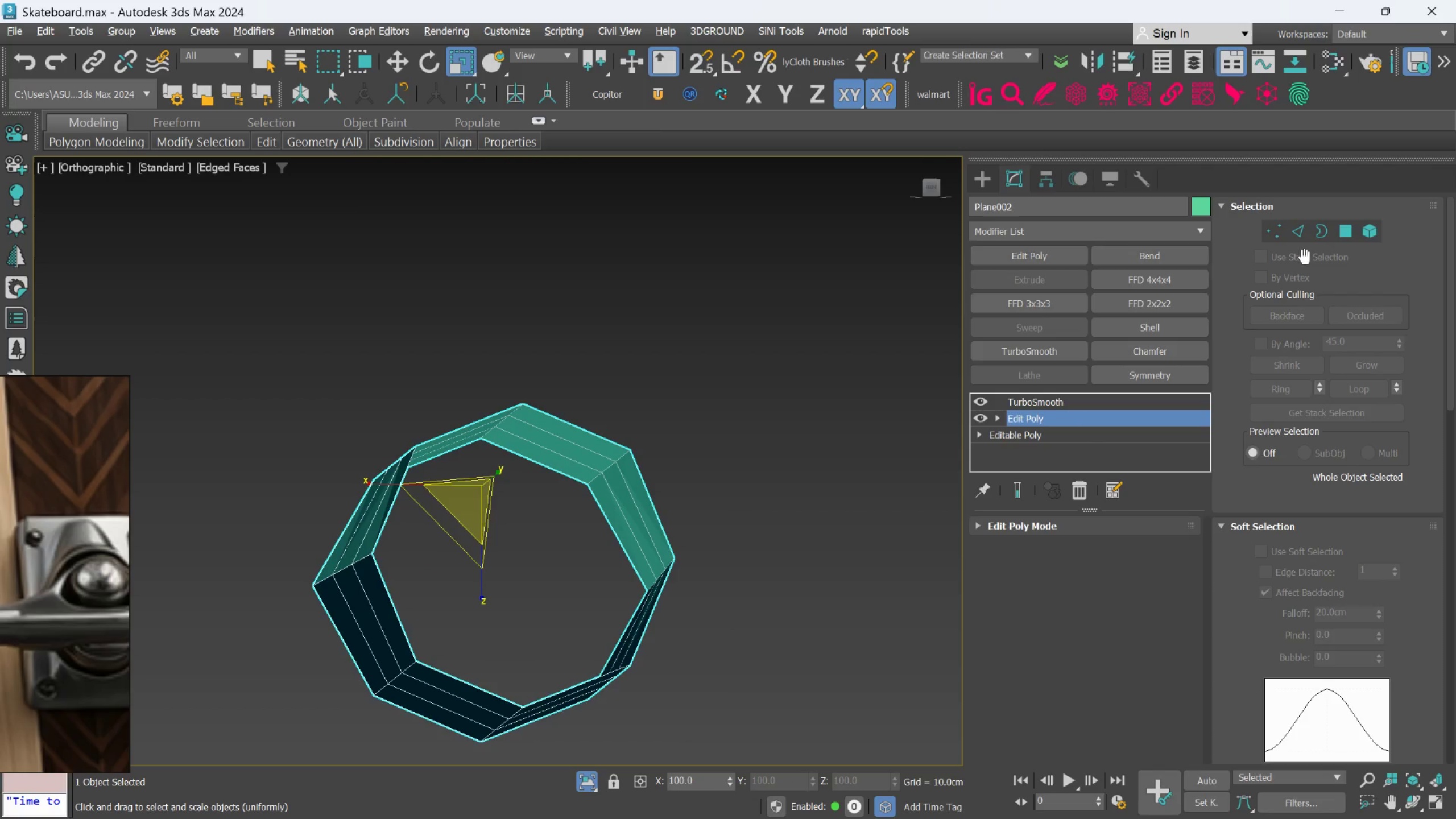 
left_click([1282, 233])
 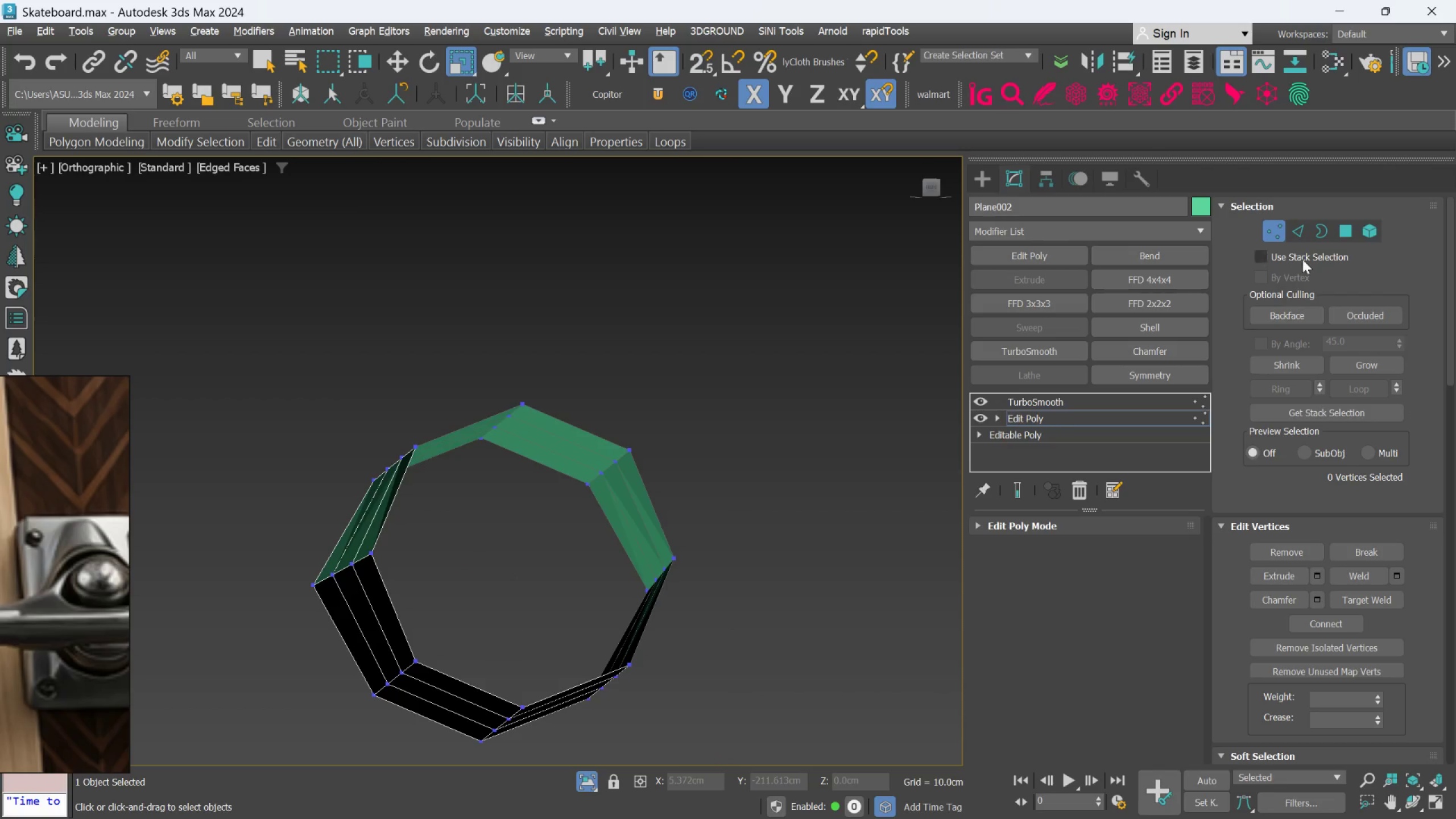 
left_click([1303, 236])
 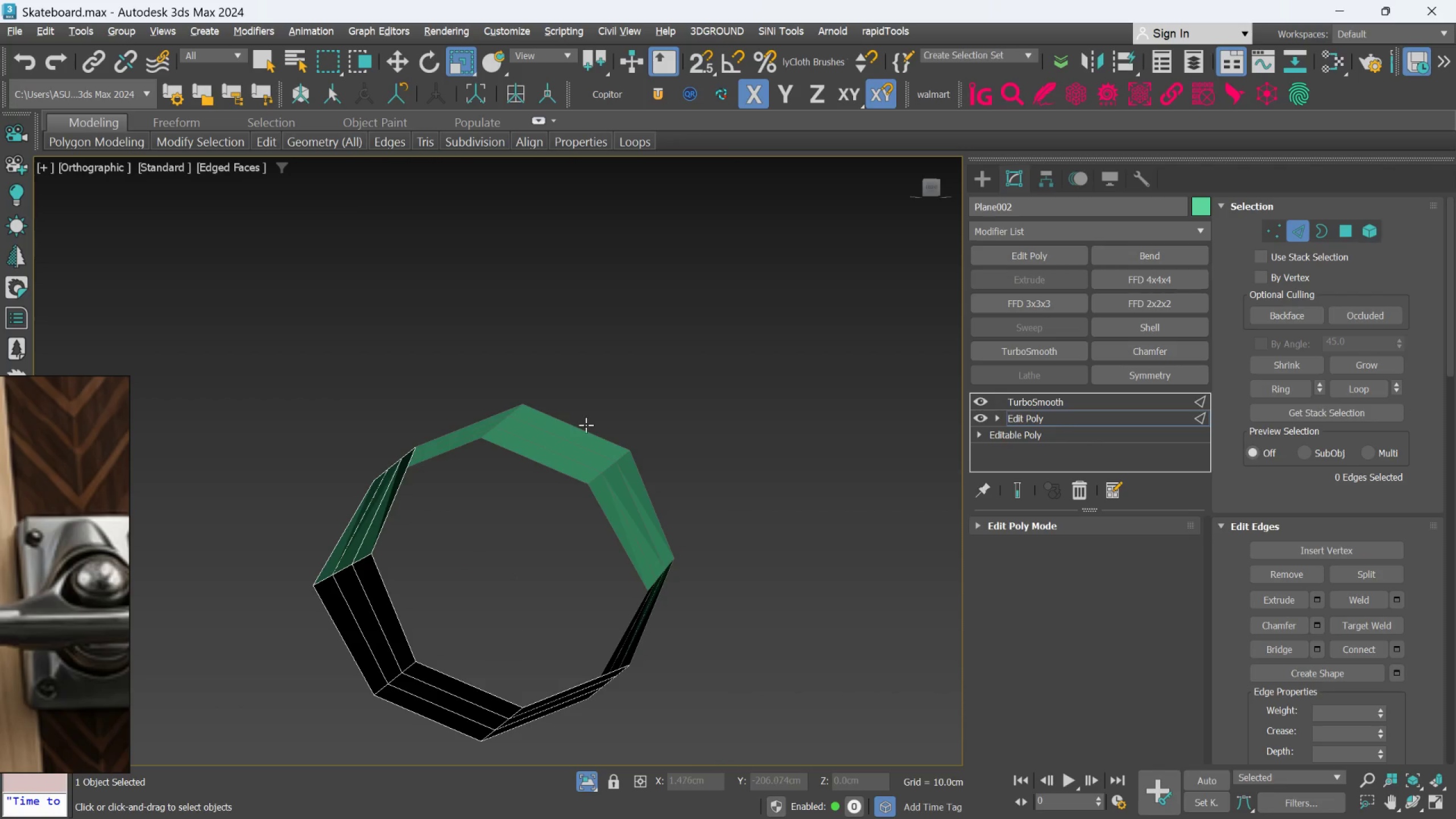 
double_click([586, 425])
 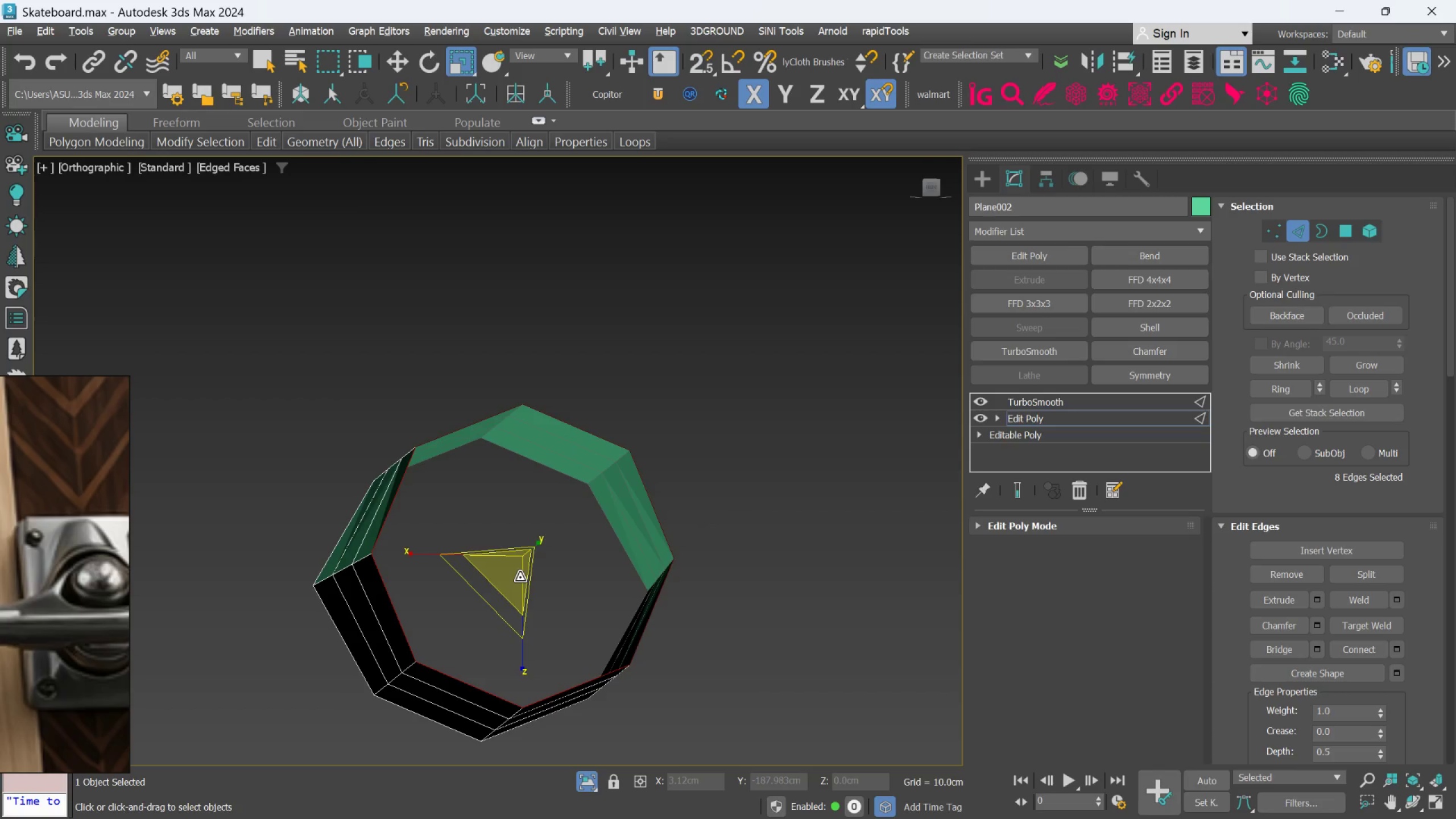 
key(F)
 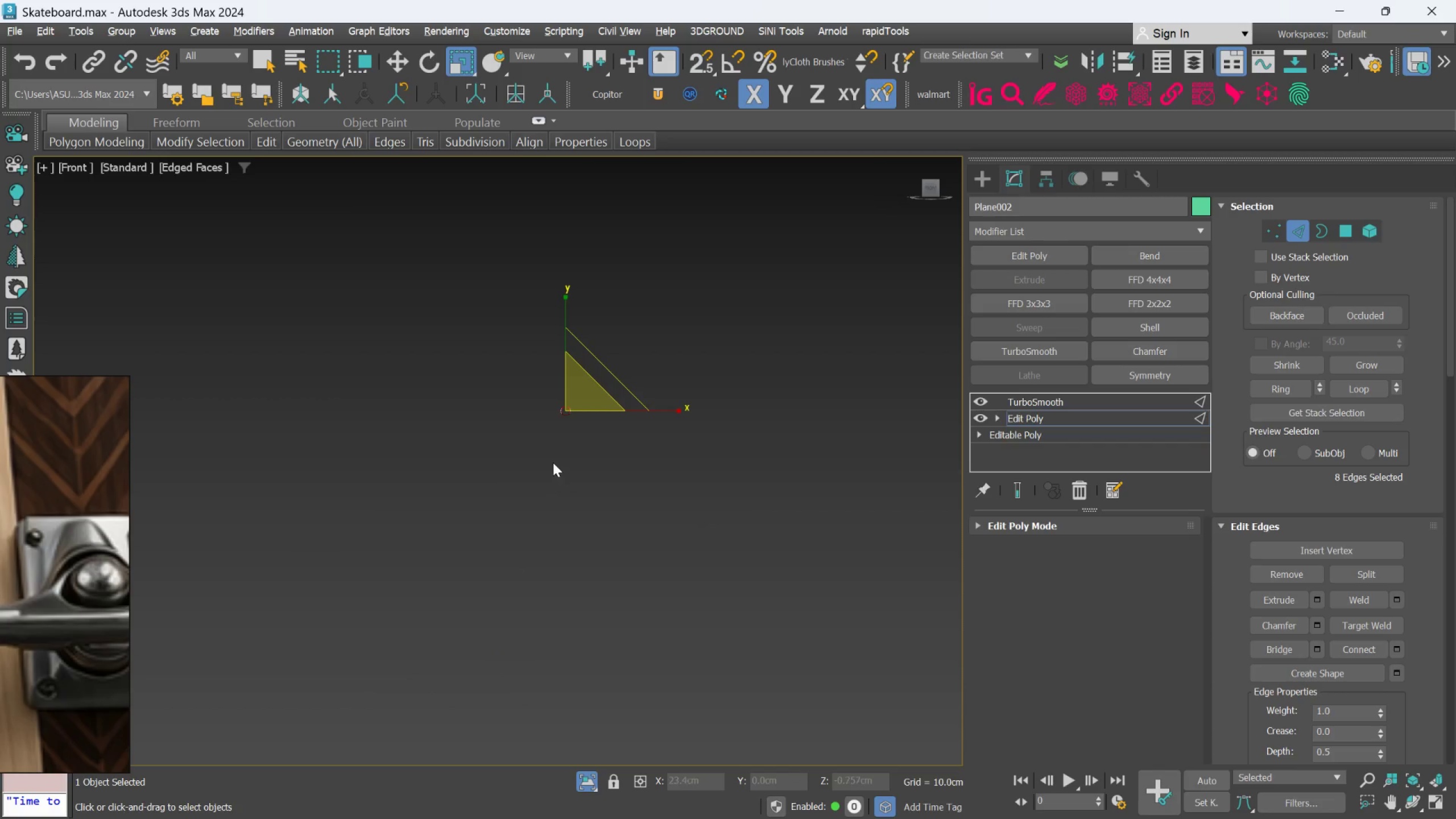 
scroll: coordinate [477, 377], scroll_direction: up, amount: 10.0
 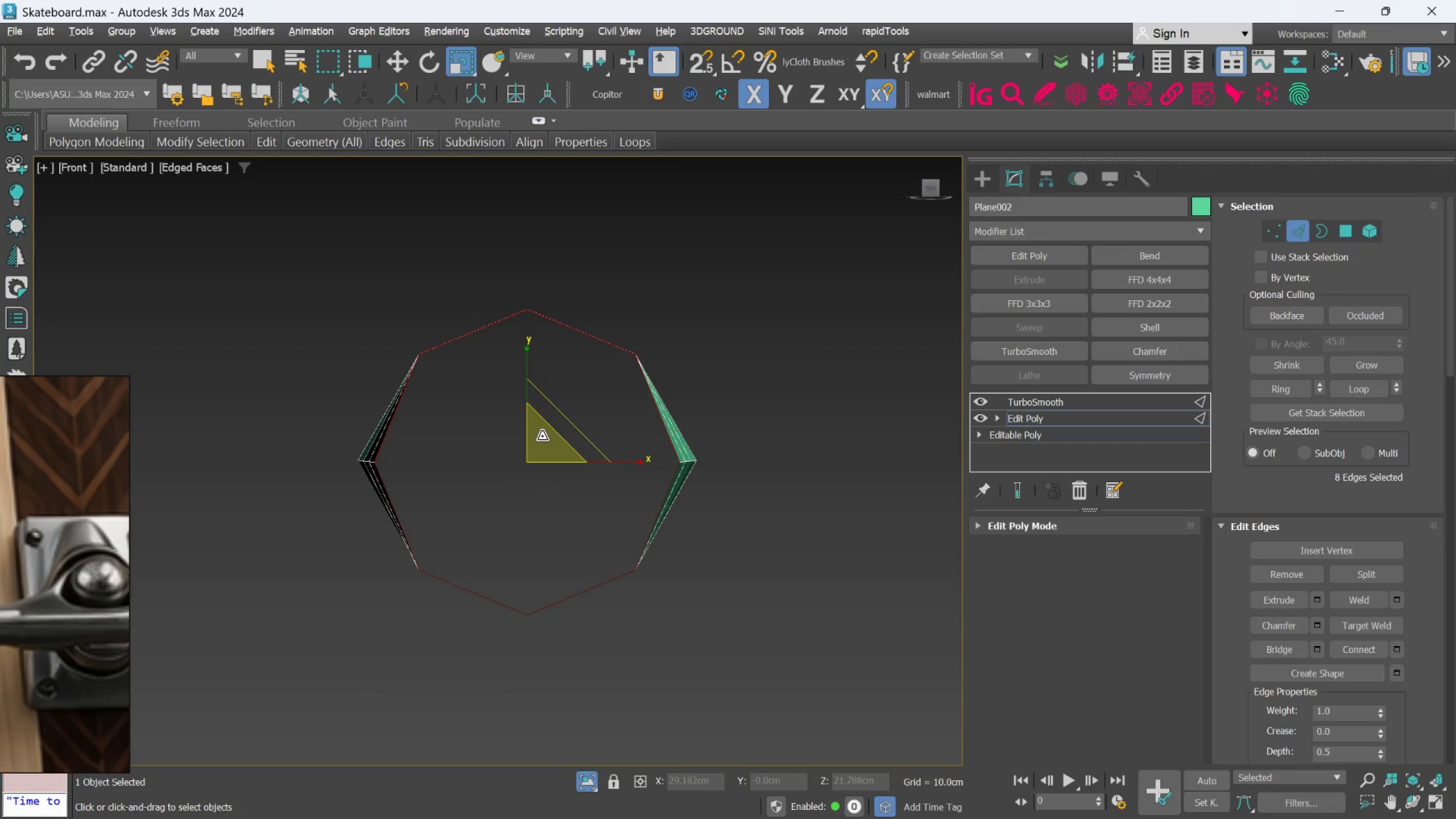 
left_click_drag(start_coordinate=[542, 438], to_coordinate=[547, 462])
 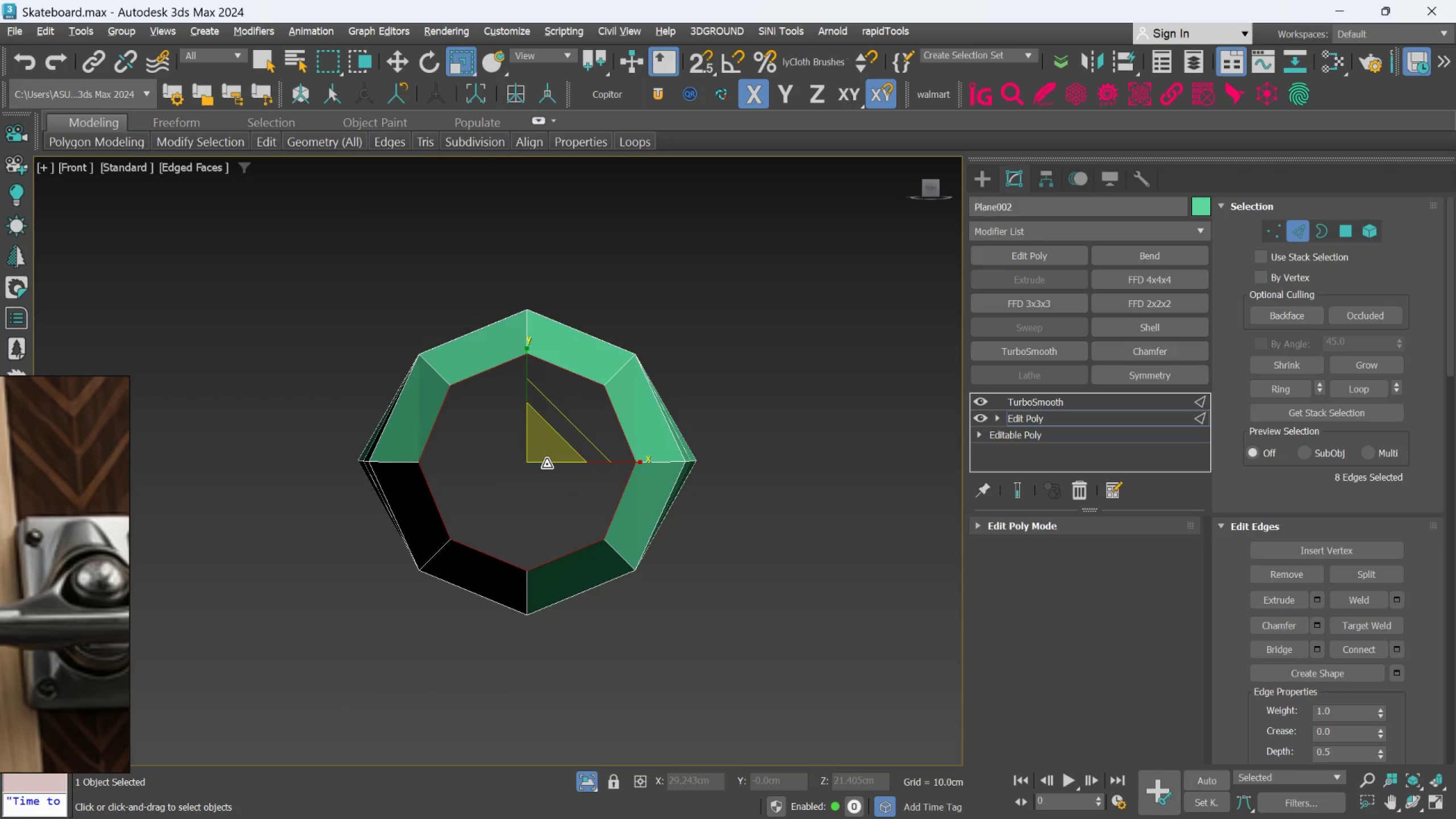 
left_click_drag(start_coordinate=[549, 449], to_coordinate=[550, 458])
 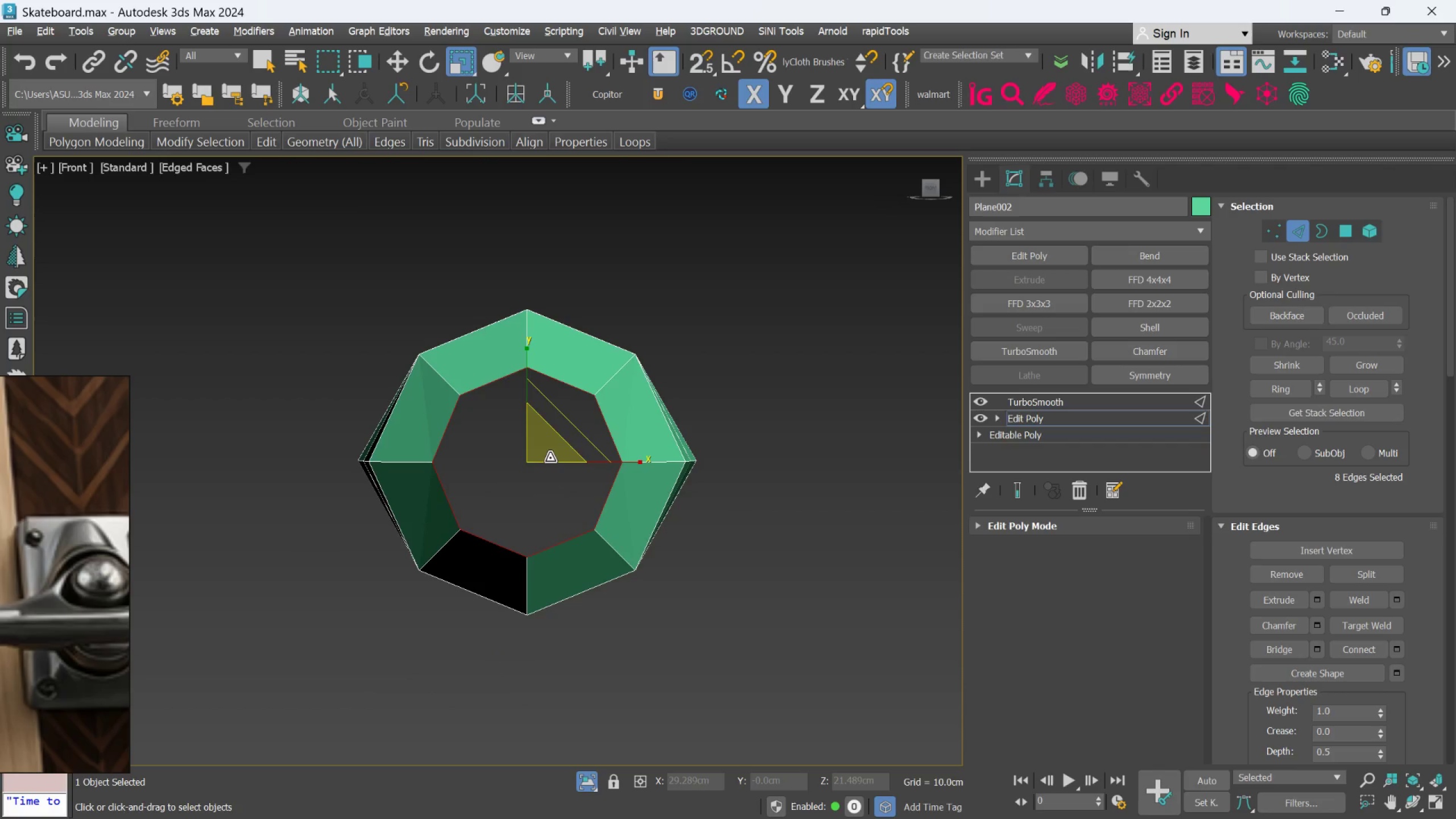 
key(W)
 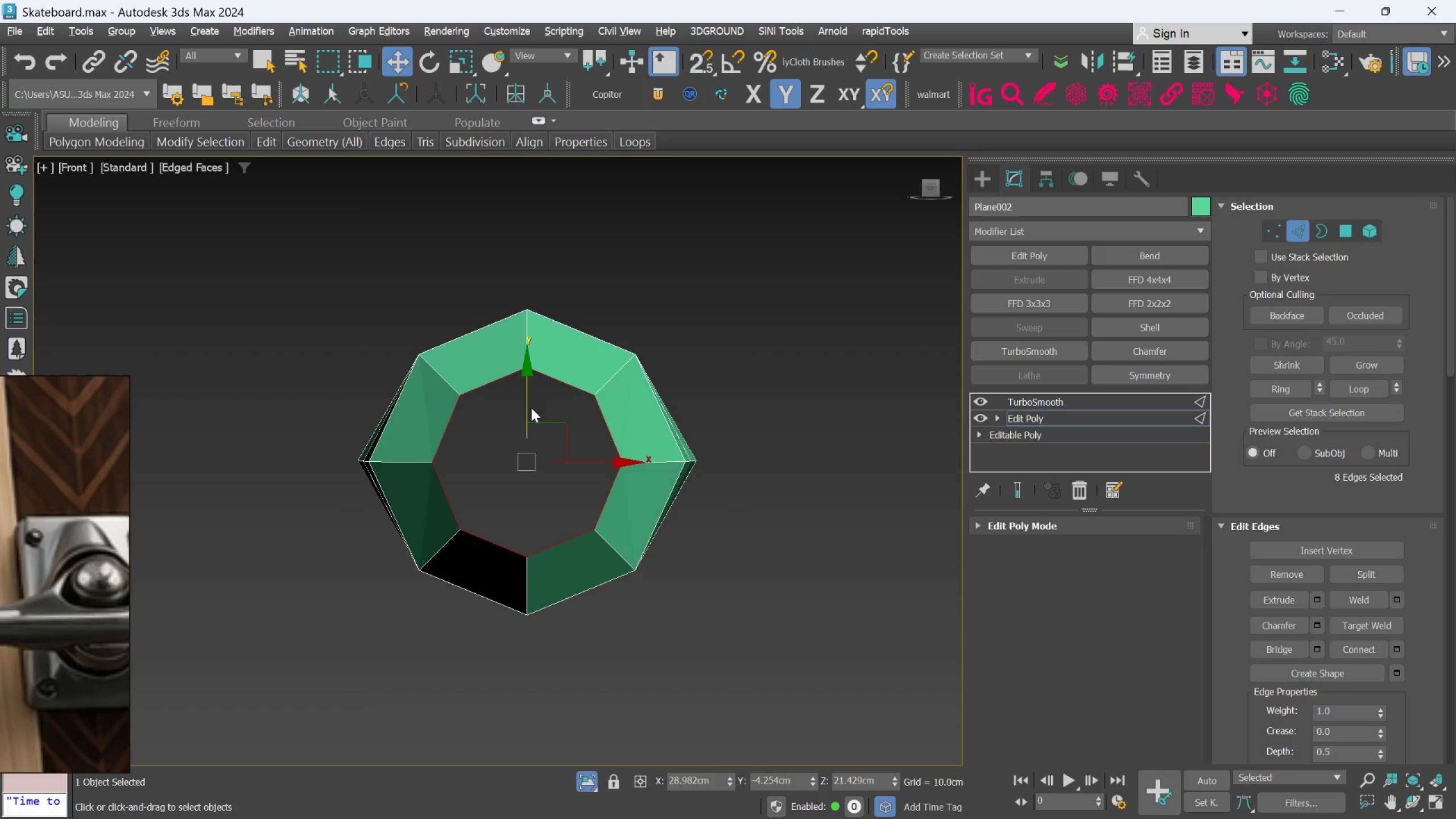 
left_click_drag(start_coordinate=[527, 411], to_coordinate=[526, 390])
 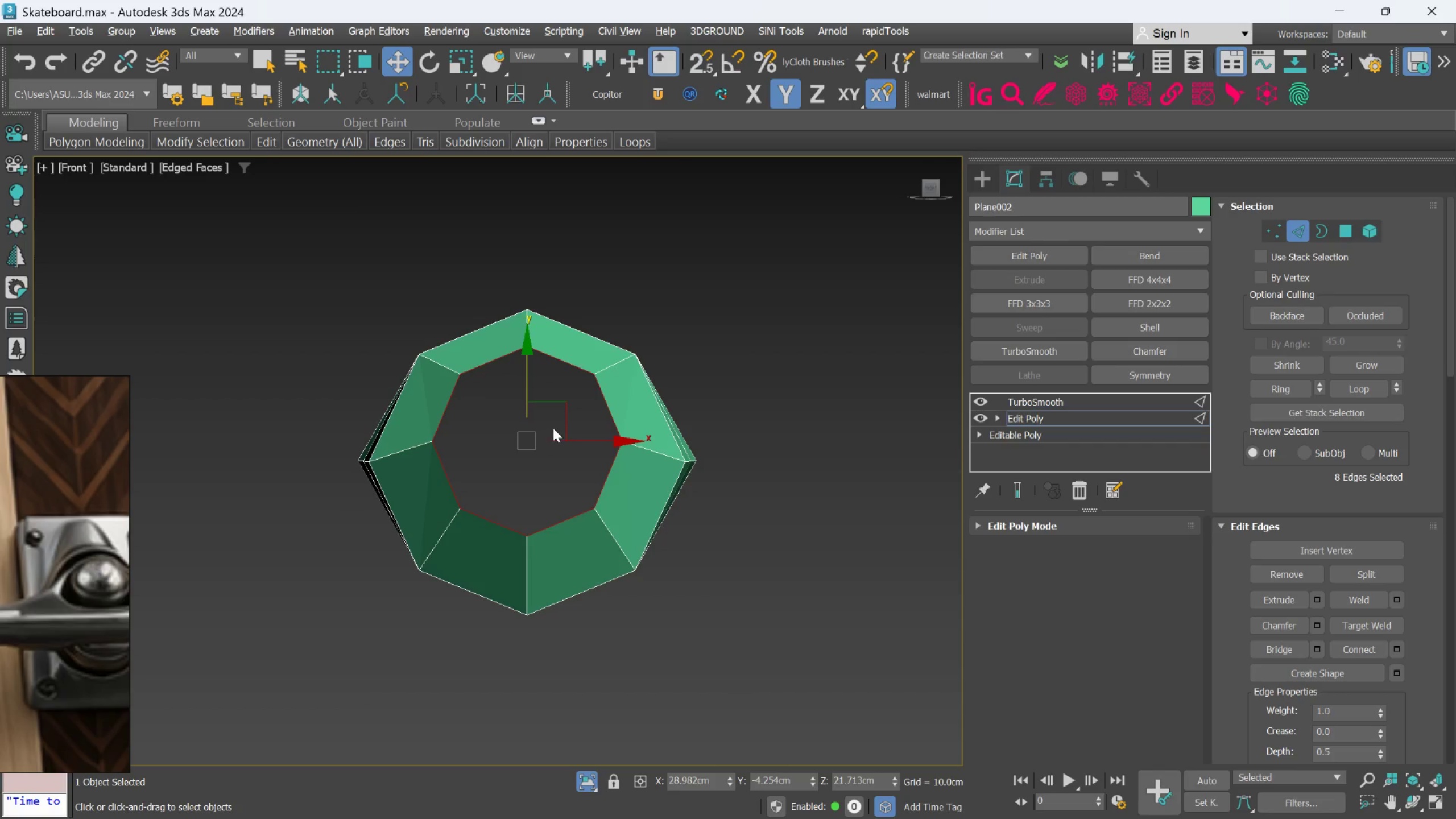 
key(Control+Z)
 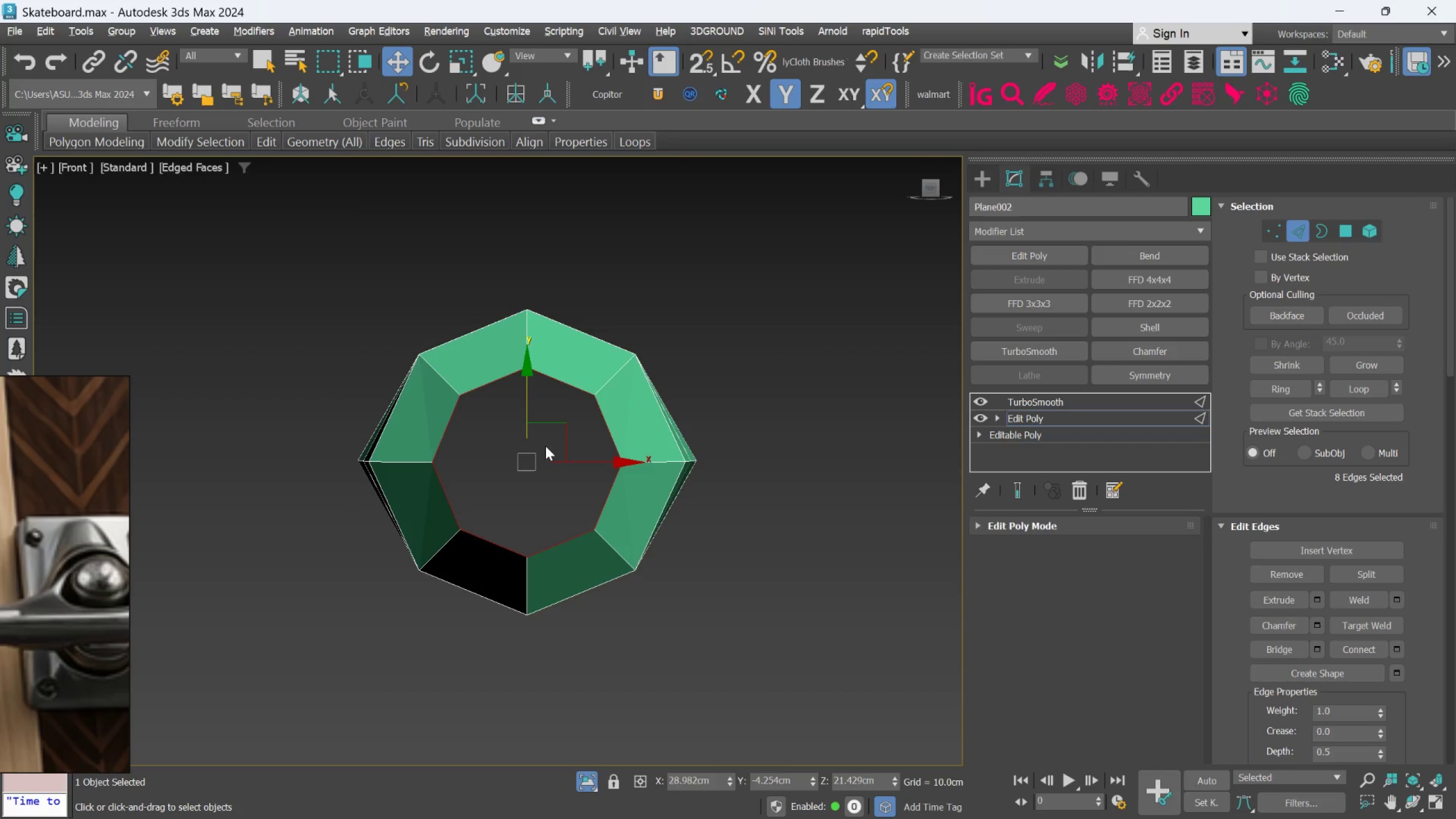 
key(R)
 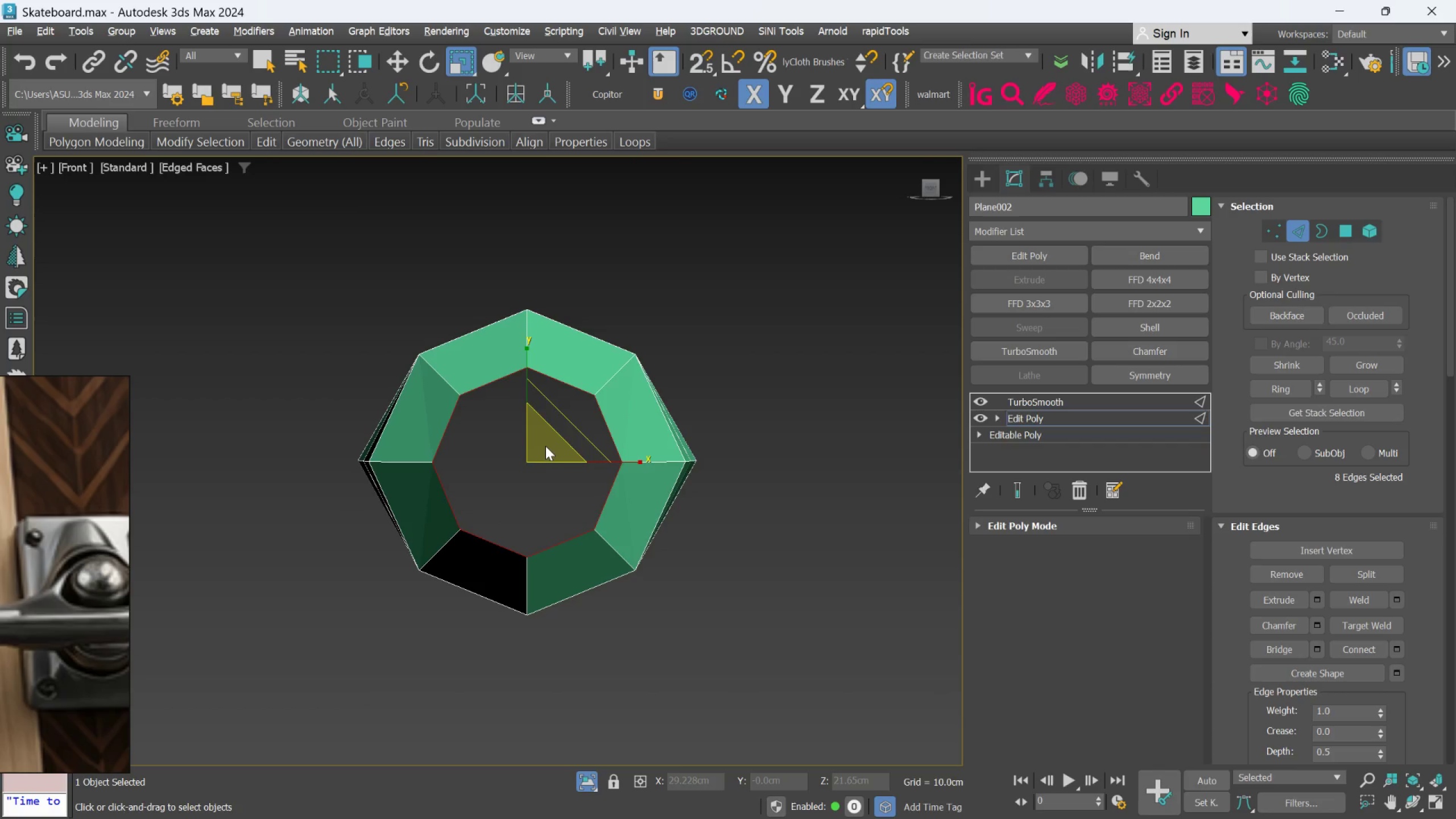 
left_click_drag(start_coordinate=[545, 446], to_coordinate=[551, 452])
 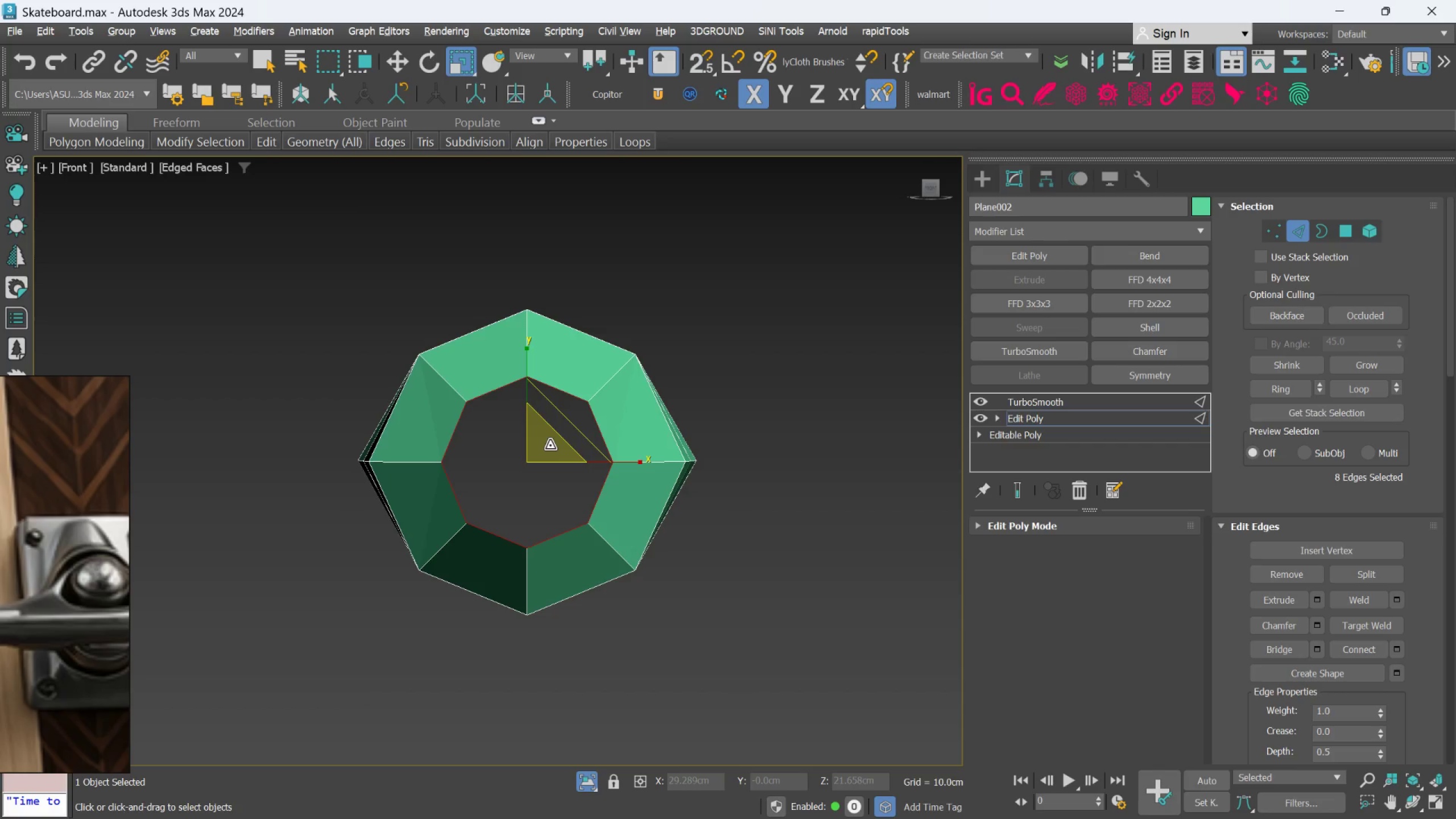 
wait(6.5)
 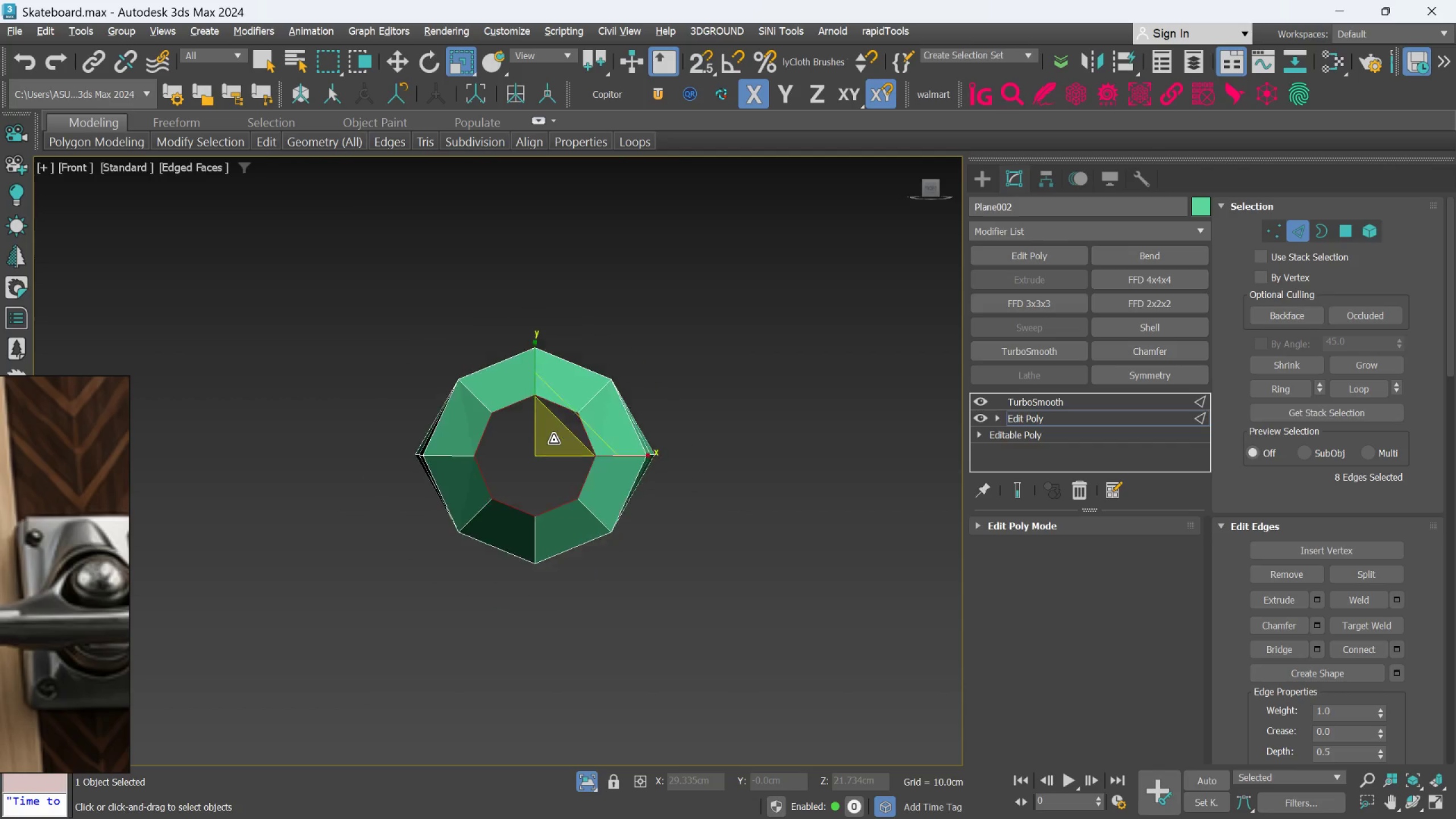 
hold_key(key=AltLeft, duration=1.28)
 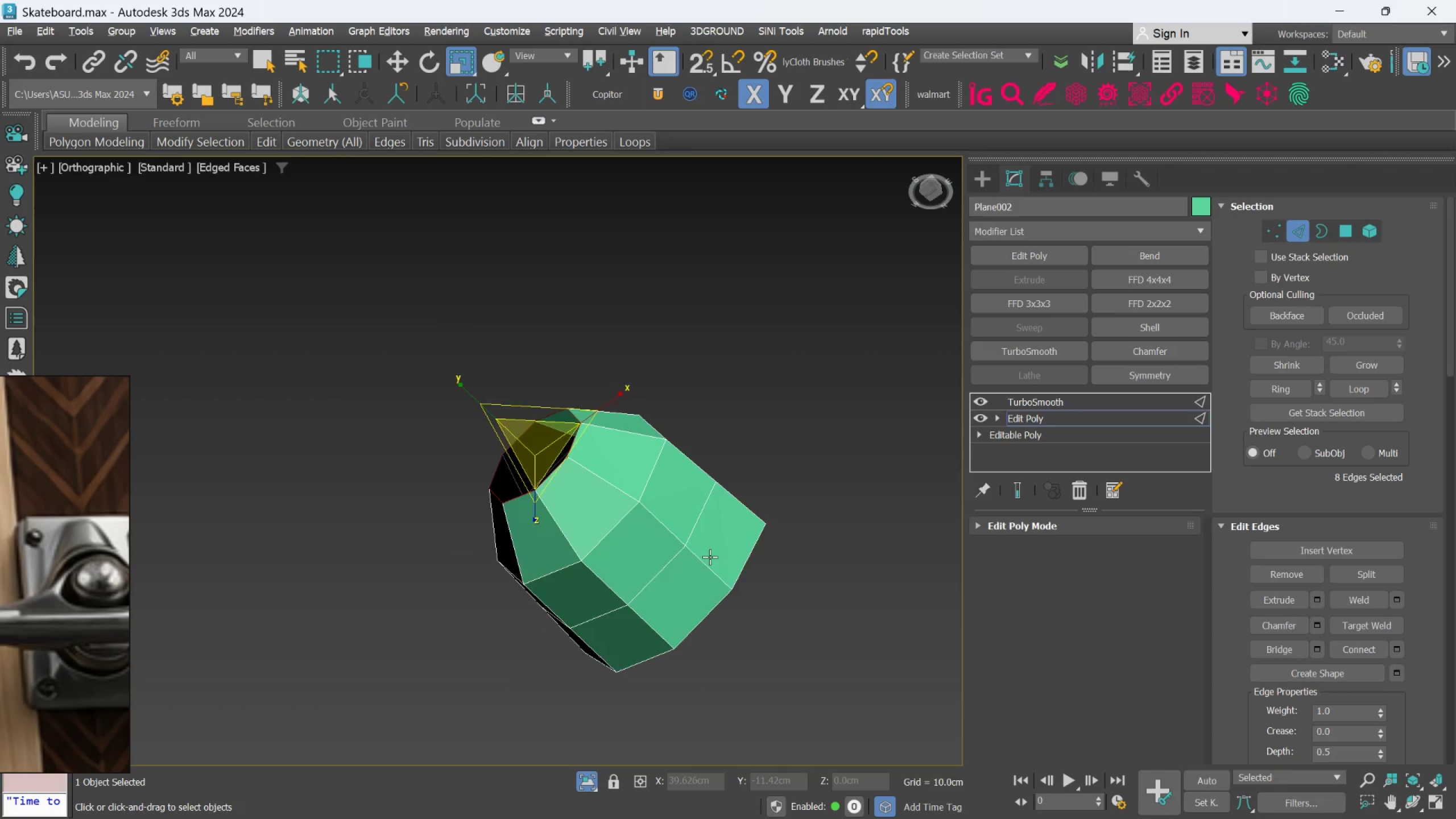 
scroll: coordinate [553, 440], scroll_direction: down, amount: 1.0
 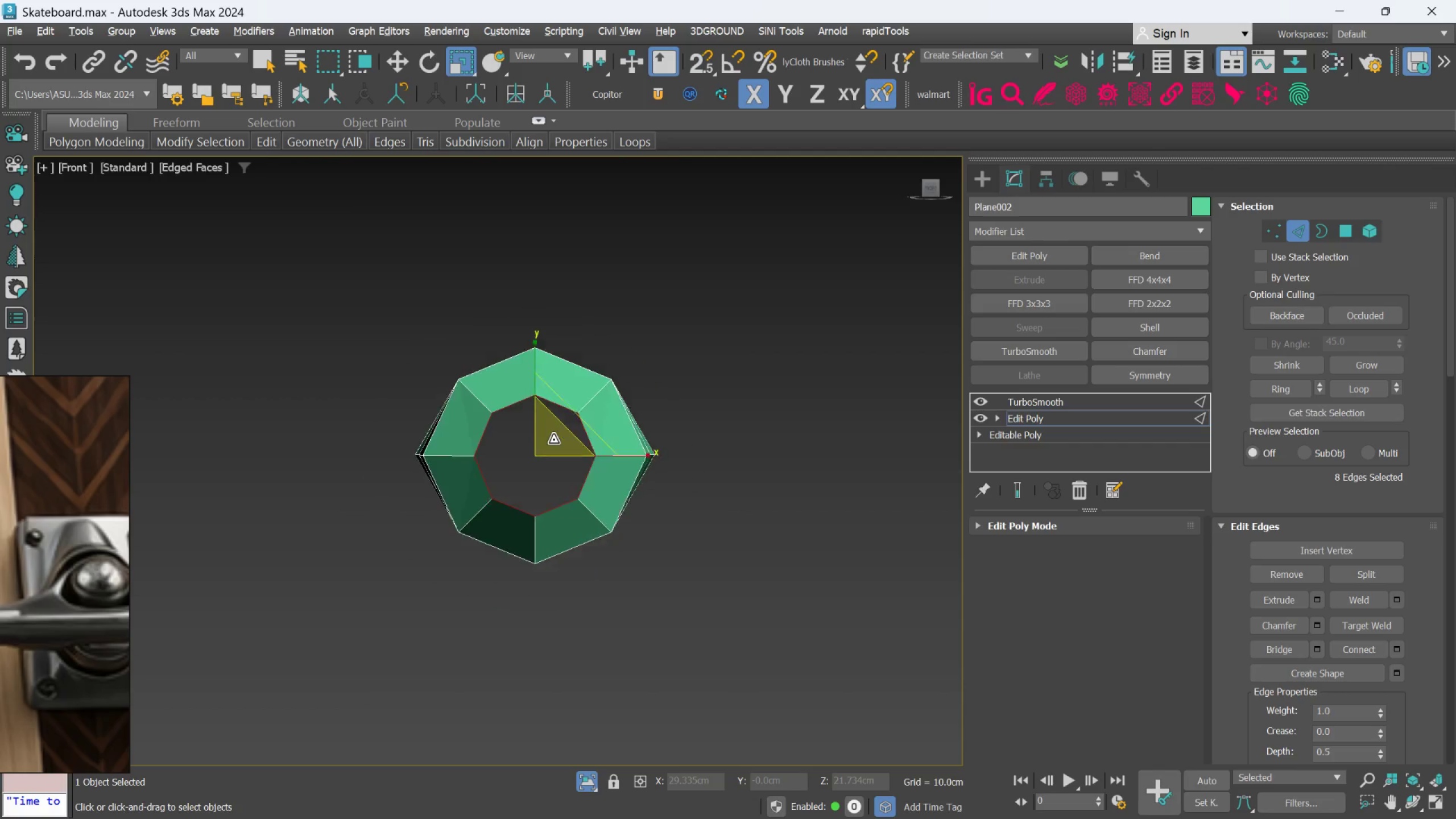 
hold_key(key=AltLeft, duration=0.69)
 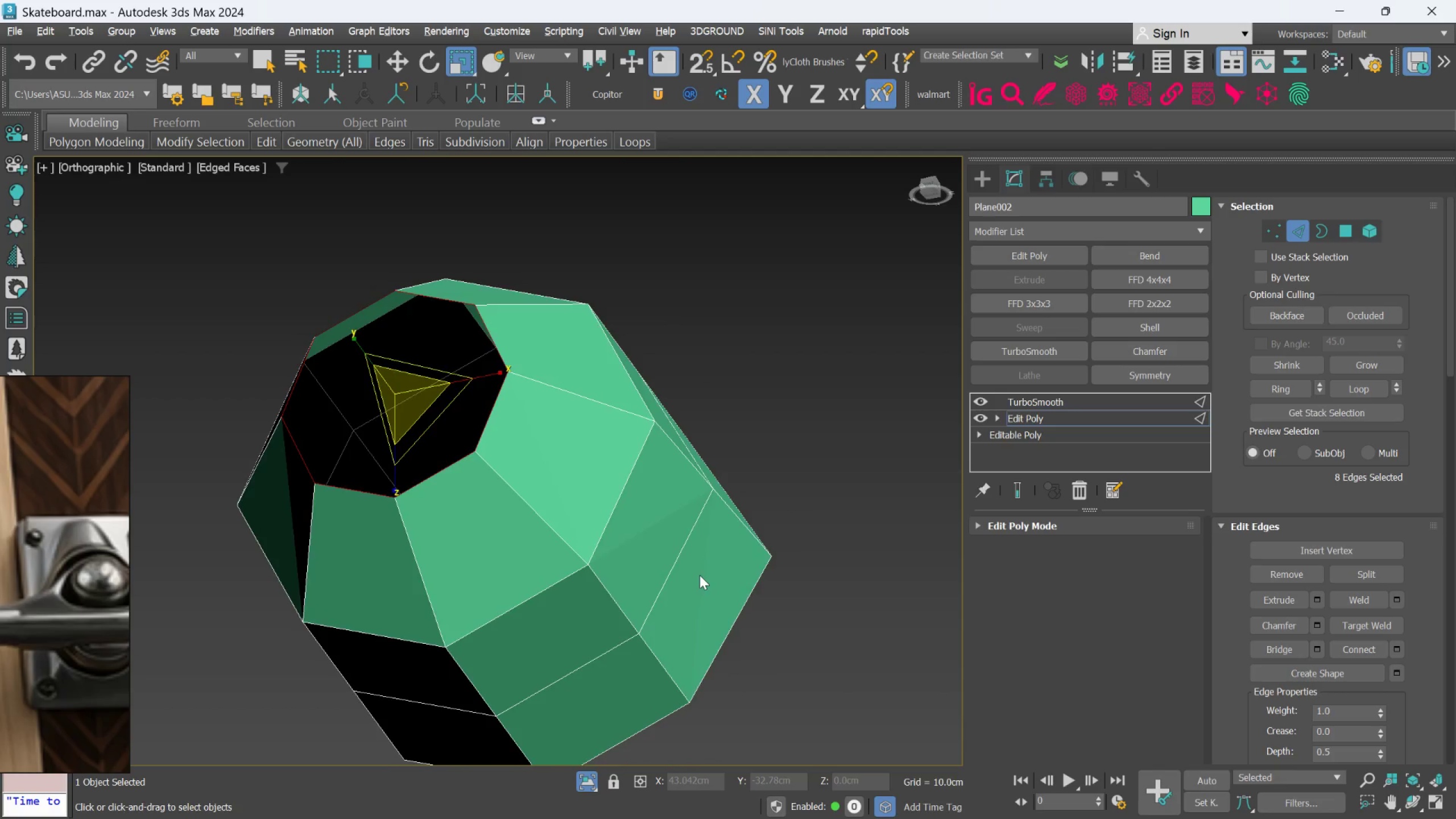 
scroll: coordinate [671, 530], scroll_direction: up, amount: 2.0
 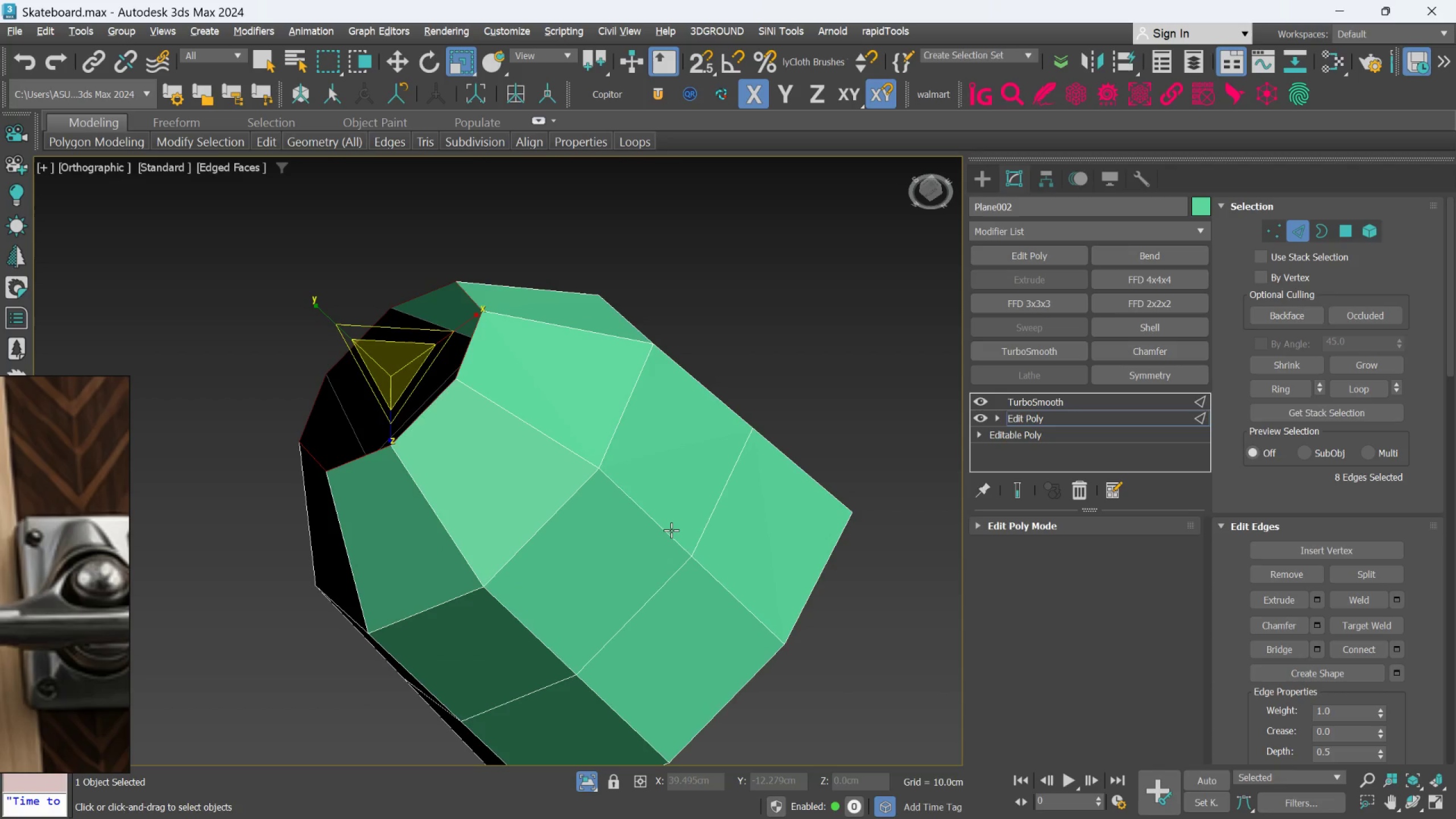 
hold_key(key=AltLeft, duration=1.03)
 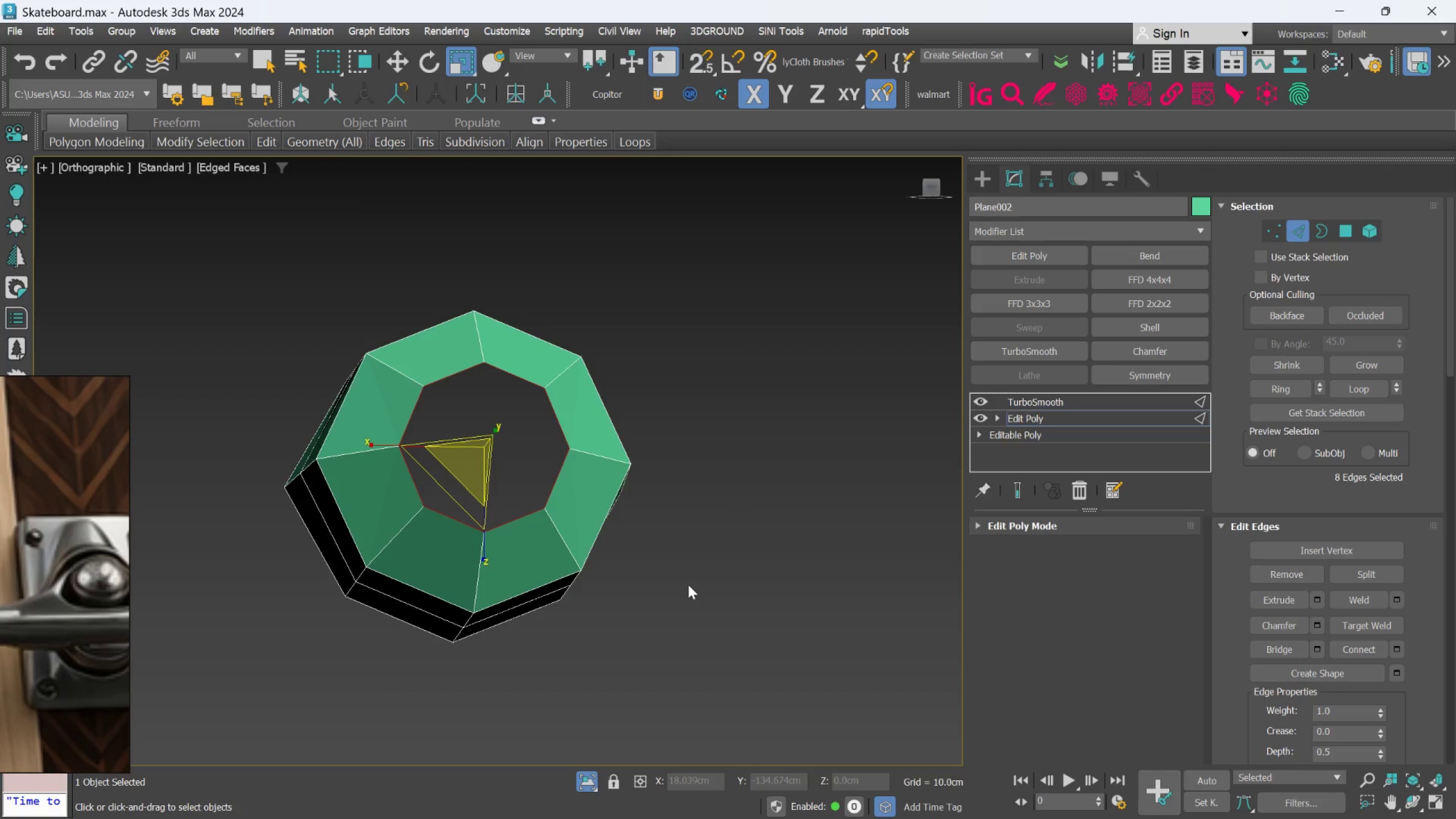 
scroll: coordinate [700, 575], scroll_direction: down, amount: 1.0
 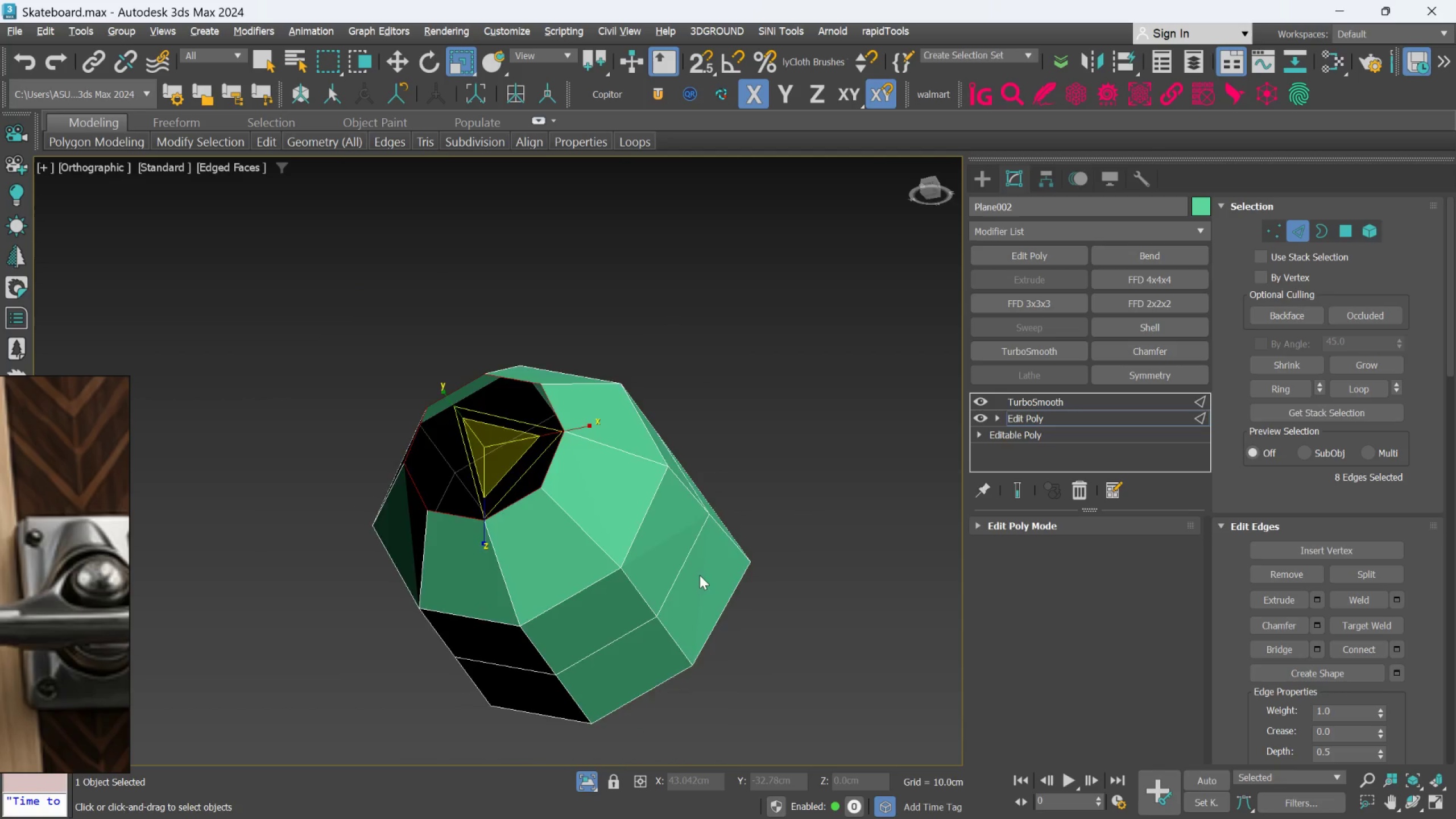 
key(F)
 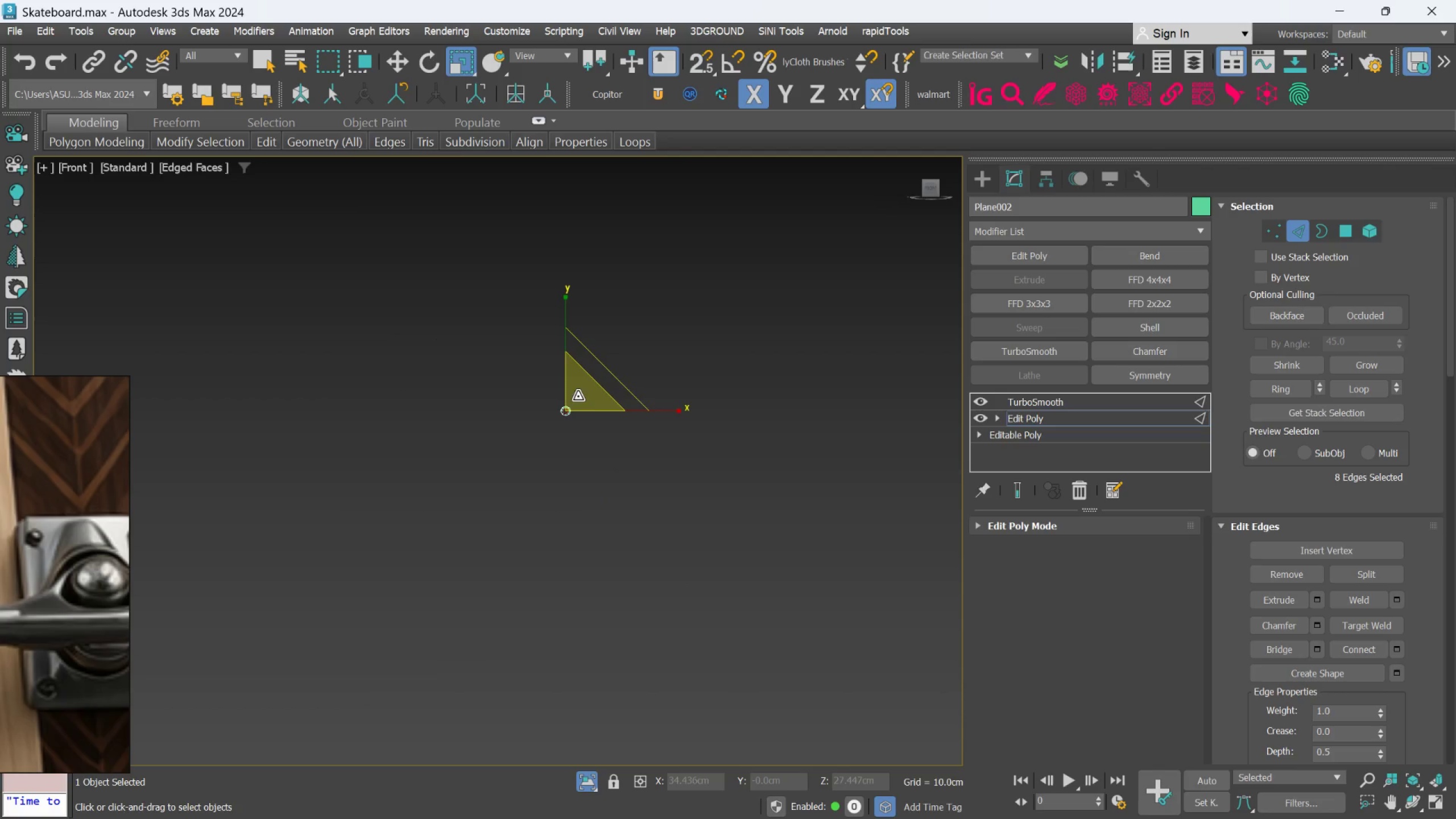 
scroll: coordinate [600, 440], scroll_direction: up, amount: 11.0
 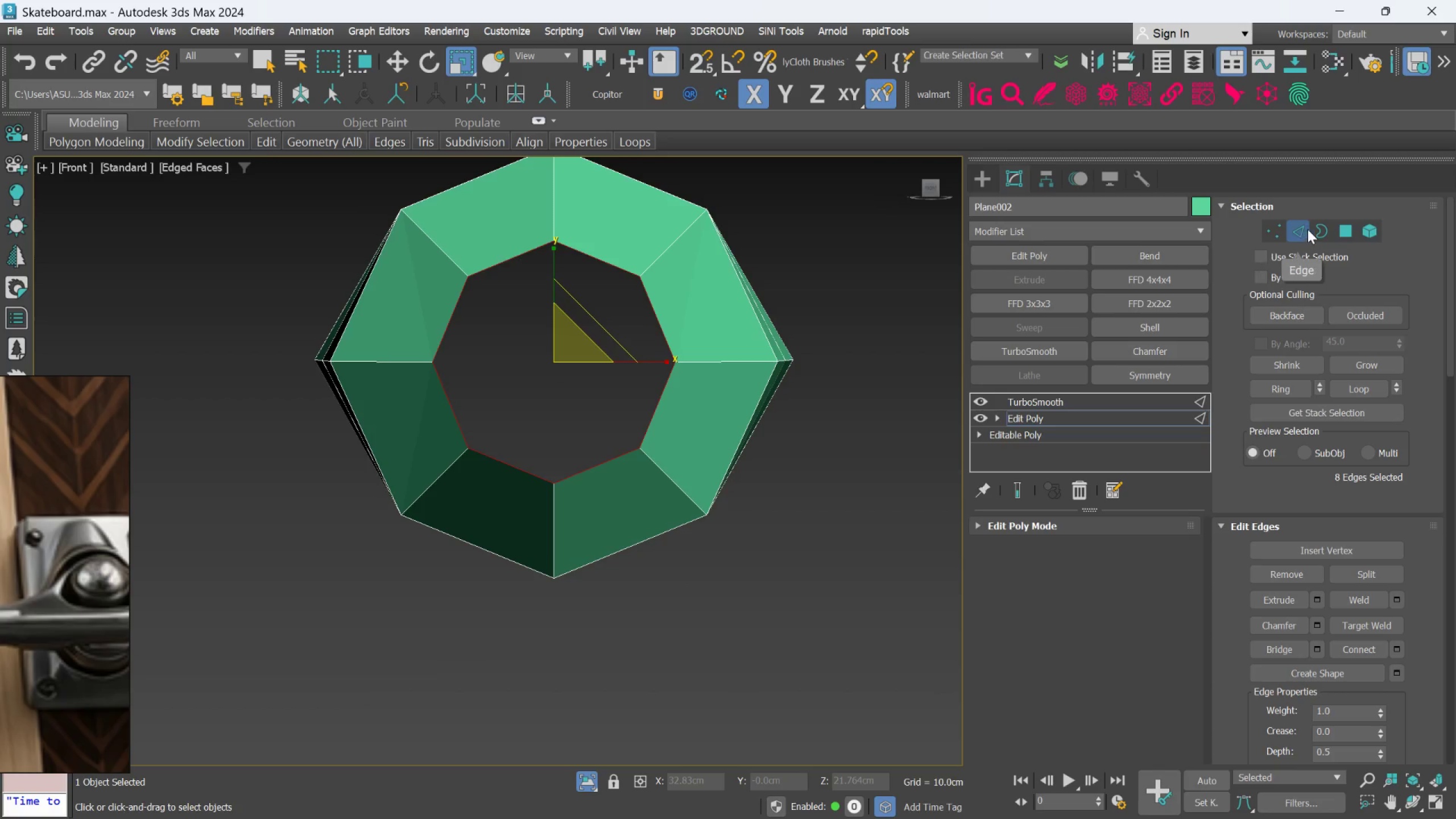 
left_click([1298, 233])
 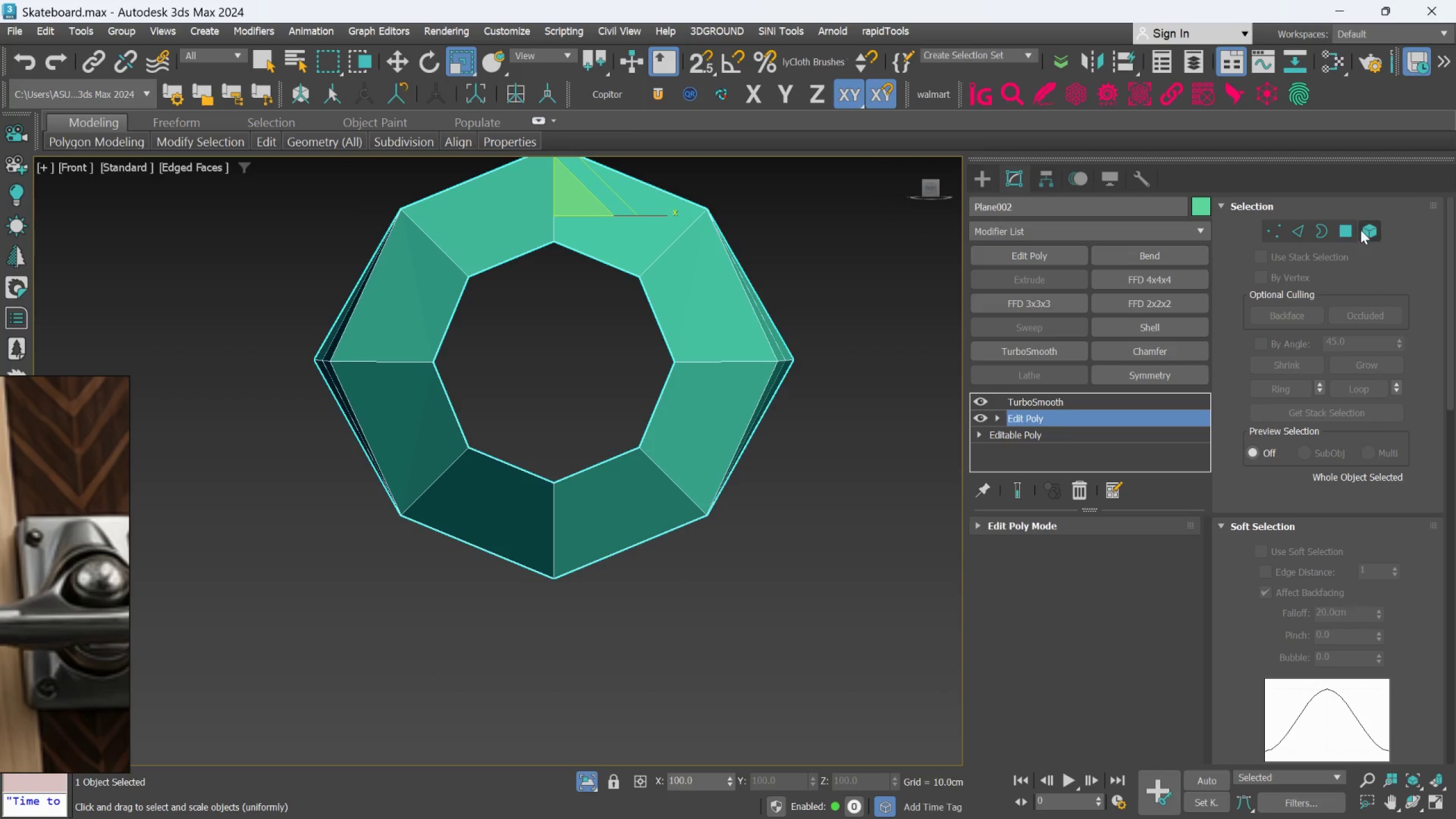 
left_click([1345, 229])
 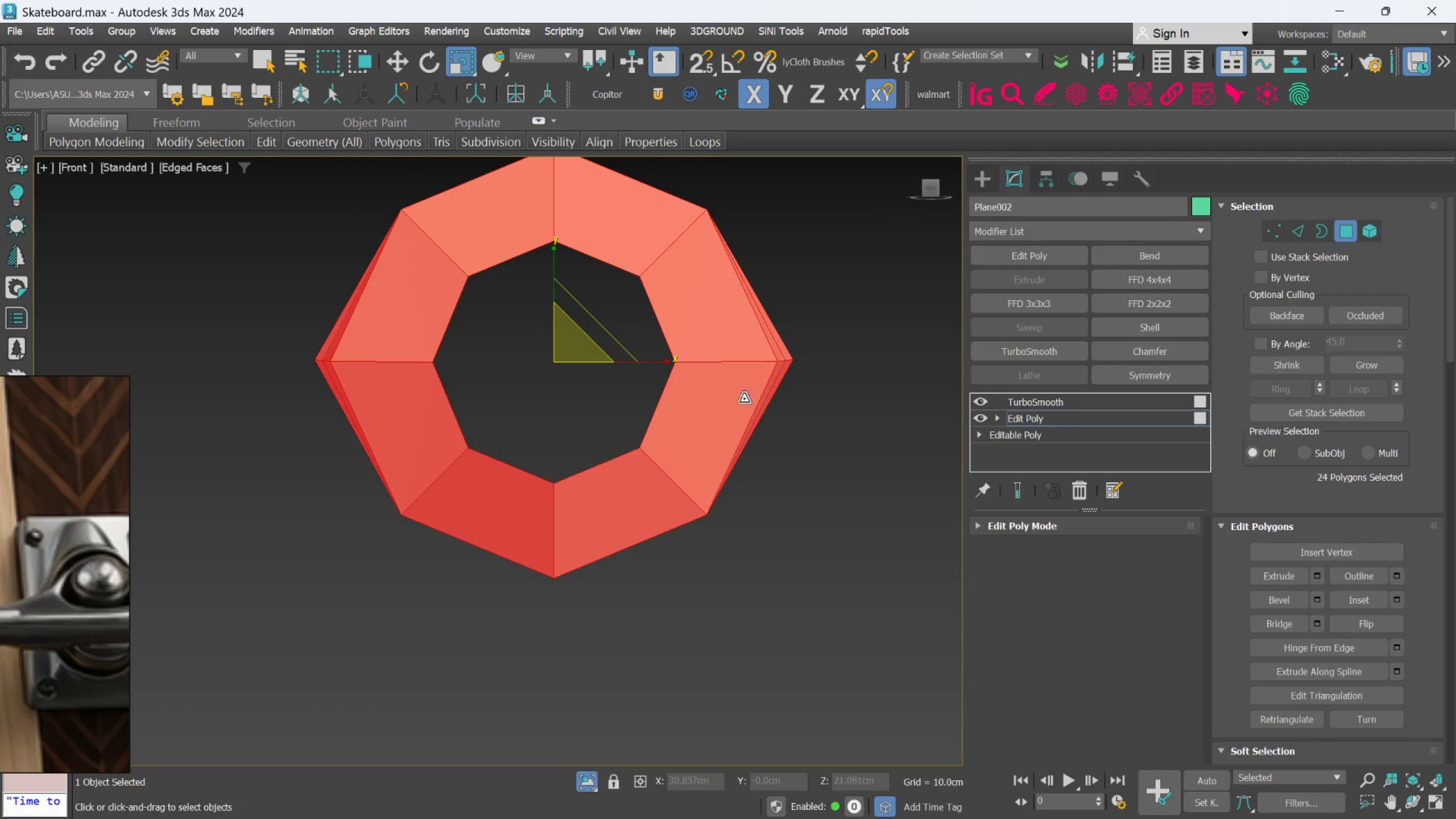 
left_click([709, 400])
 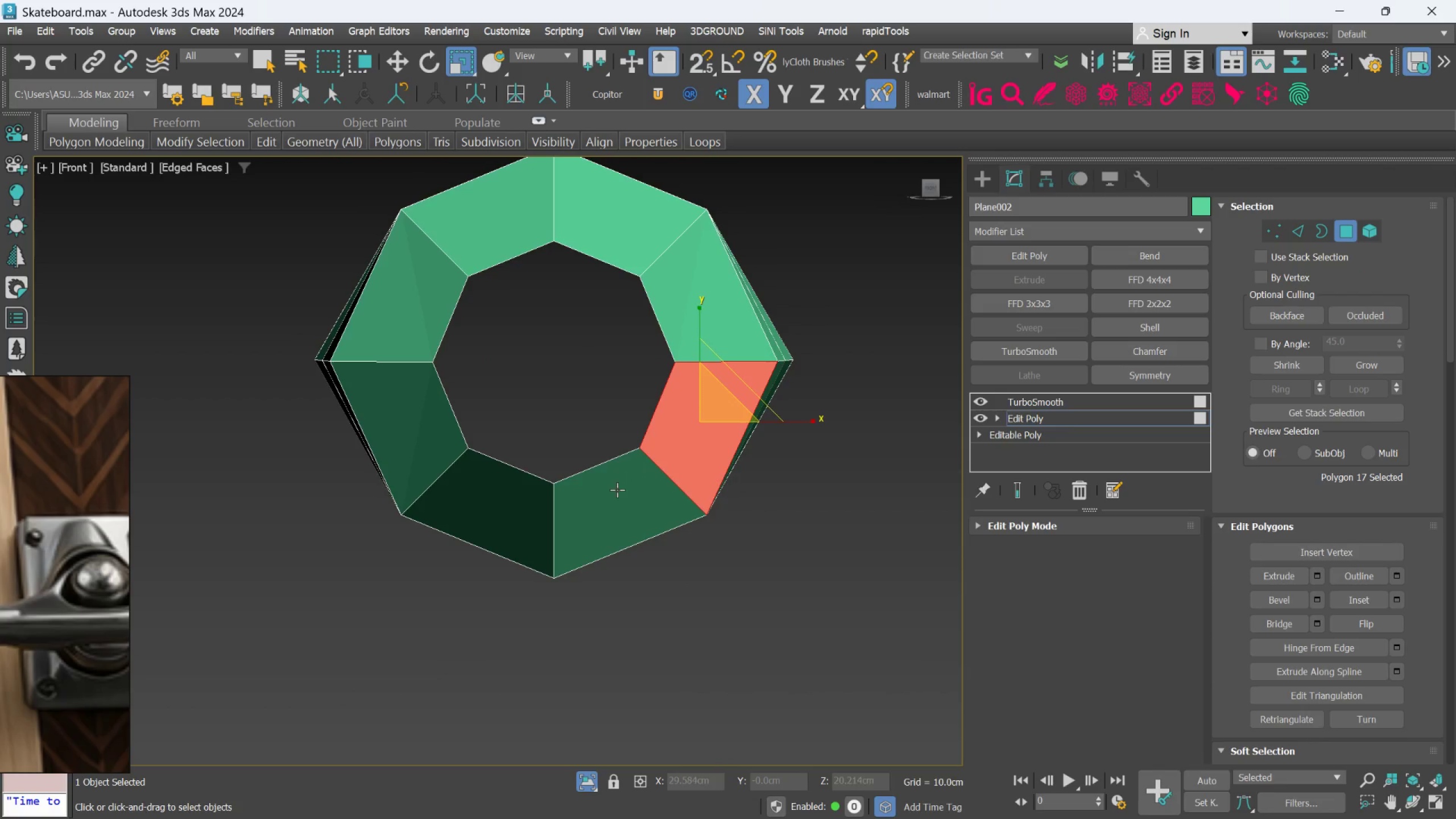 
hold_key(key=ControlLeft, duration=1.5)
left_click([617, 490])
 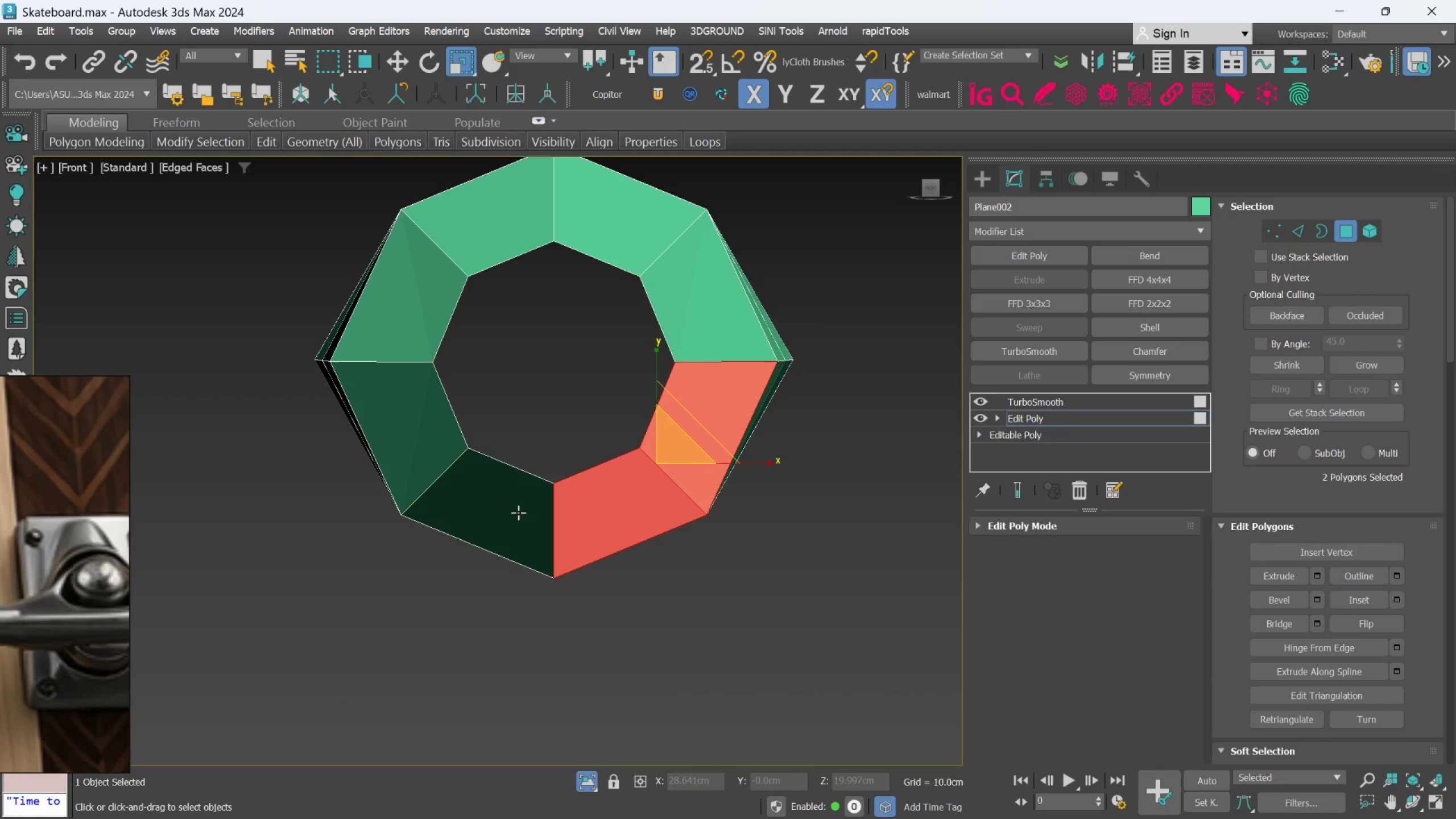 
double_click([516, 512])
 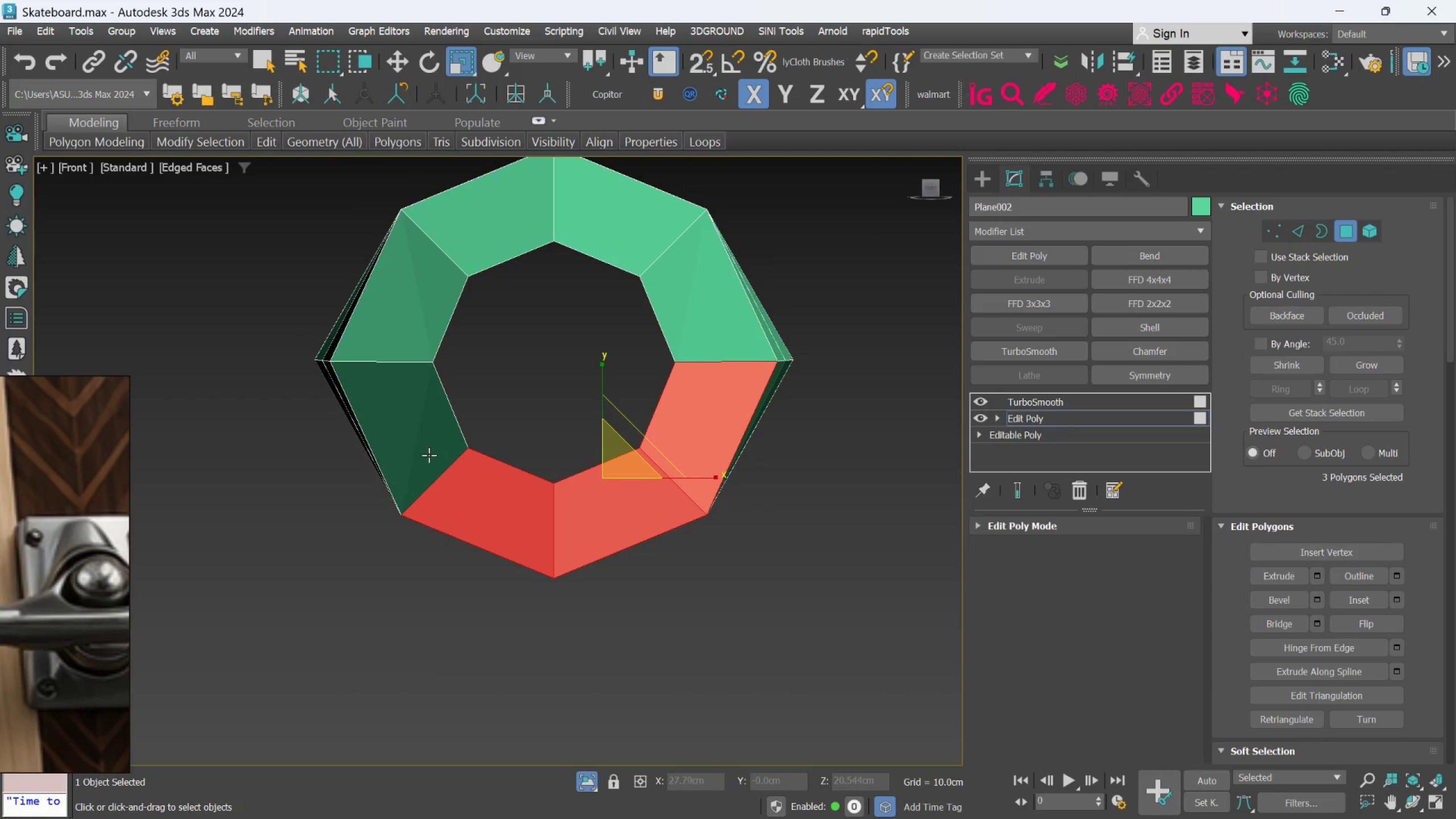 
left_click([429, 454])
 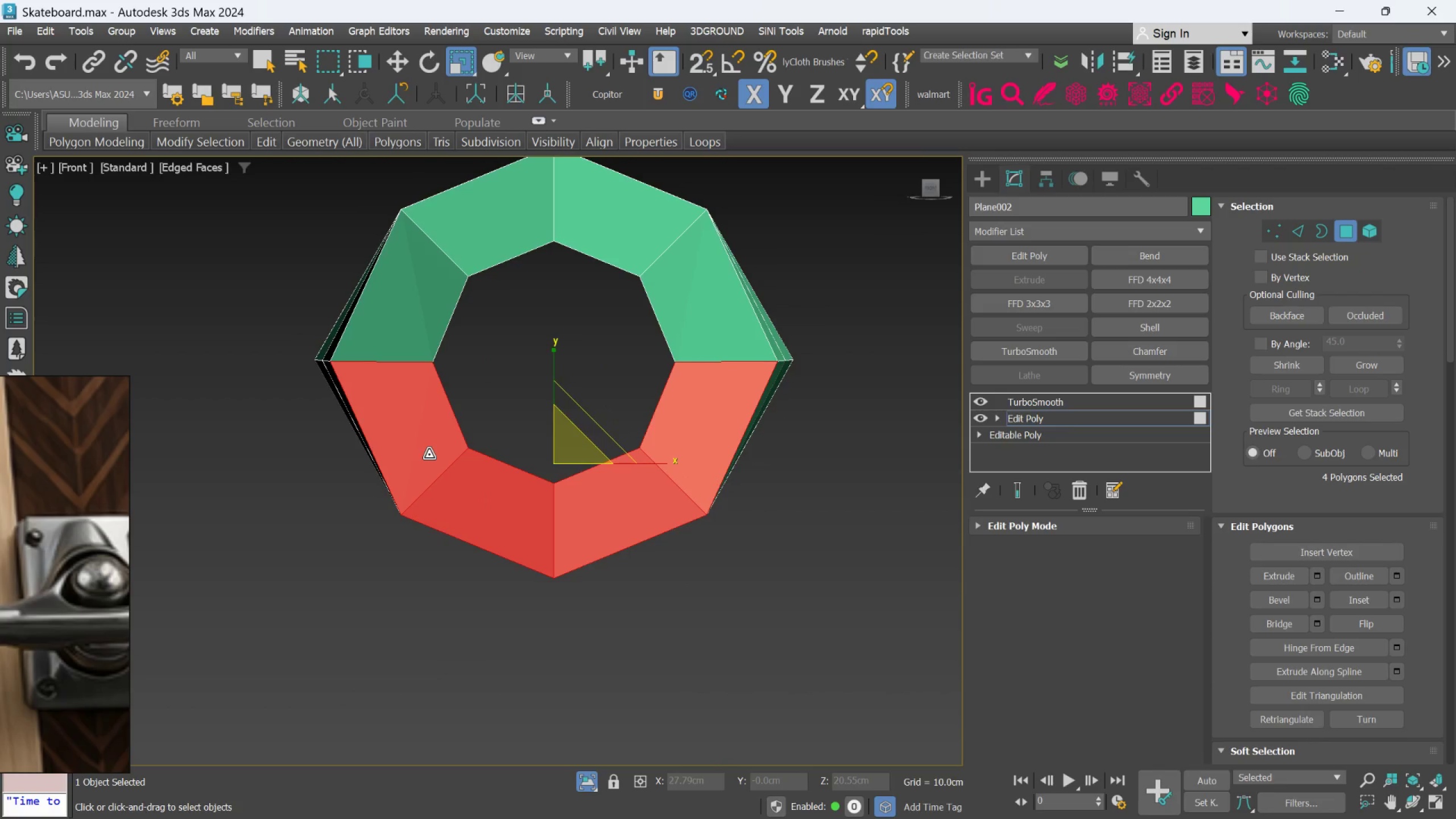 
hold_key(key=ControlLeft, duration=2.39)
scroll: coordinate [528, 428], scroll_direction: down, amount: 2.0
 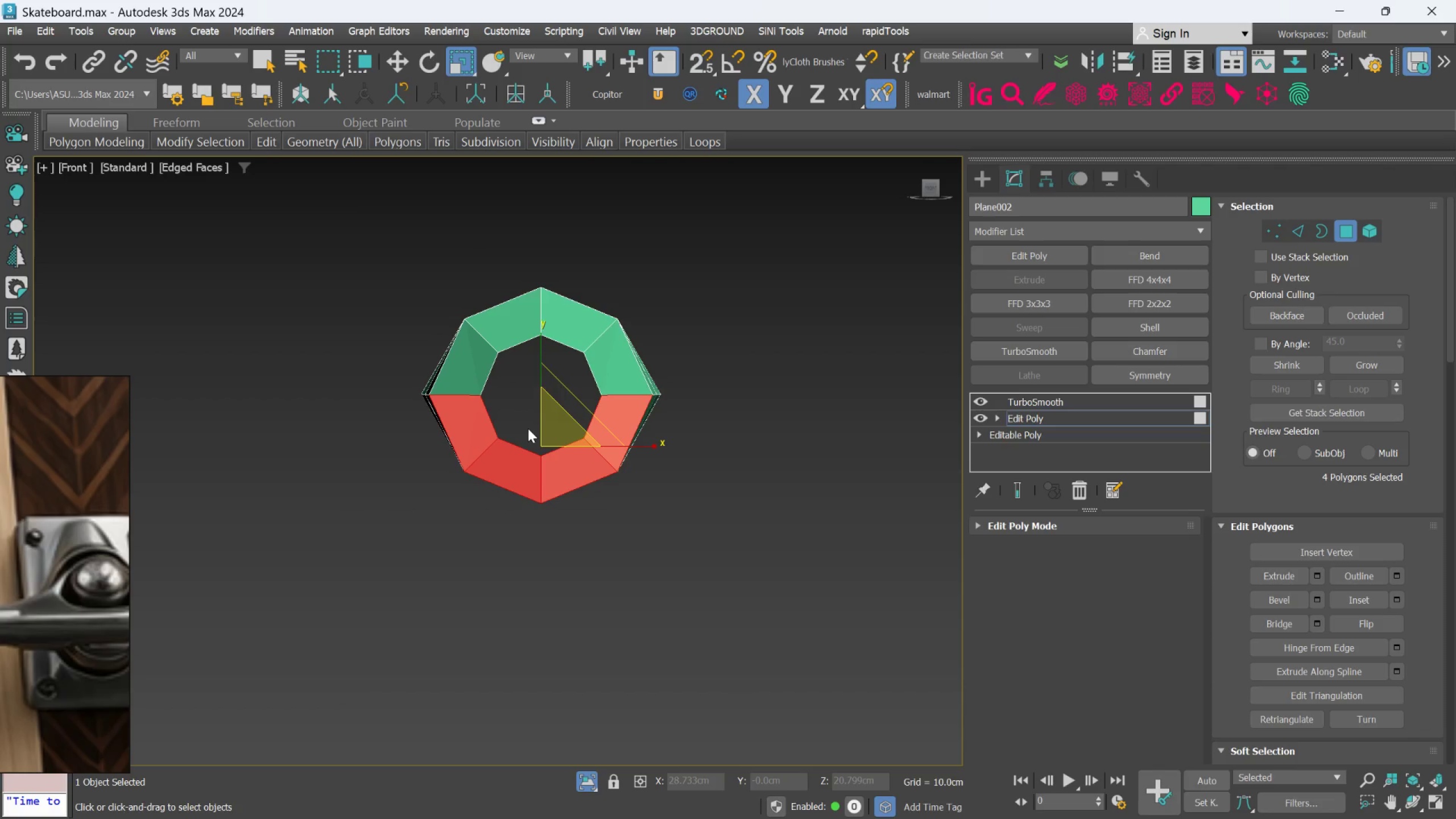 
hold_key(key=AltLeft, duration=0.58)
 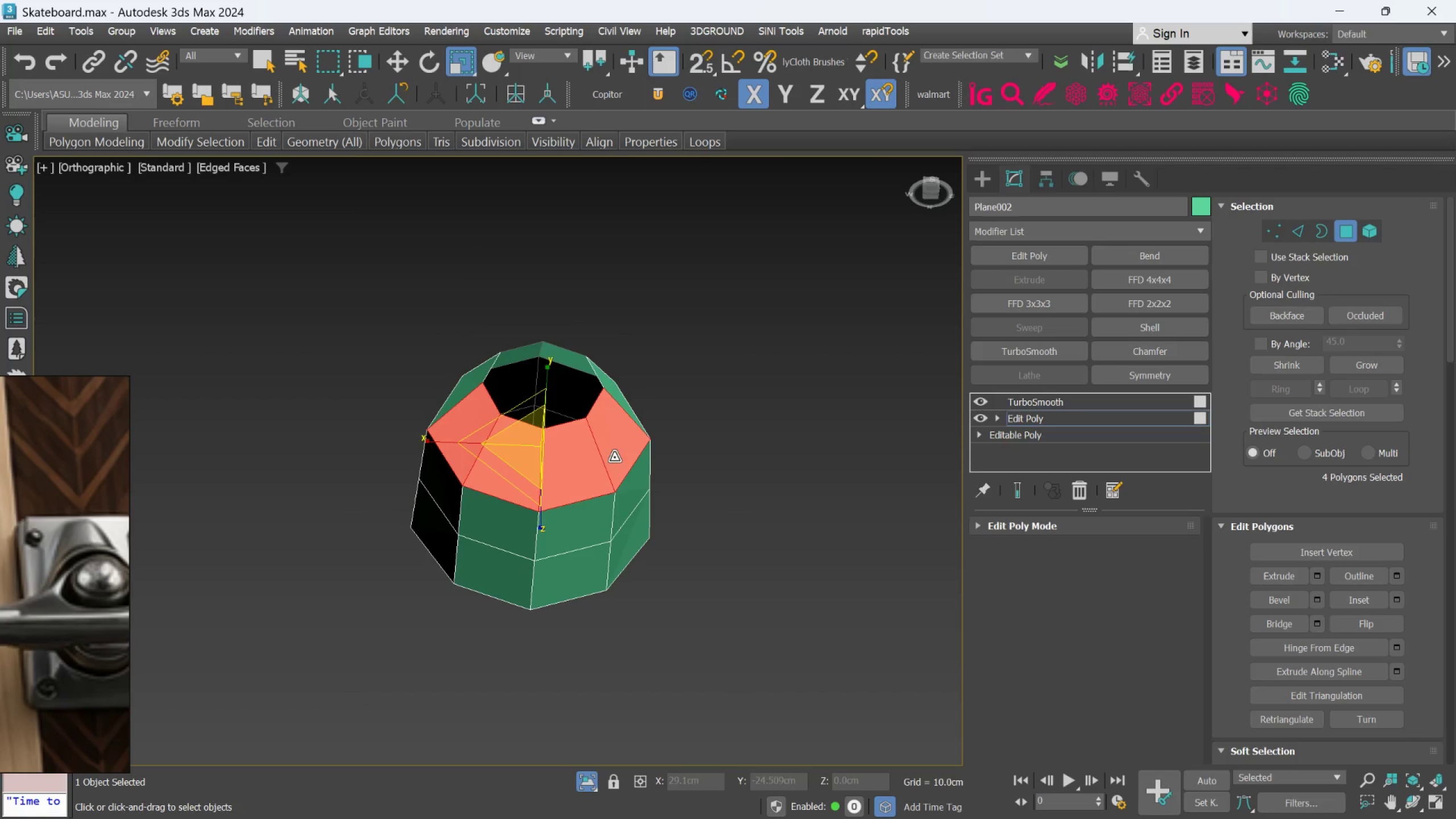 
hold_key(key=ControlLeft, duration=1.5)
left_click([631, 483])
 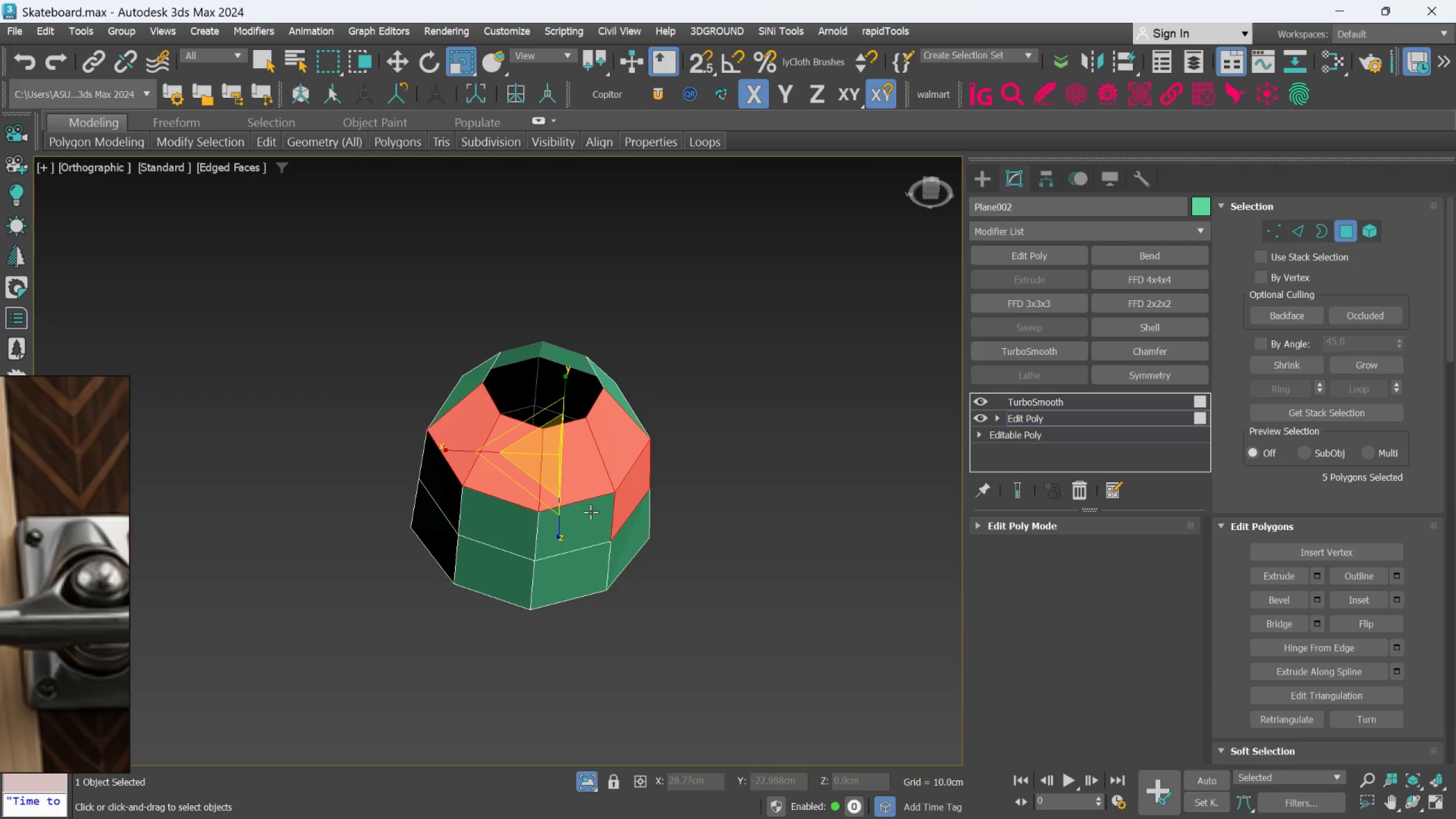 
double_click([589, 512])
 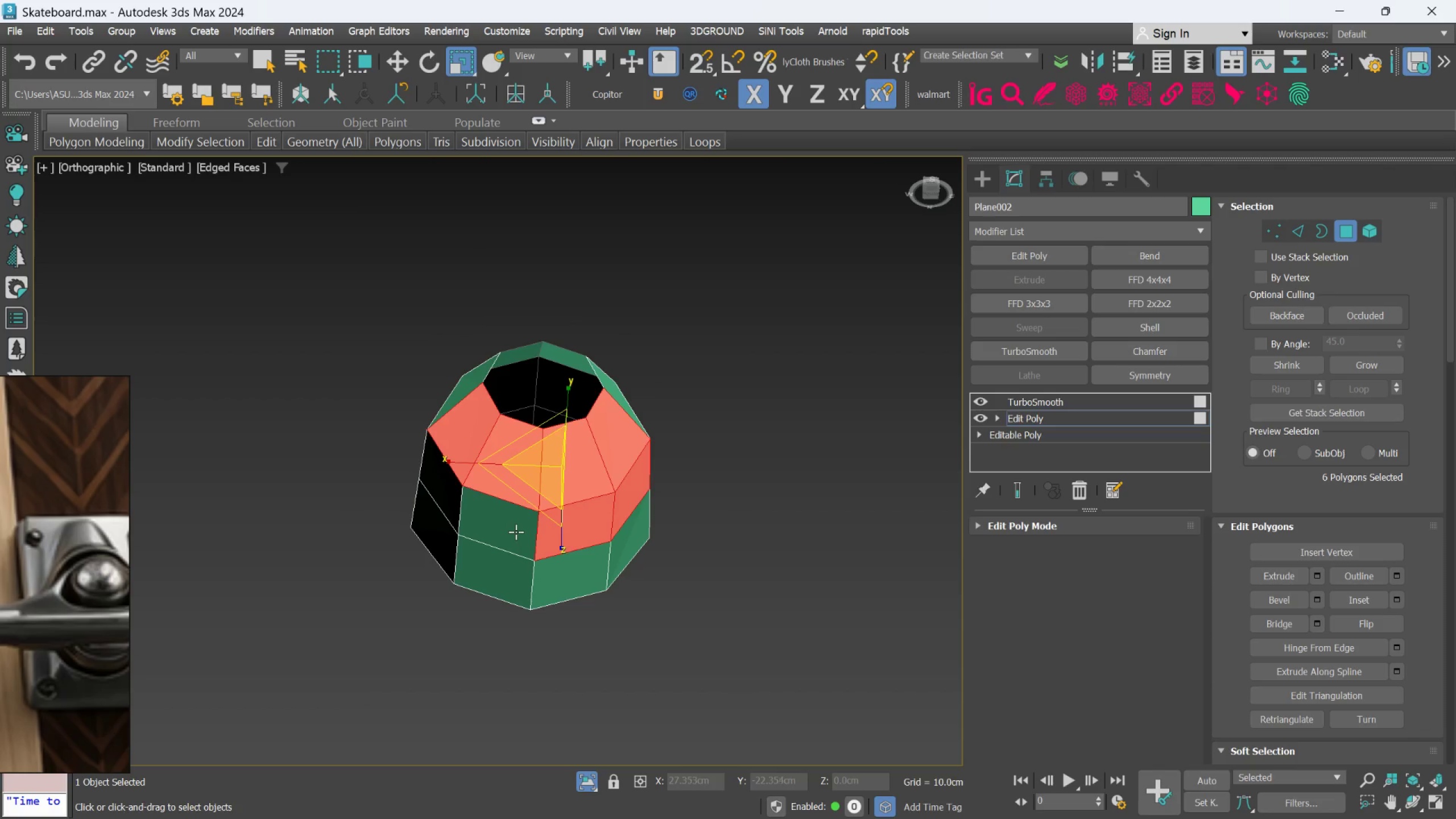 
triple_click([513, 527])
 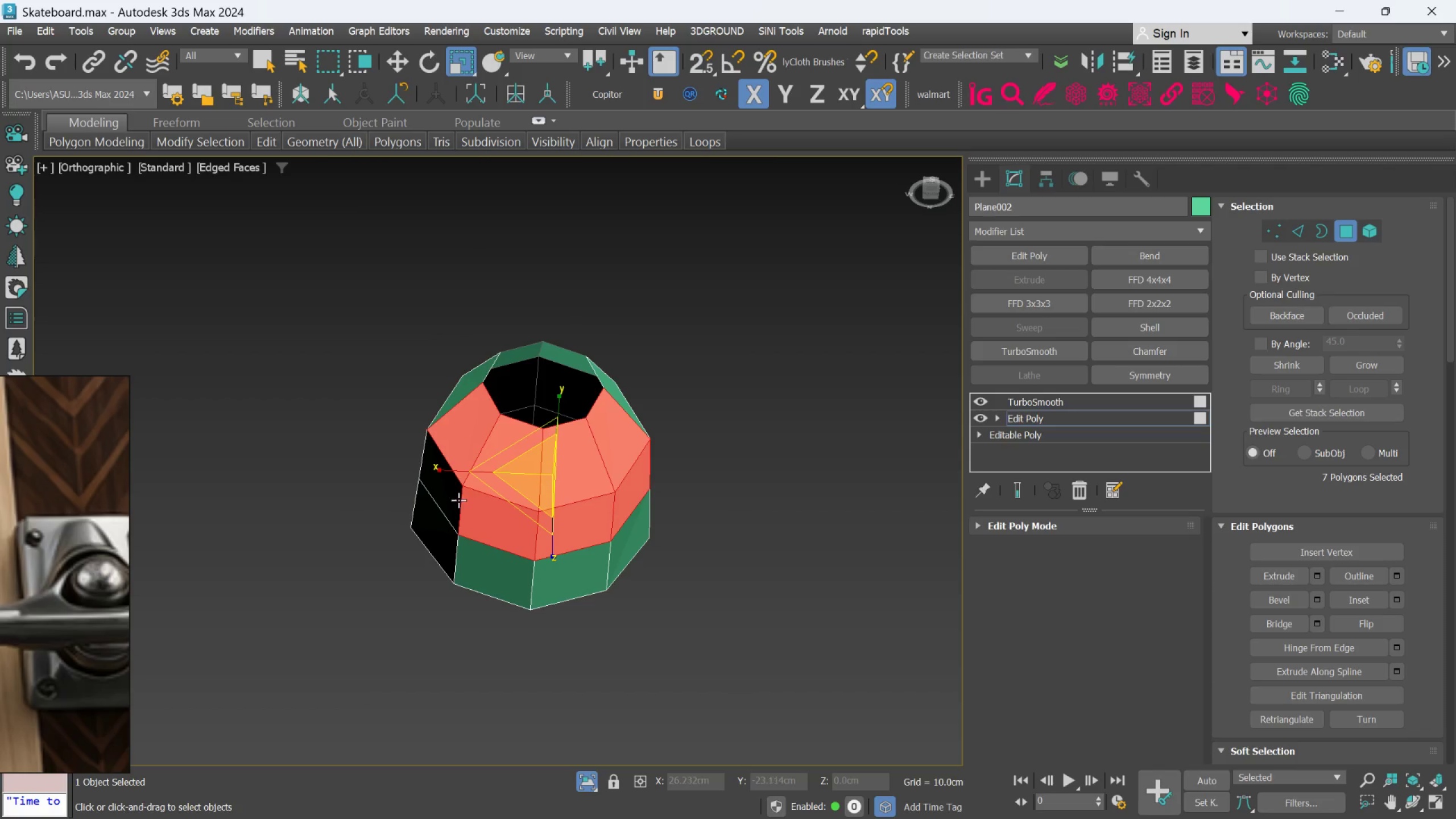 
hold_key(key=ControlLeft, duration=0.38)
triple_click([453, 493])
 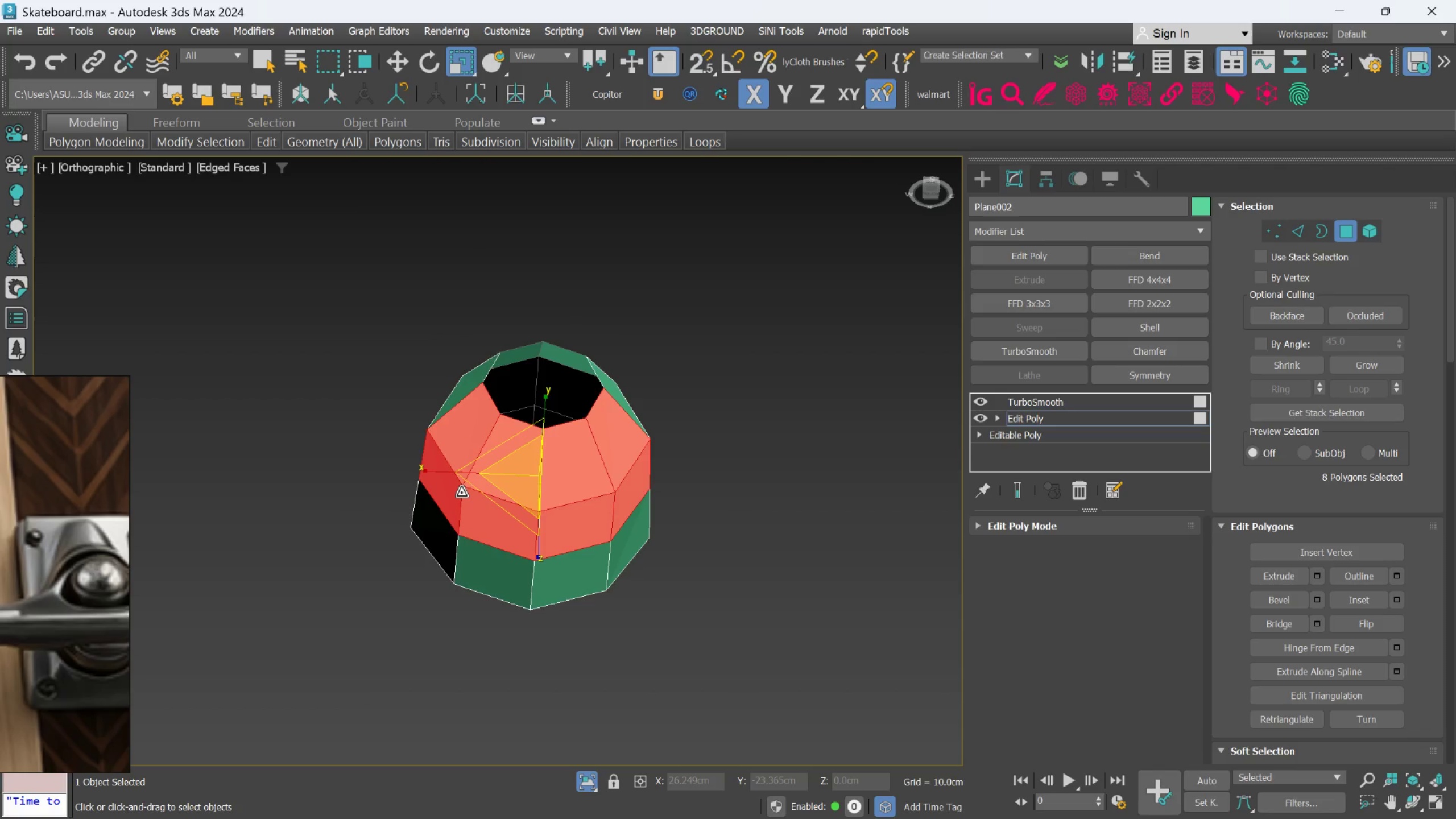 
middle_click([461, 493])
 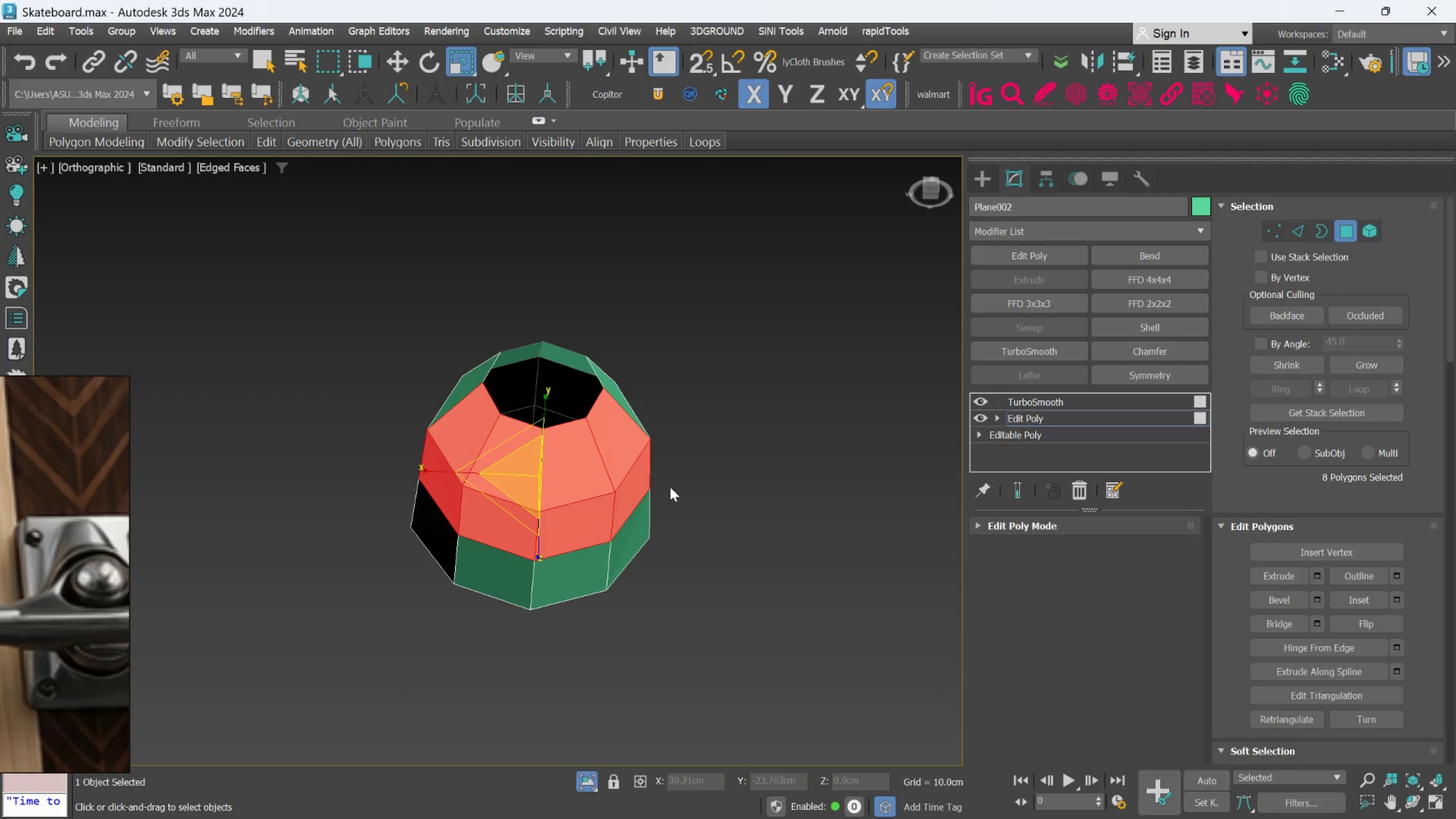 
left_click([698, 486])
 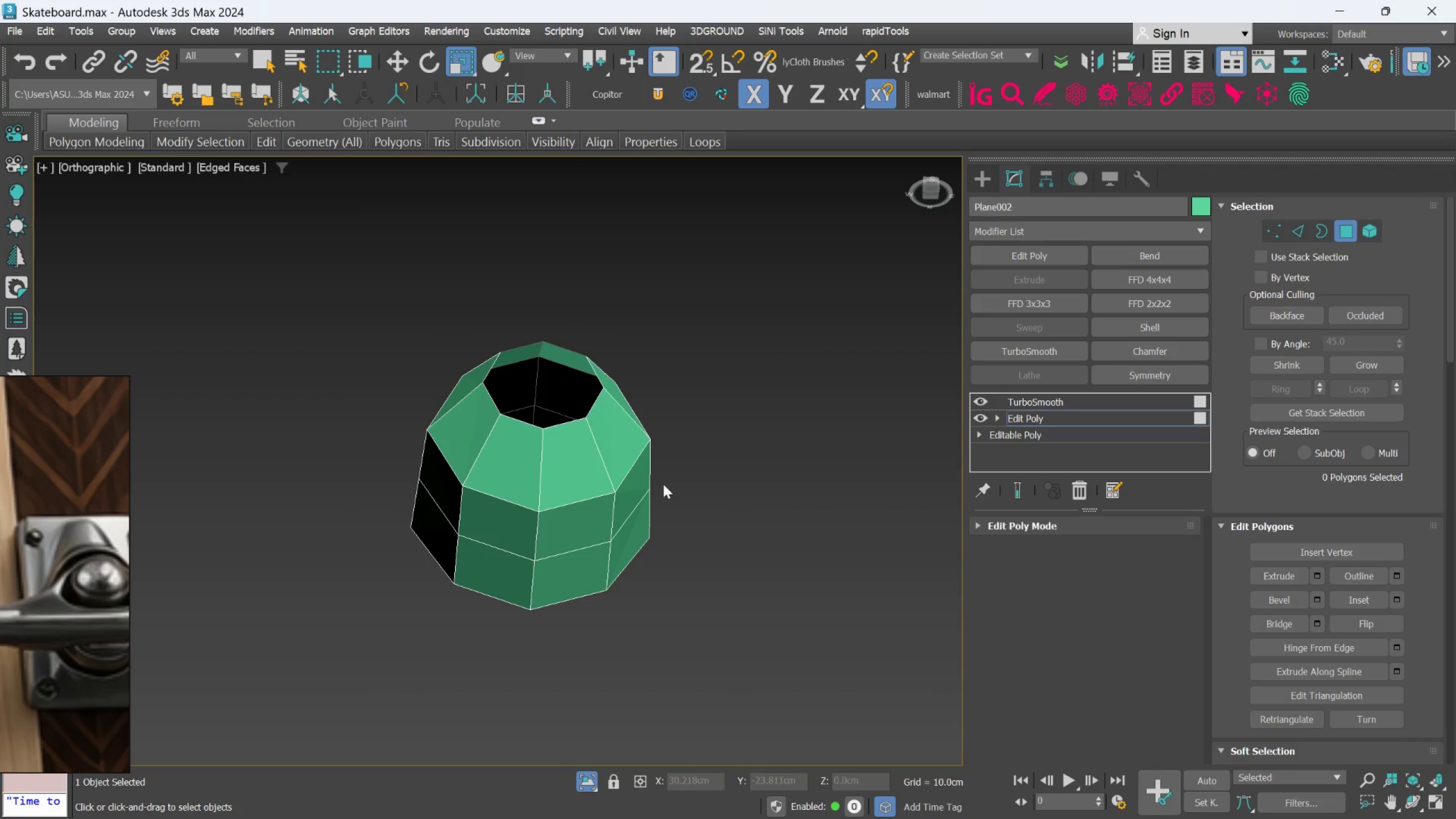 
hold_key(key=ControlLeft, duration=0.92)
left_click([619, 481])
 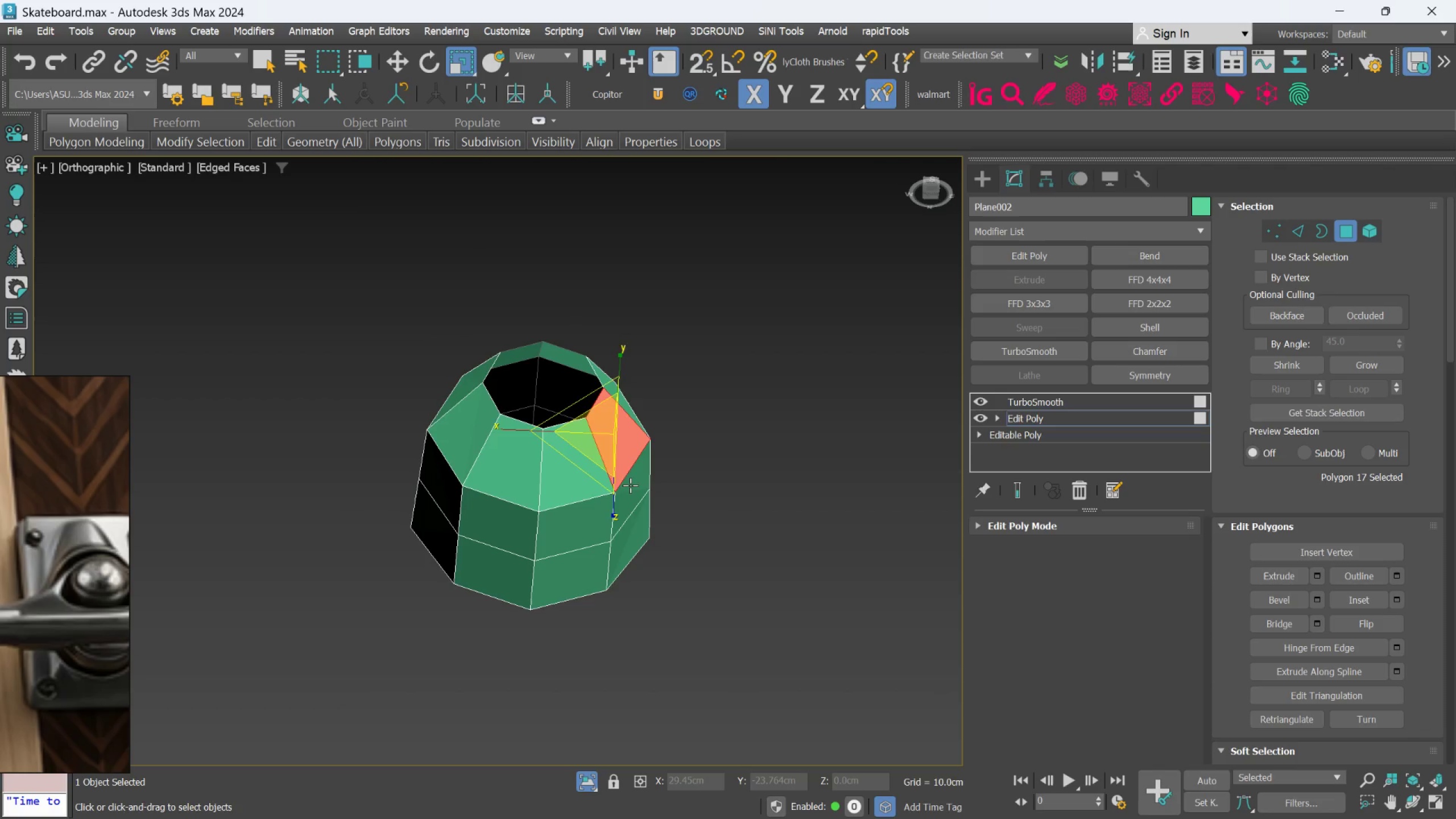 
left_click([630, 486])
 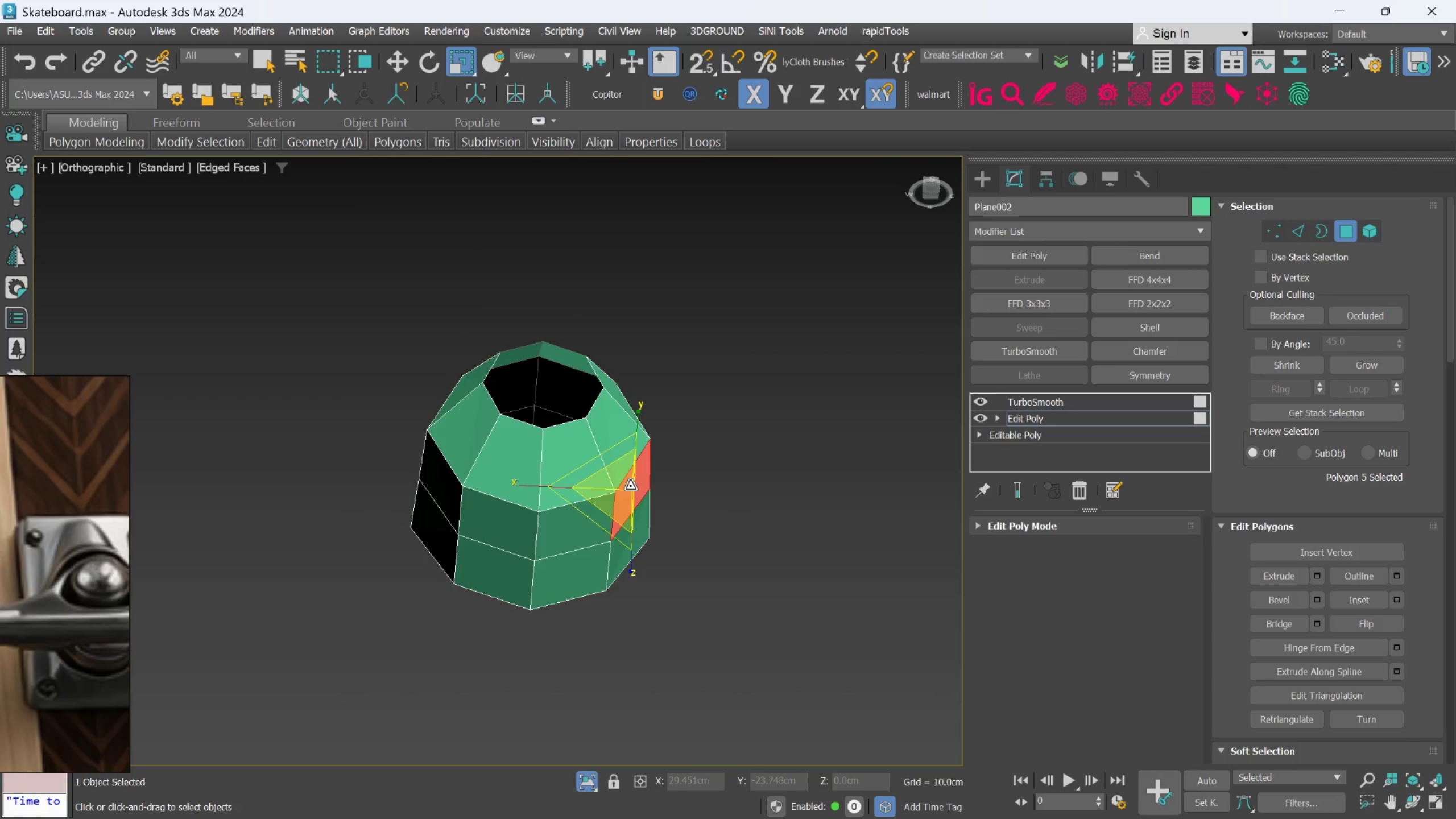 
key(Control+ControlLeft)
 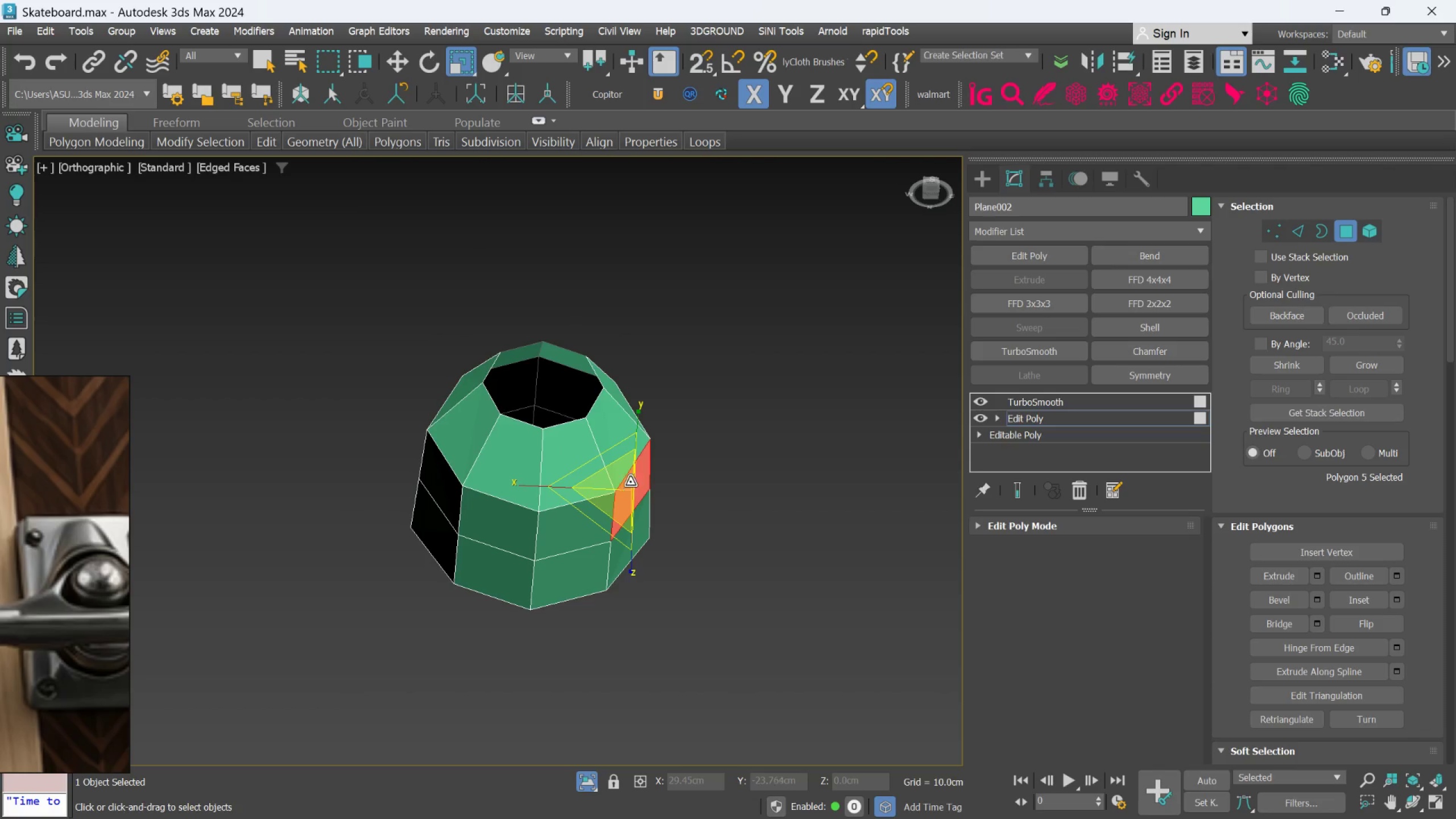 
hold_key(key=ControlLeft, duration=1.5)
left_click([628, 458])
 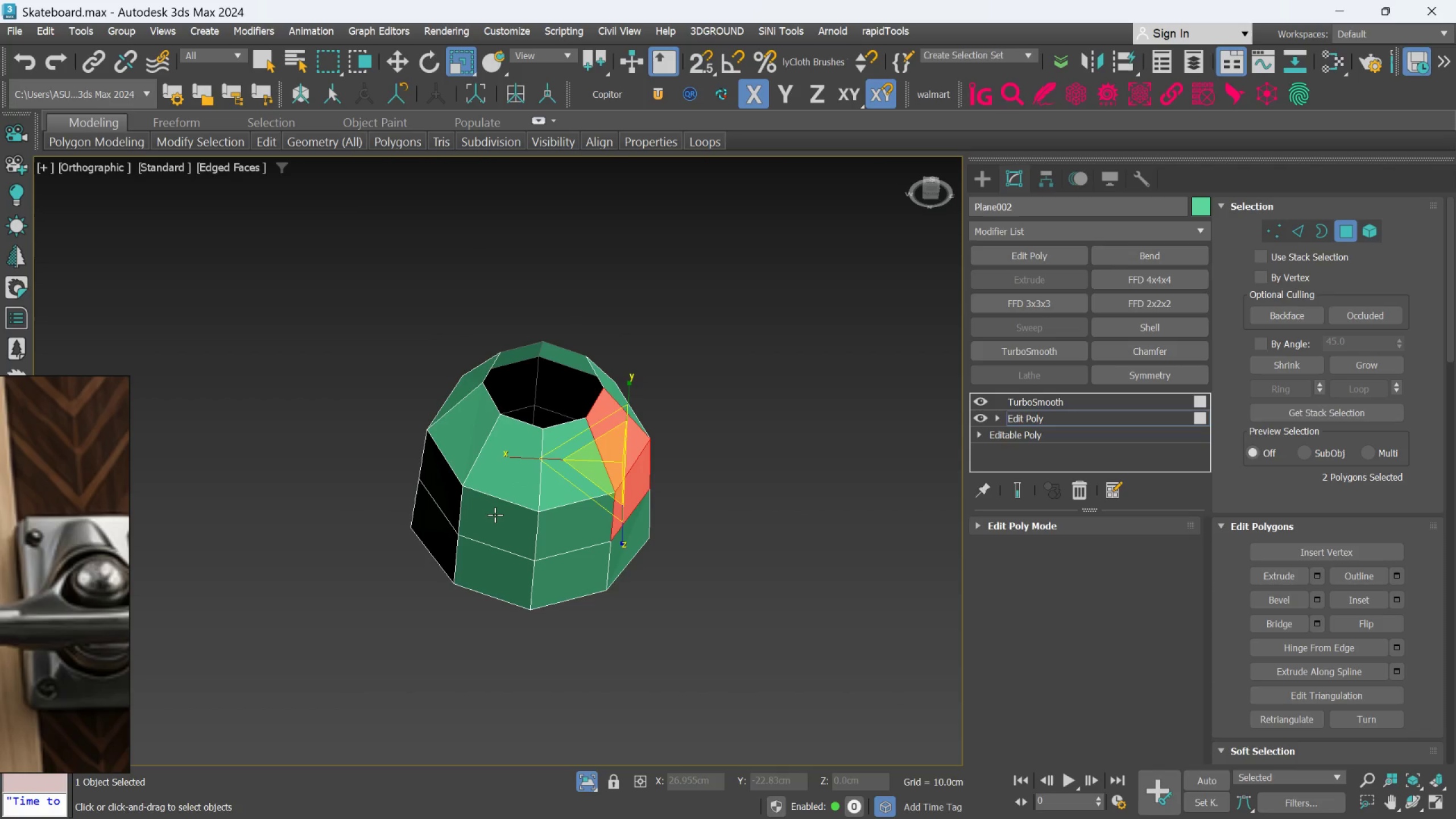 
left_click([495, 515])
 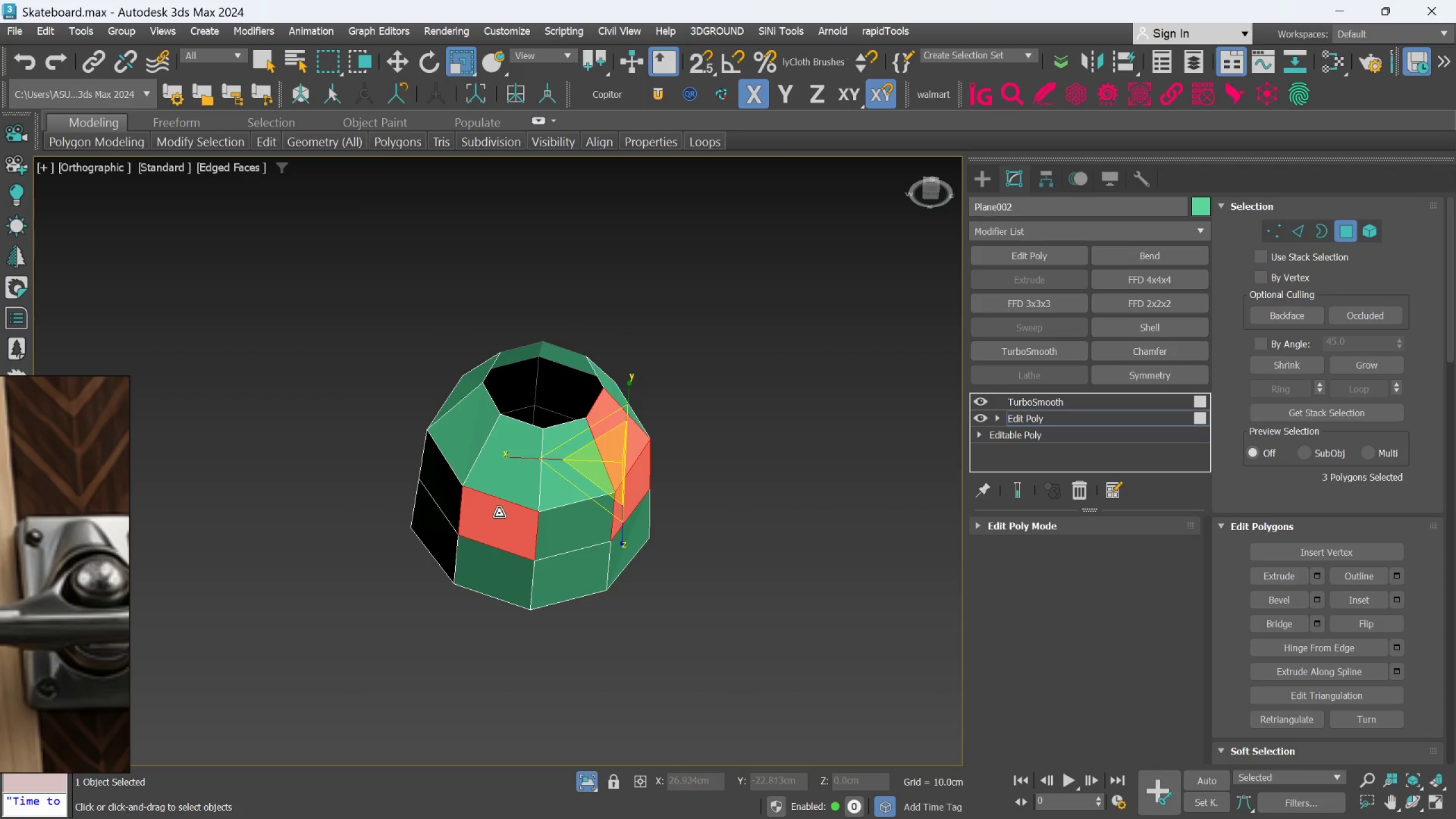 
key(Control+ControlLeft)
 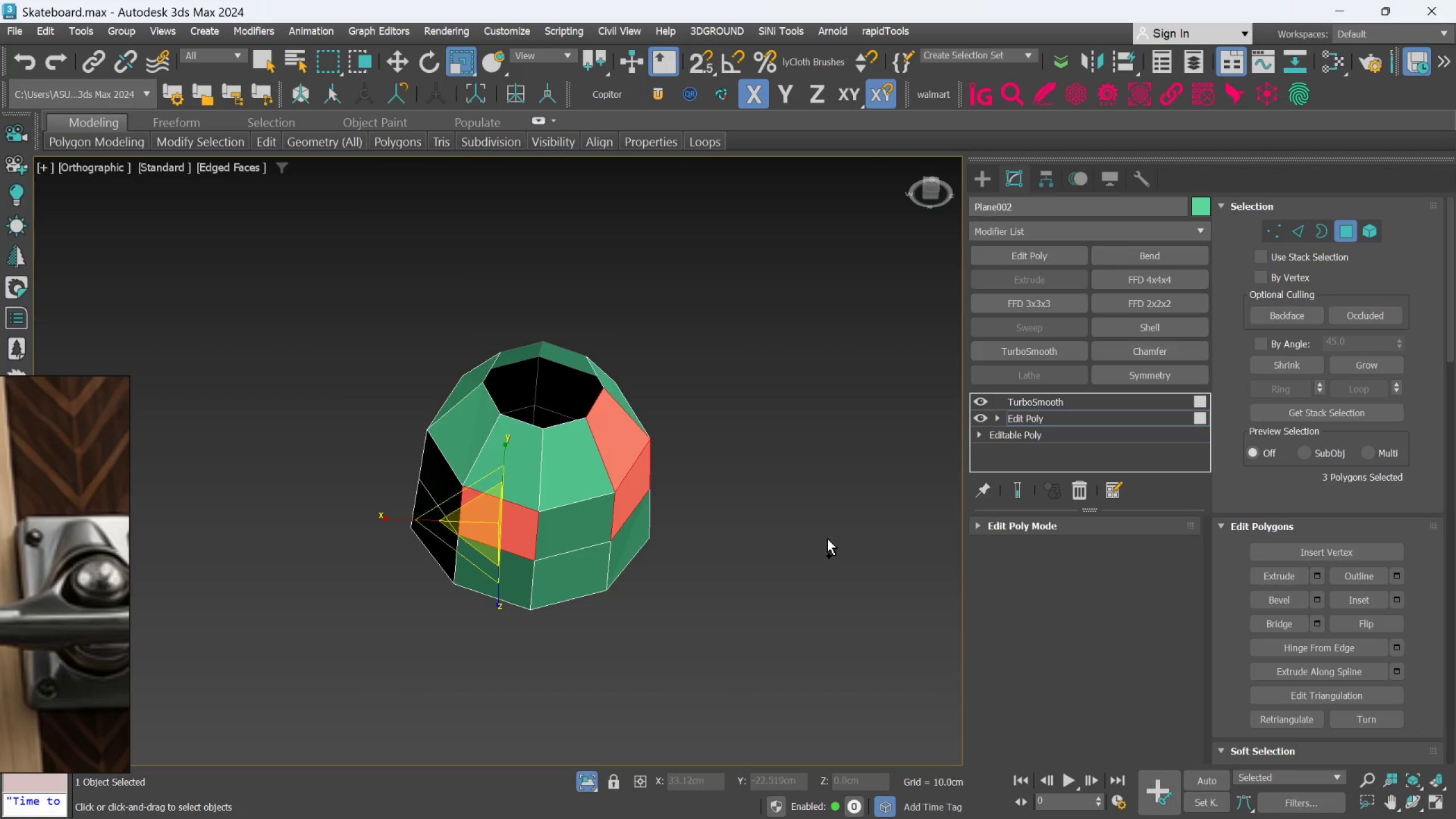 
key(Control+ControlLeft)
 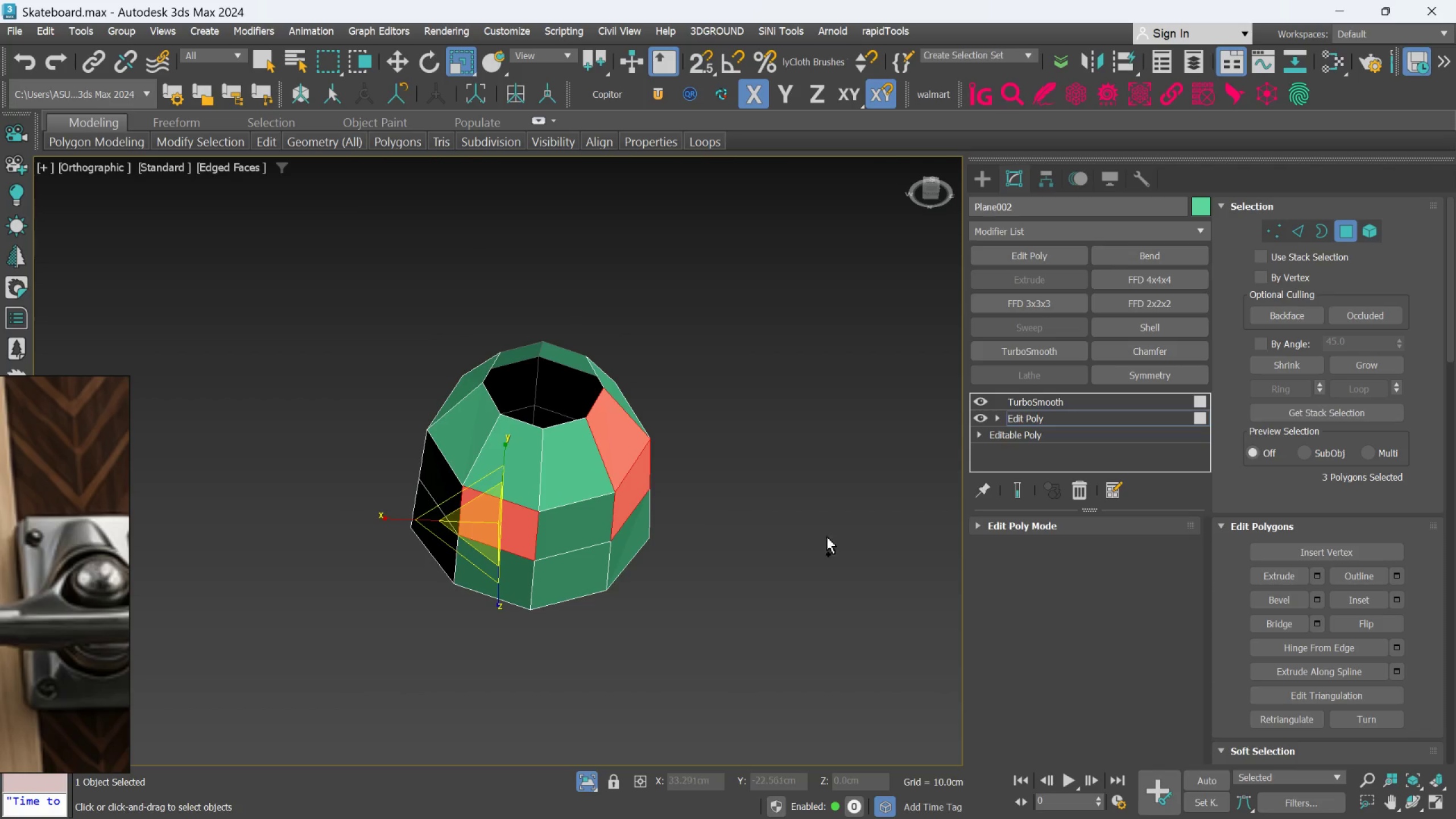 
key(Control+ControlLeft)
 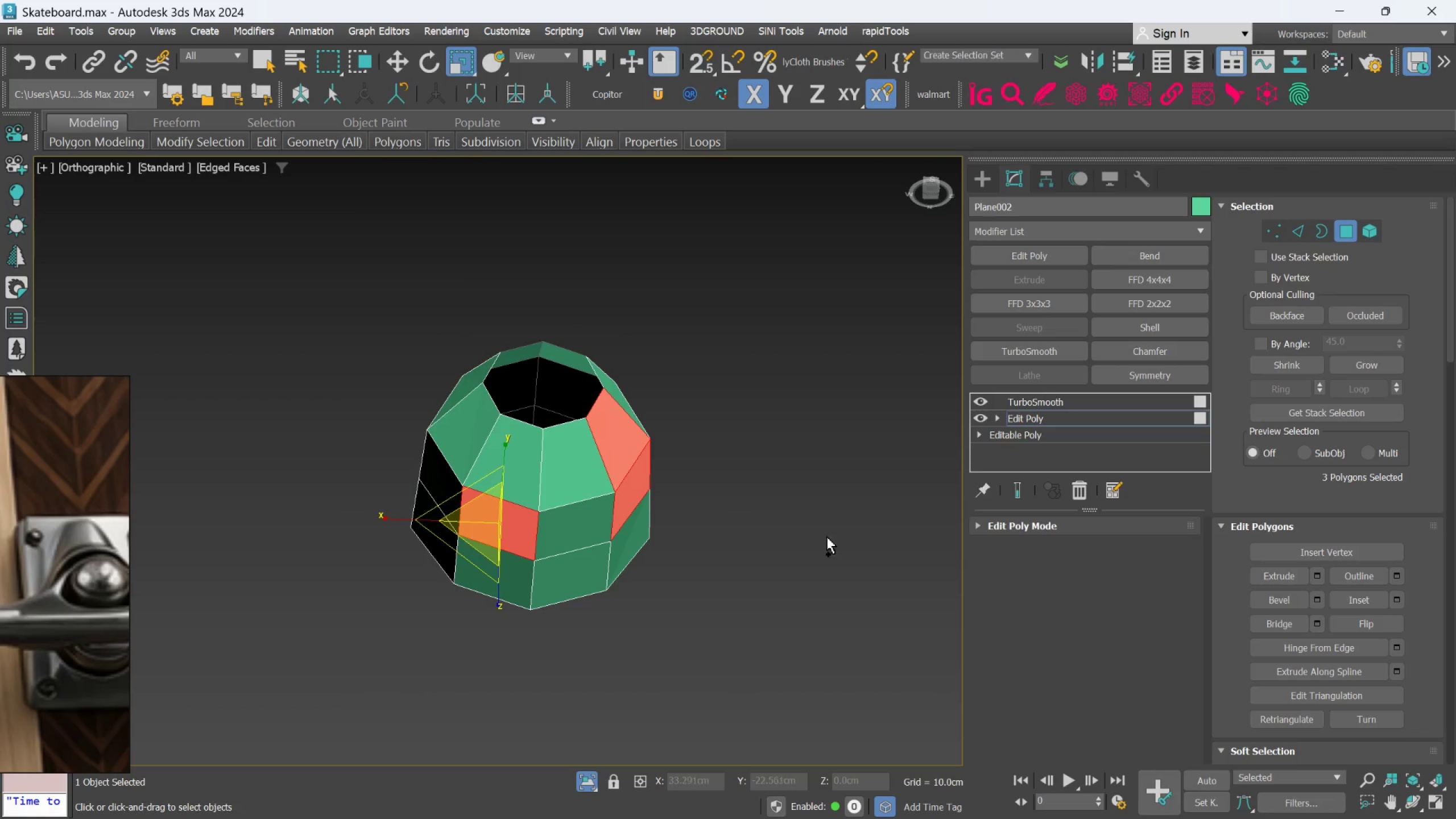 
key(Control+ControlLeft)
 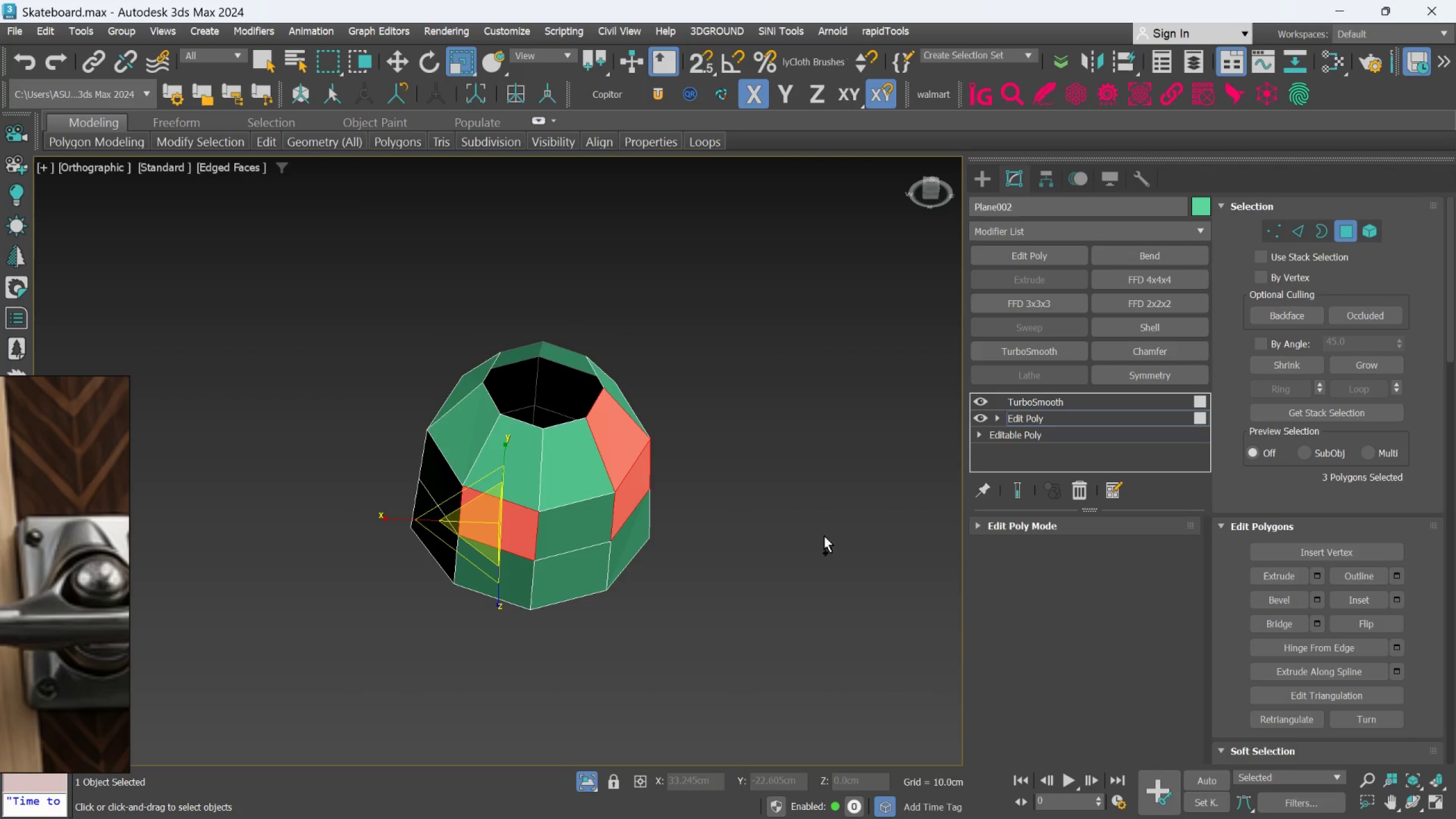 
key(Control+ControlLeft)
 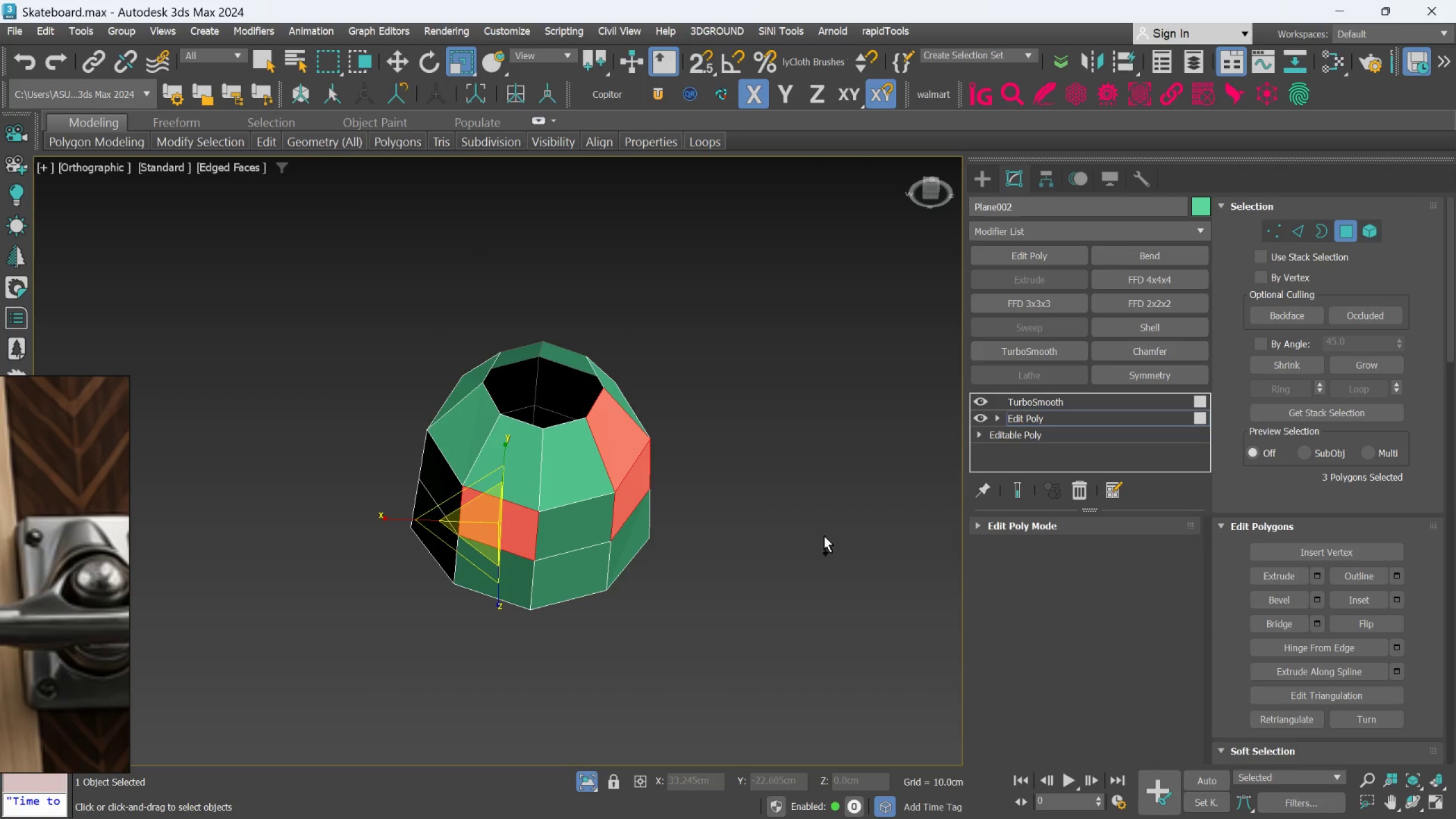 
key(Control+ControlLeft)
 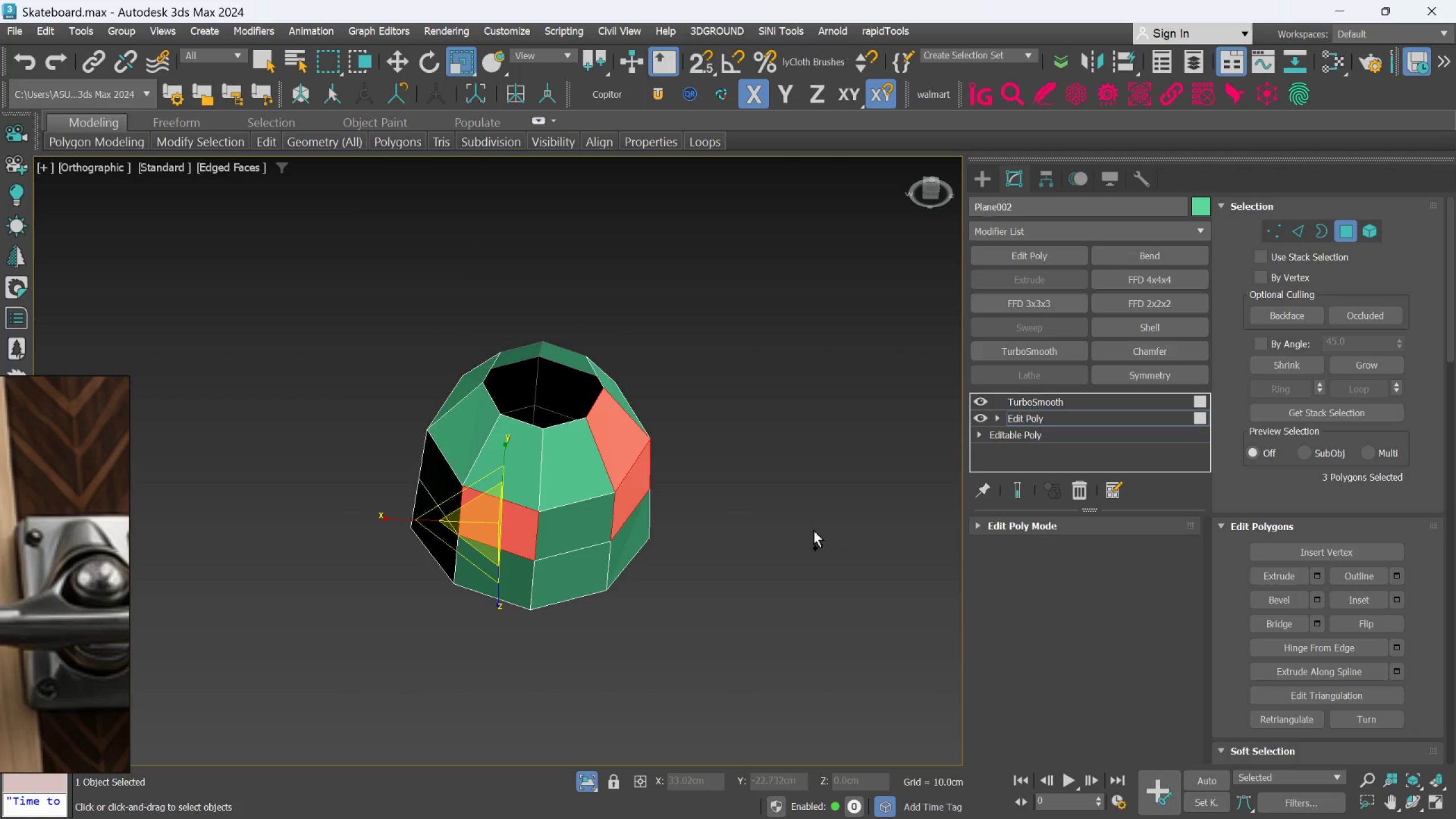 
key(Control+ControlLeft)
 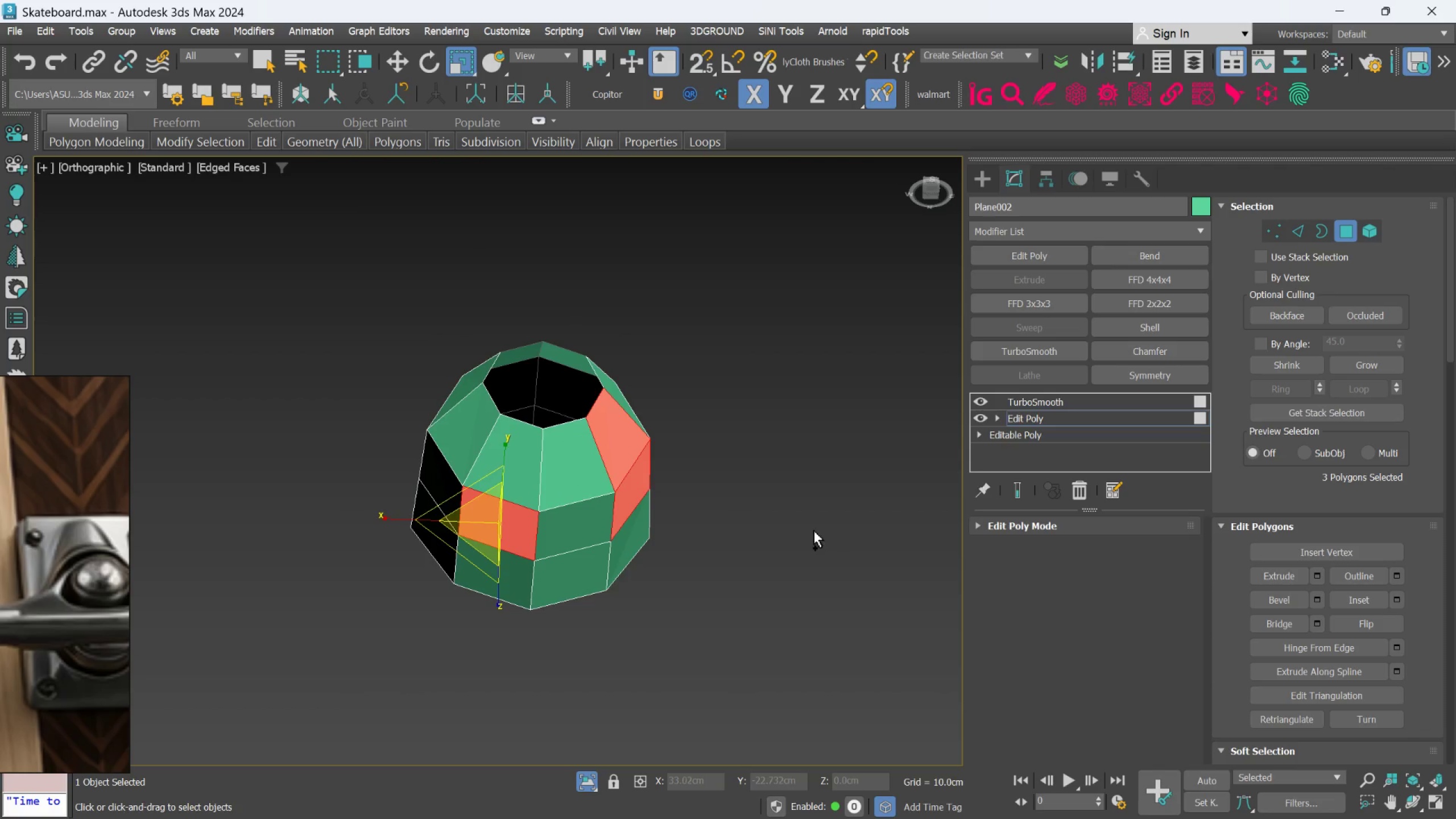 
key(Control+ControlLeft)
 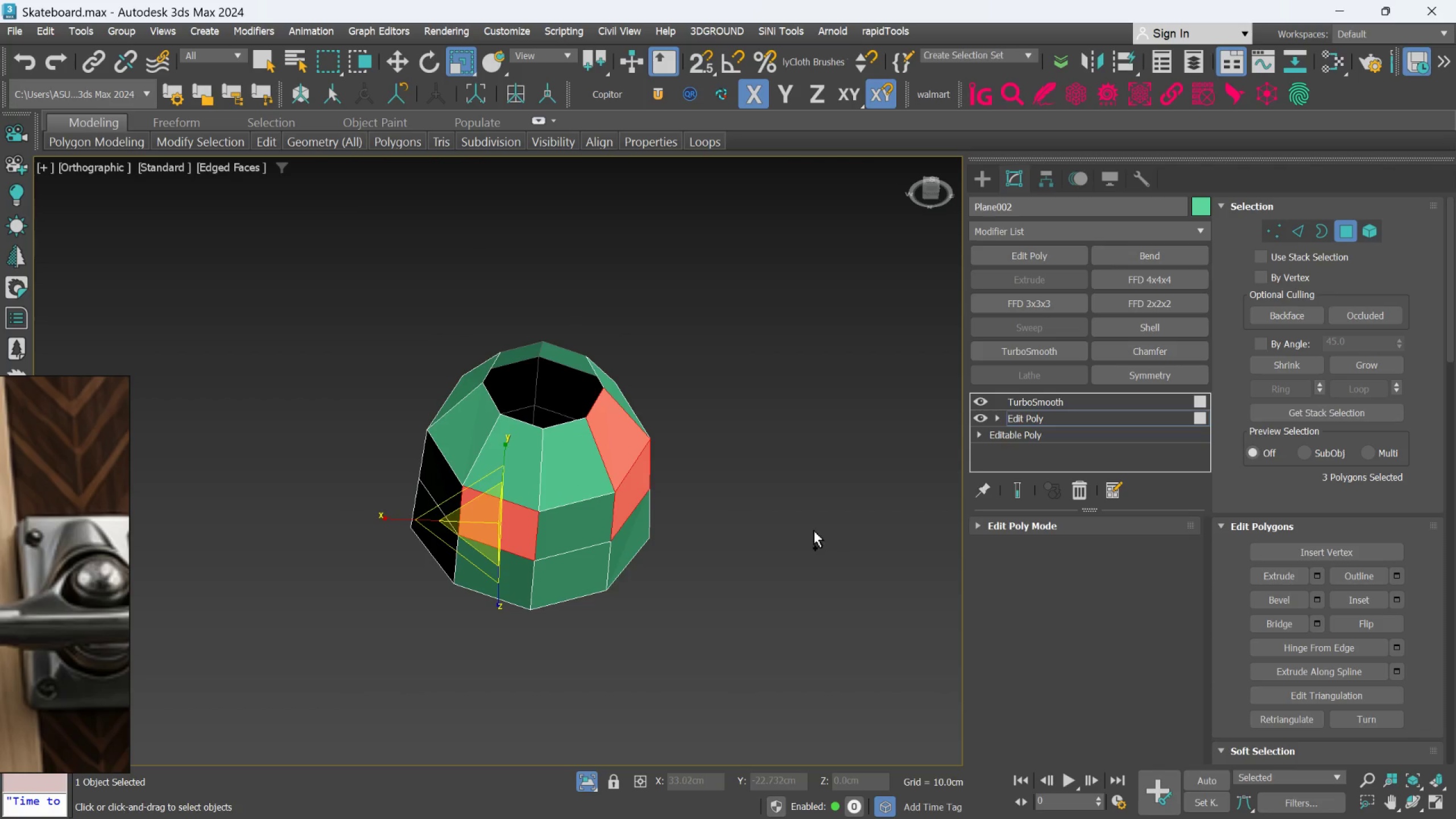 
left_click([814, 531])
 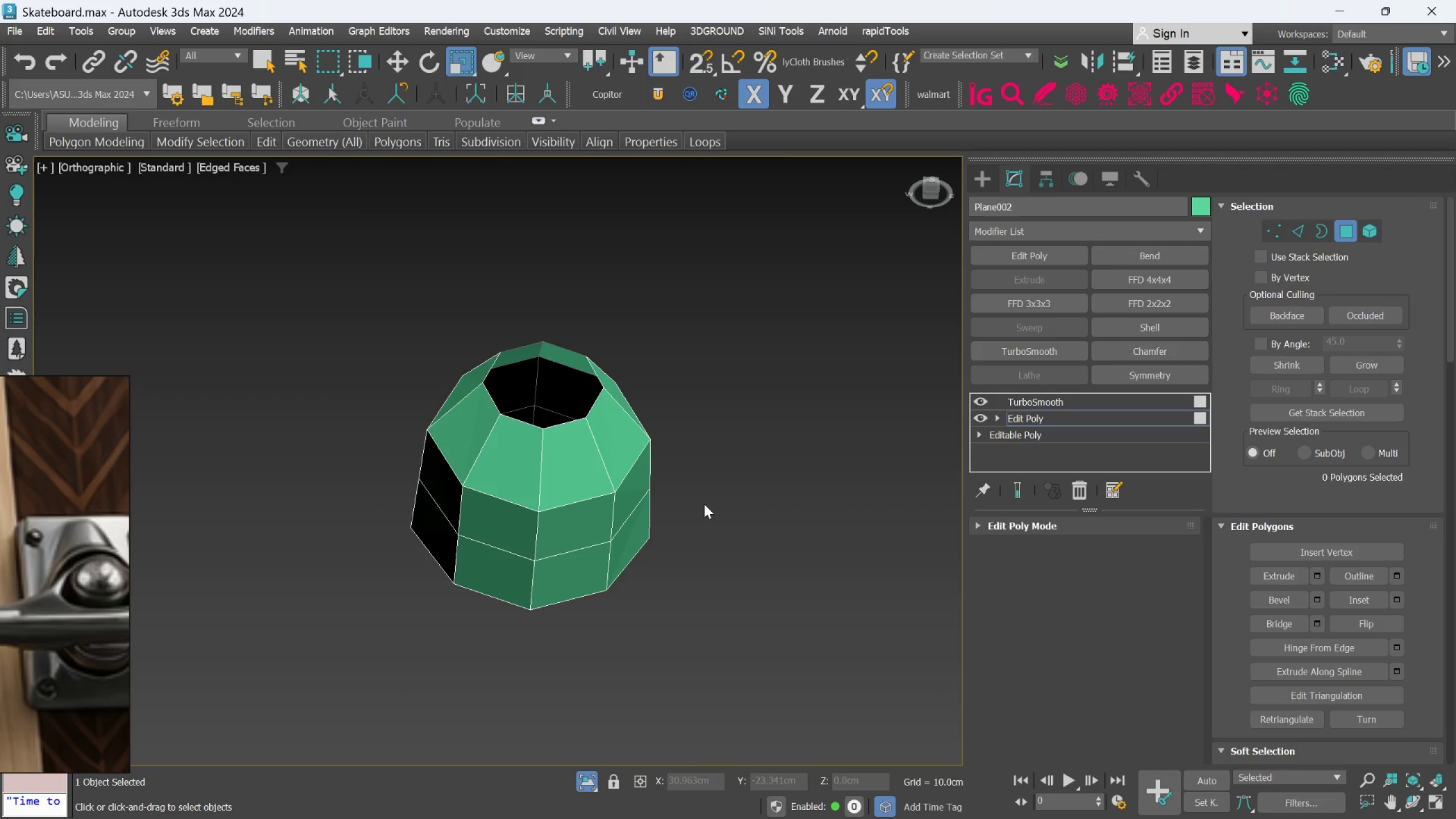 
hold_key(key=ControlLeft, duration=1.5)
left_click([638, 485])
 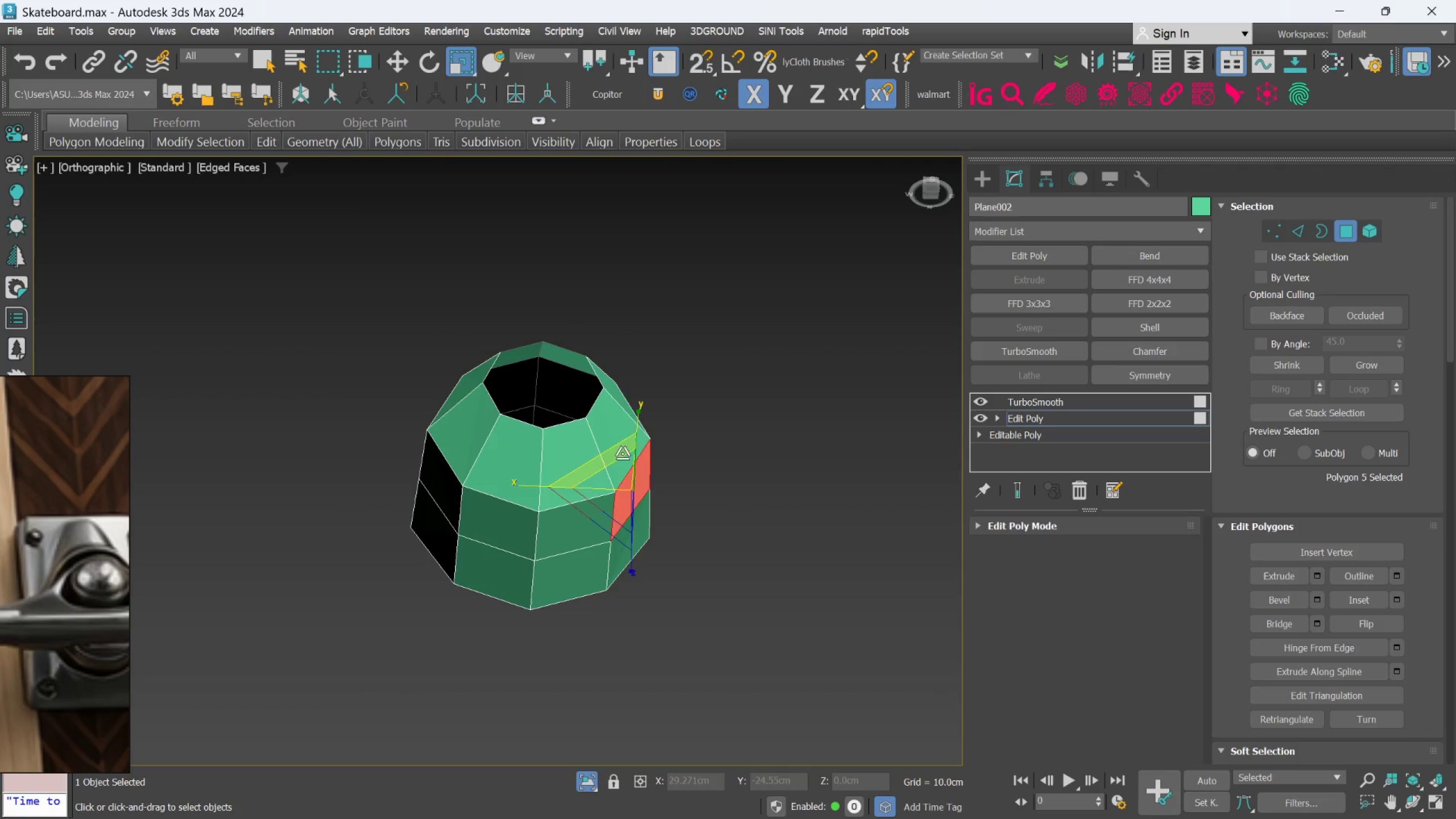 
left_click([617, 445])
 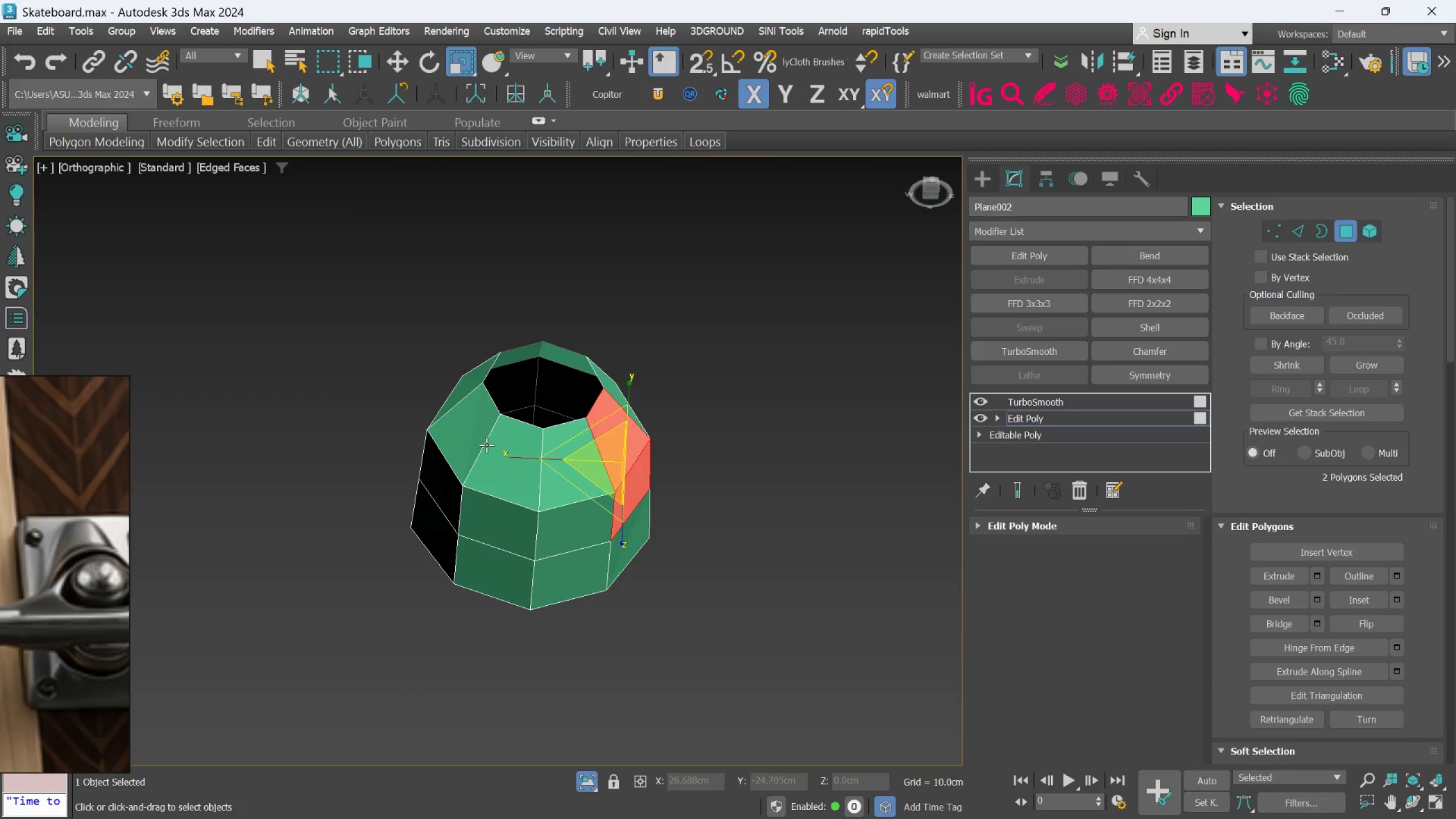 
hold_key(key=ControlLeft, duration=0.41)
 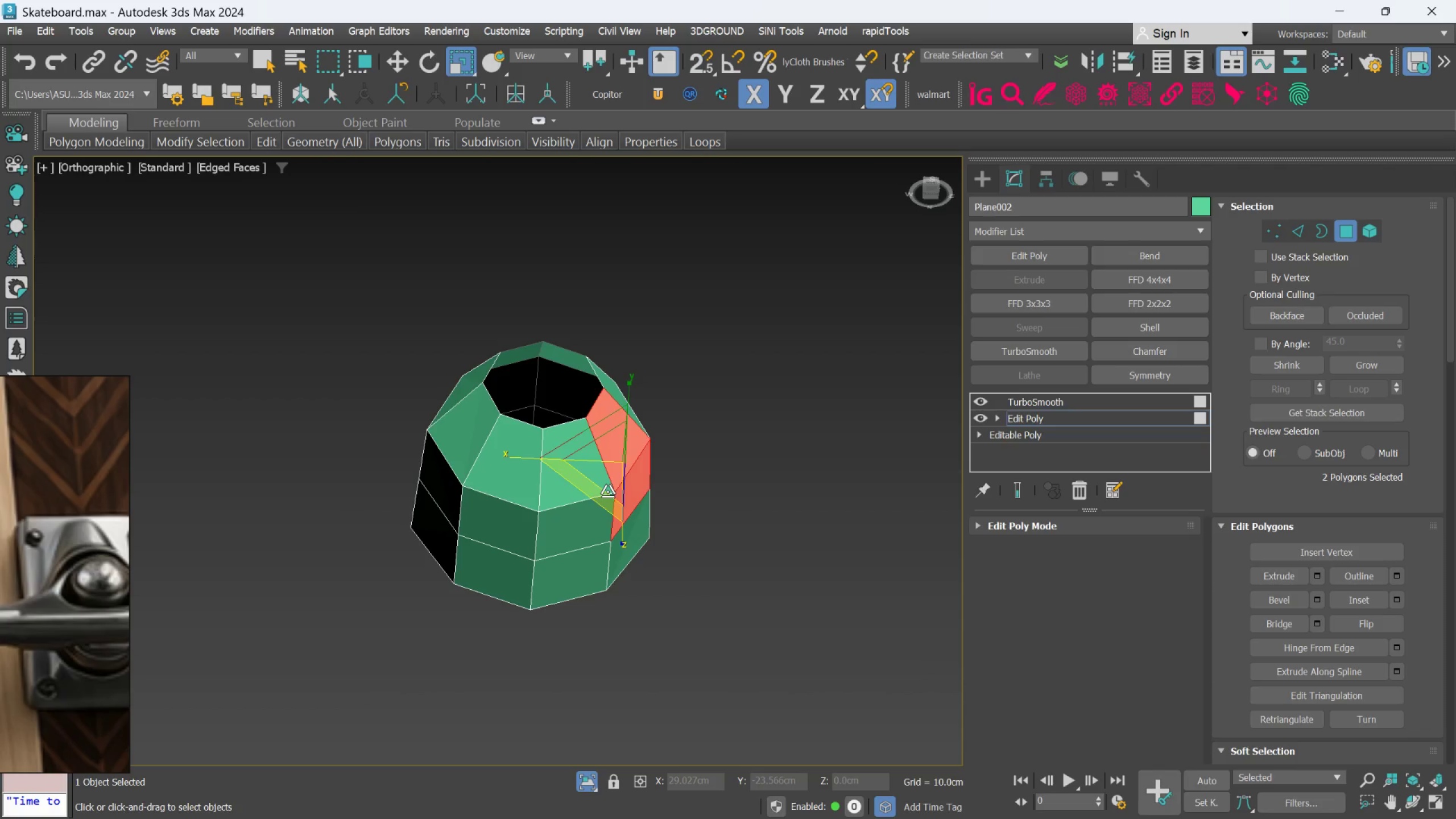 
key(F)
 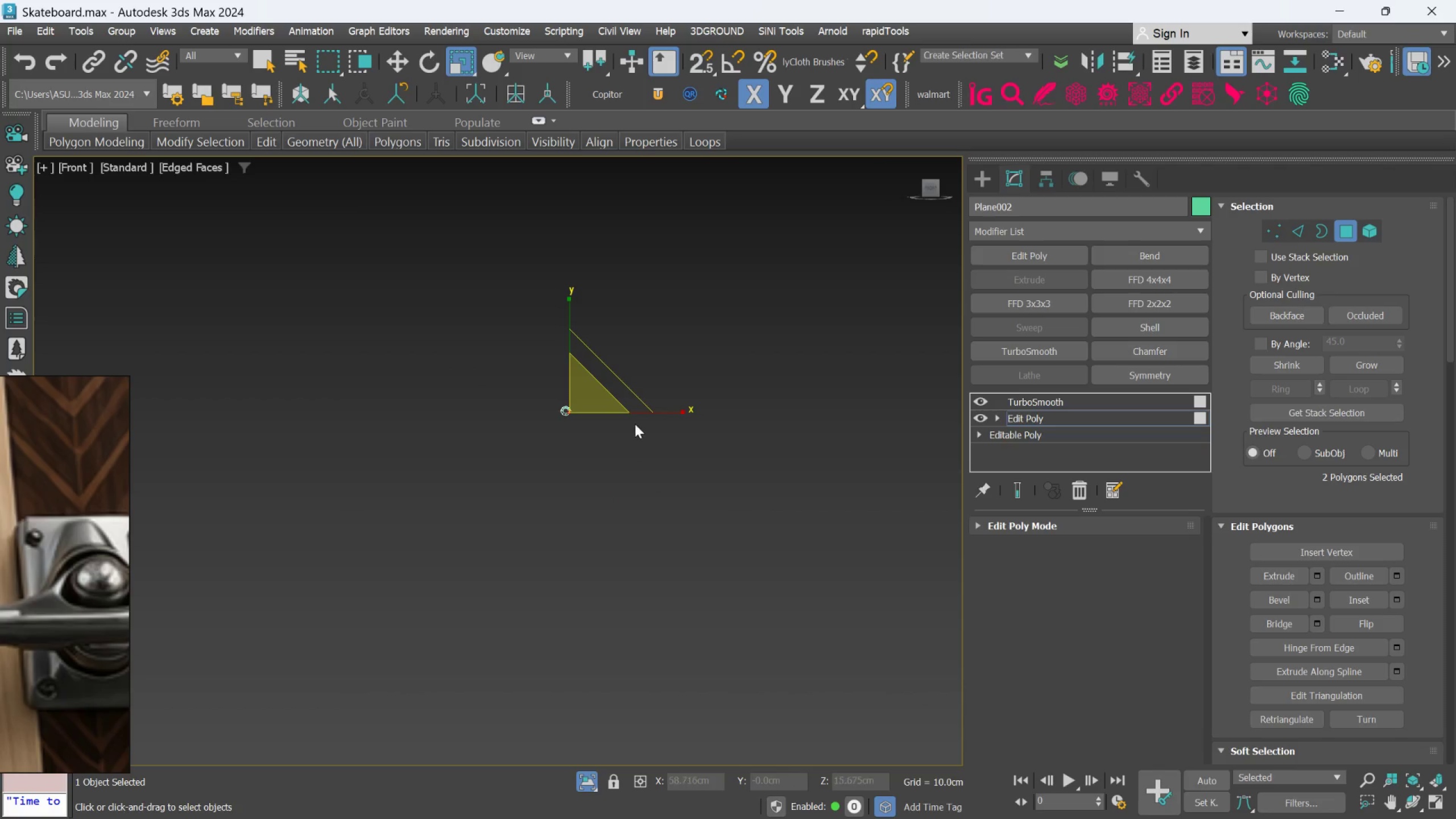 
scroll: coordinate [429, 551], scroll_direction: up, amount: 9.0
 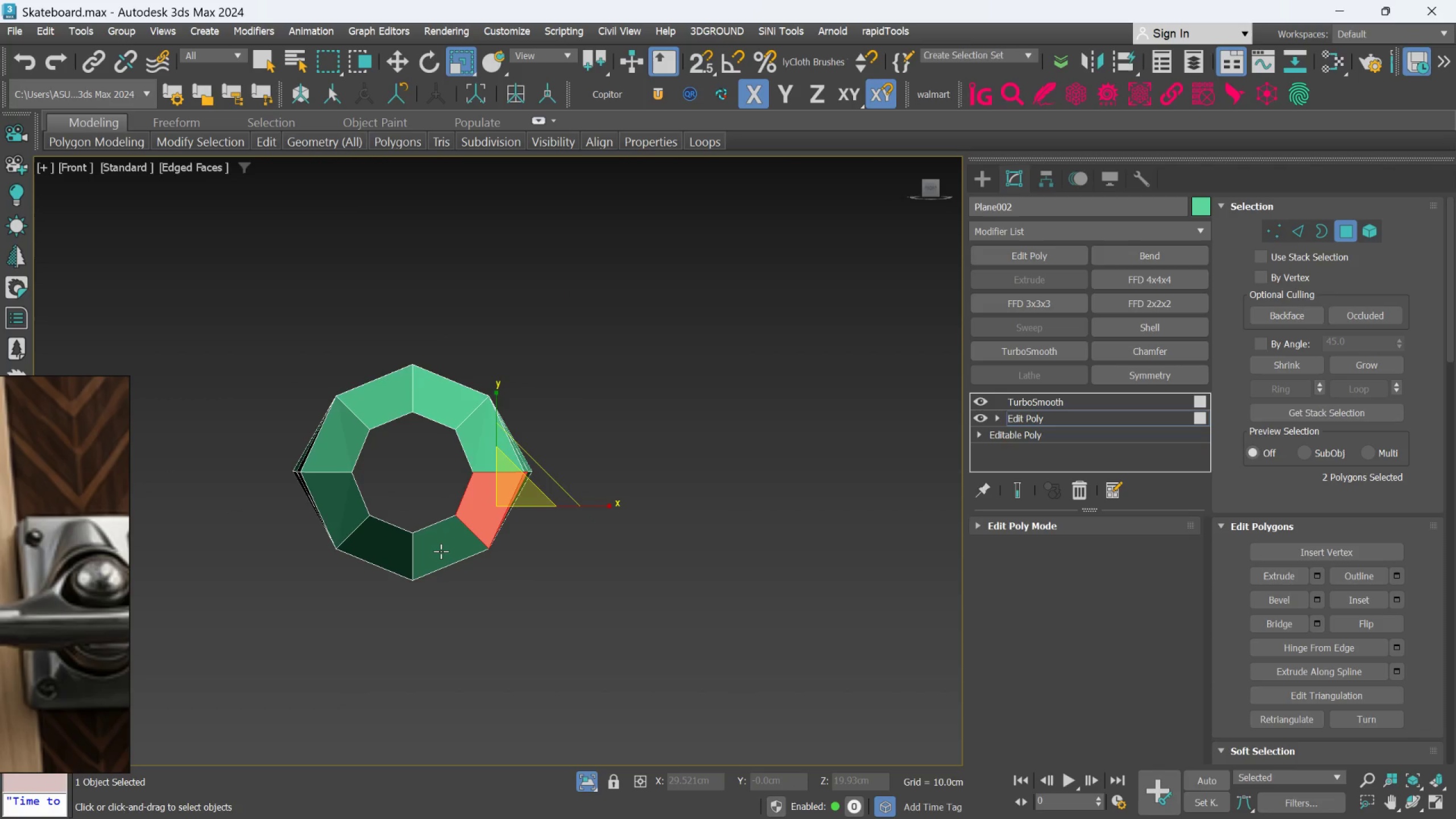 
hold_key(key=ControlLeft, duration=0.48)
 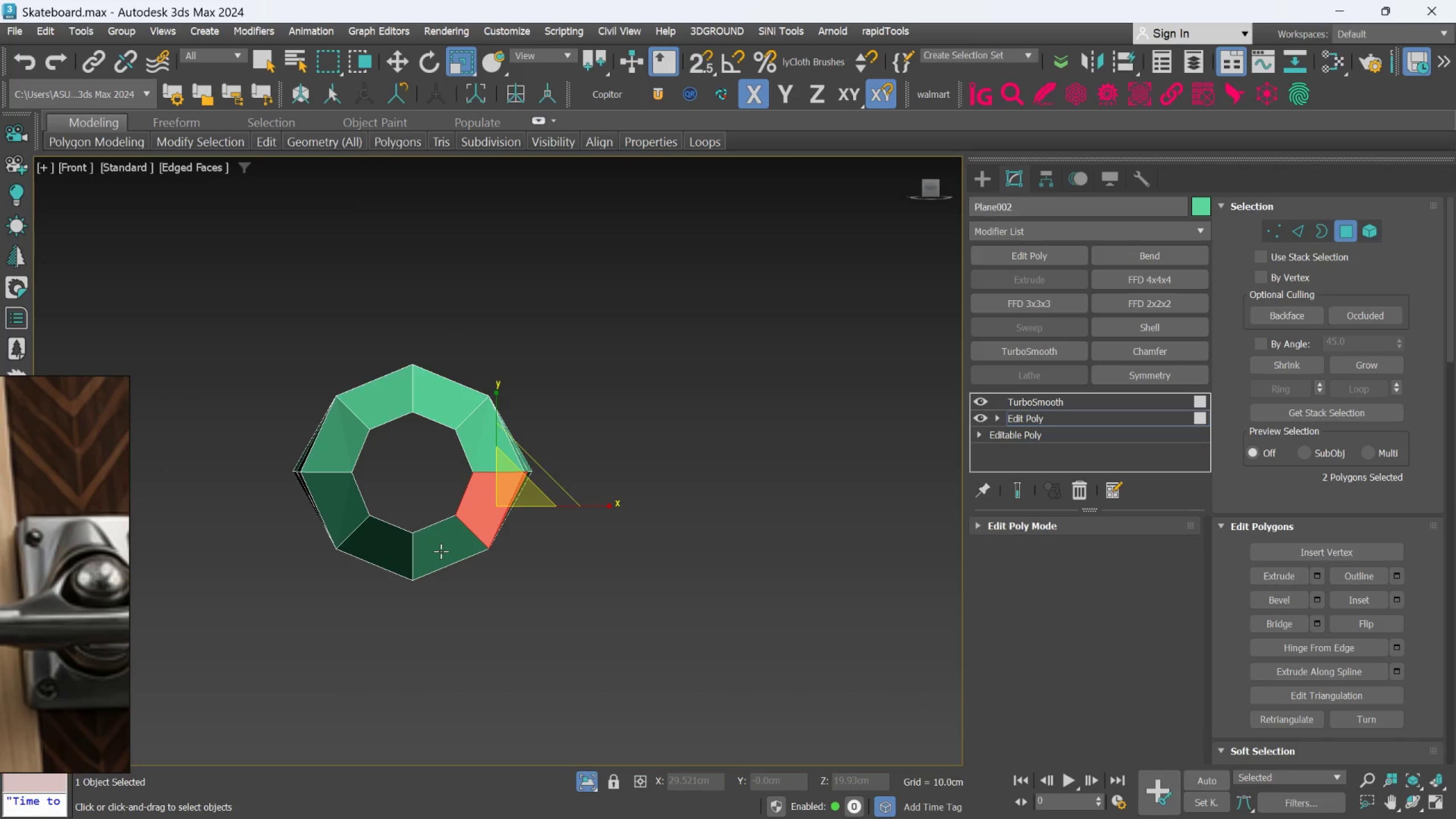 
hold_key(key=AltLeft, duration=0.73)
 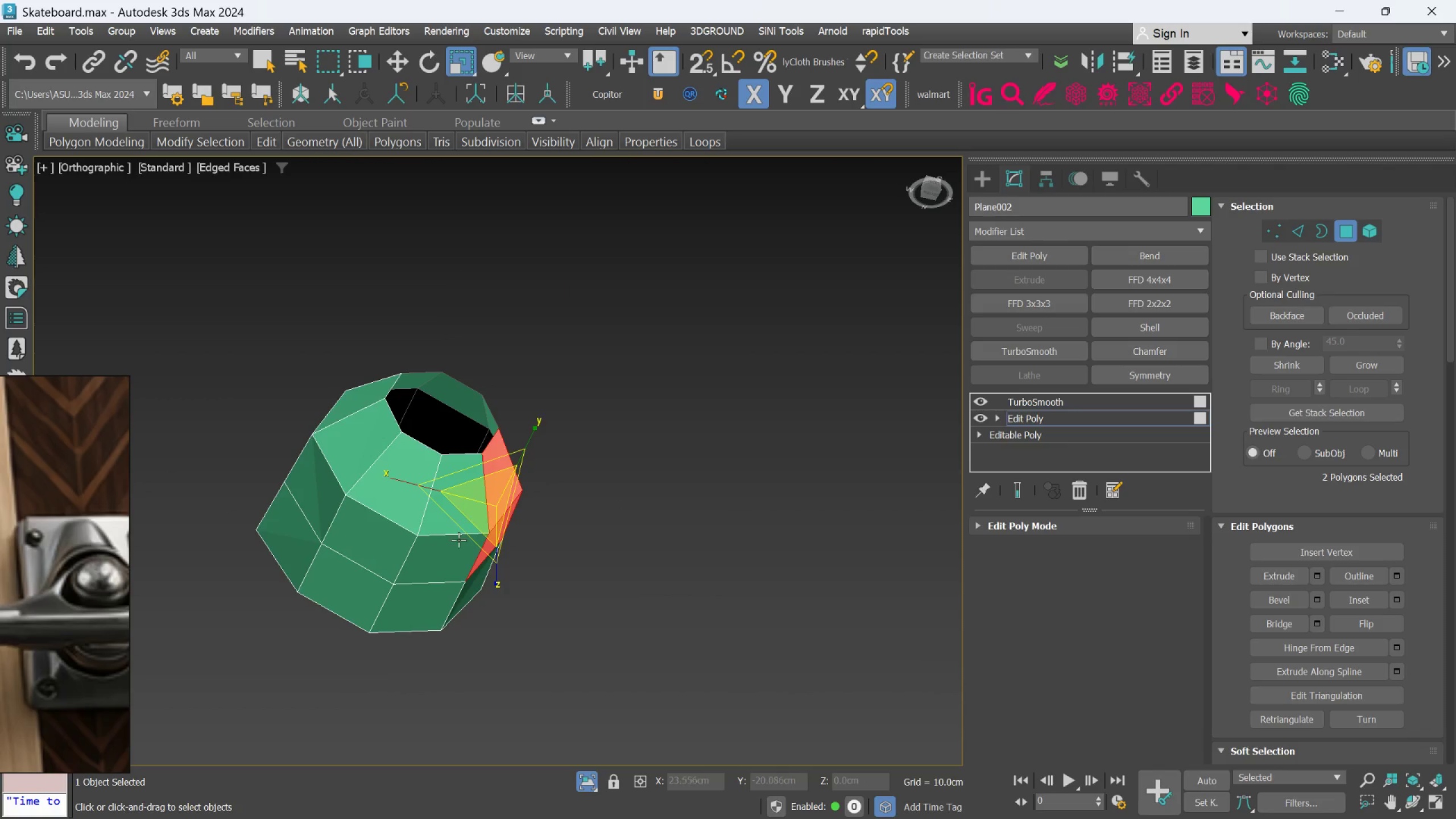 
hold_key(key=ControlLeft, duration=1.5)
left_click([453, 555])
 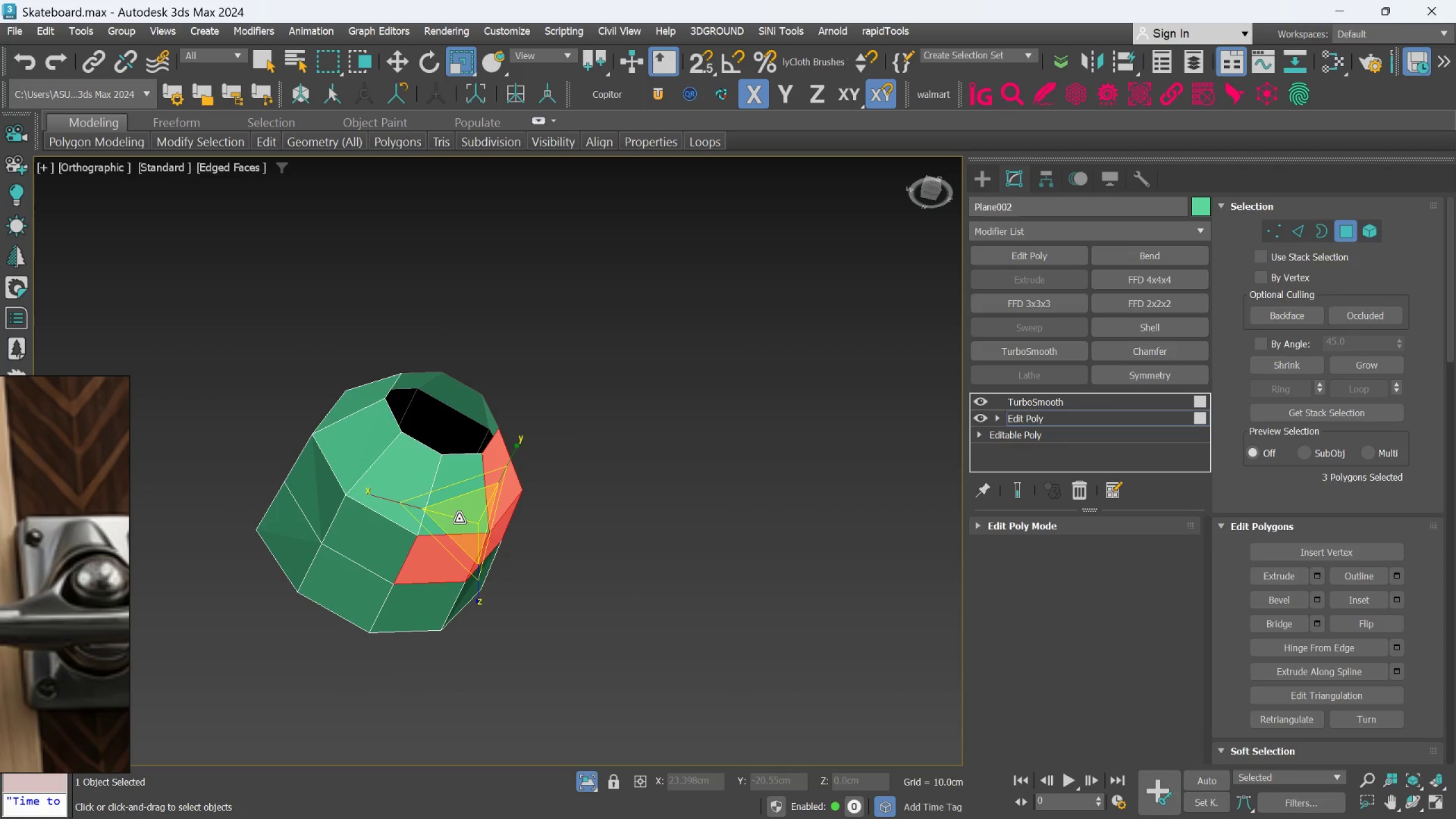 
double_click([458, 510])
 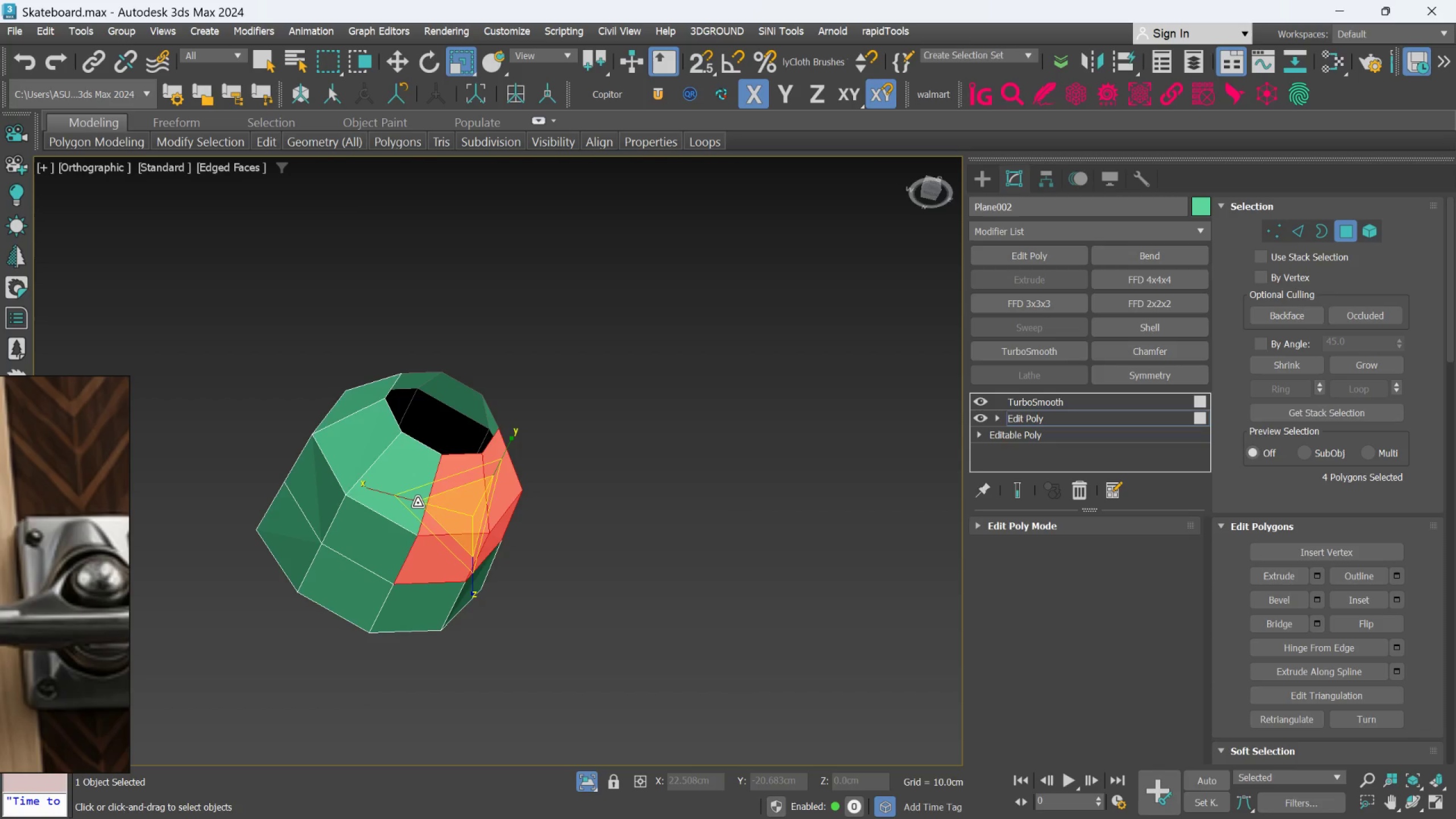 
left_click([417, 503])
 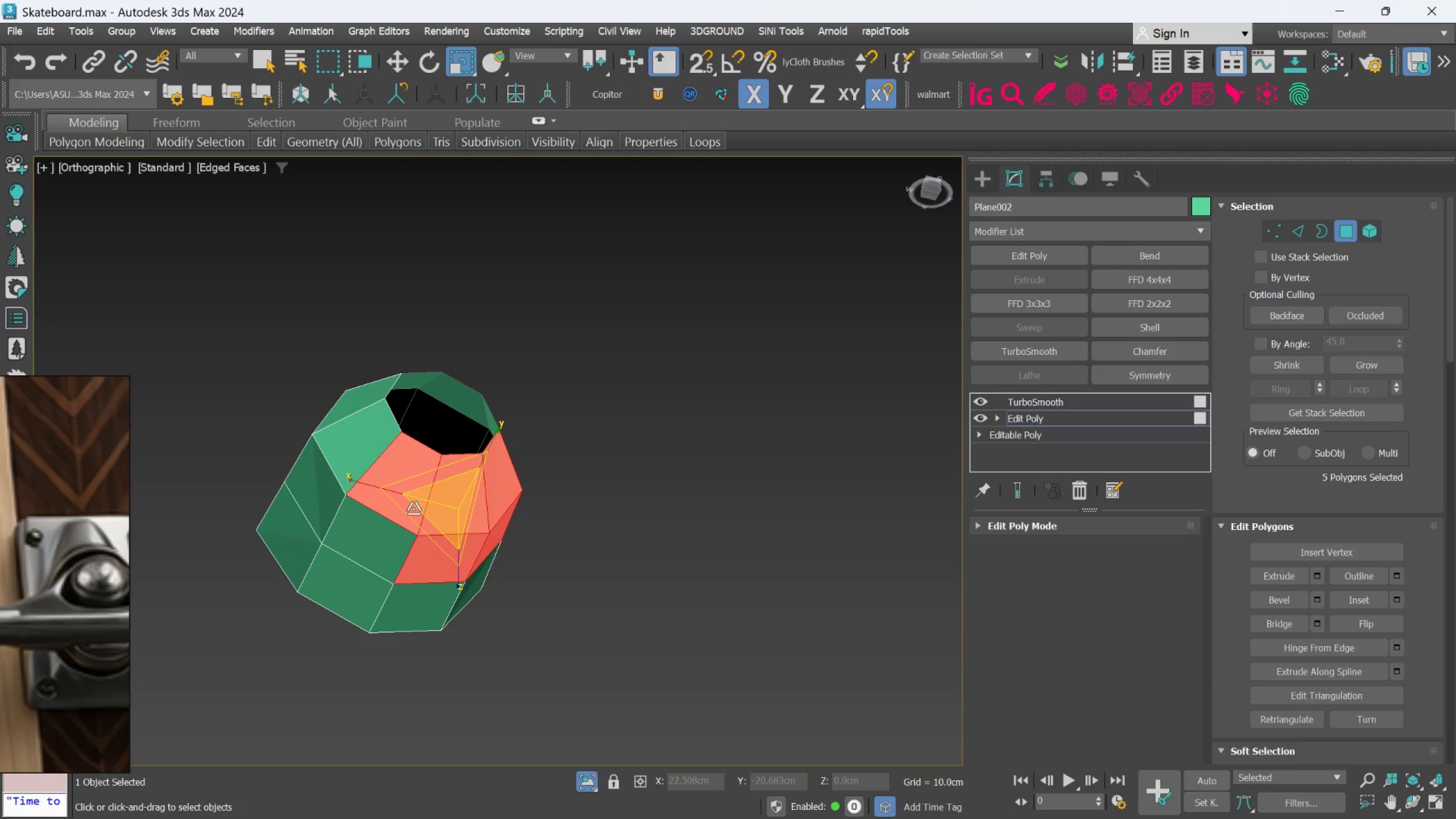 
hold_key(key=ControlLeft, duration=1.52)
left_click([395, 529])
 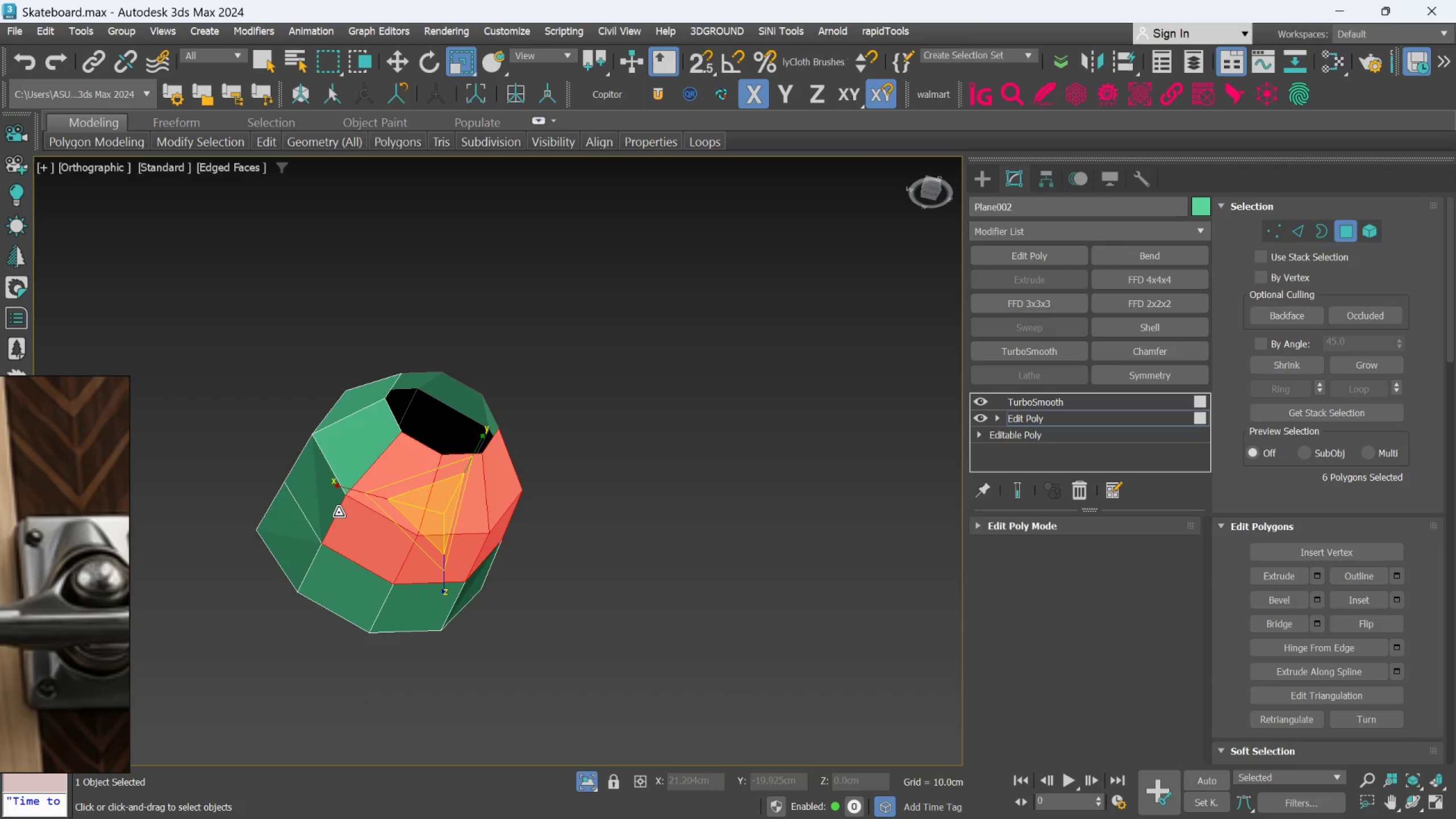 
hold_key(key=ControlLeft, duration=1.52)
left_click([322, 506])
 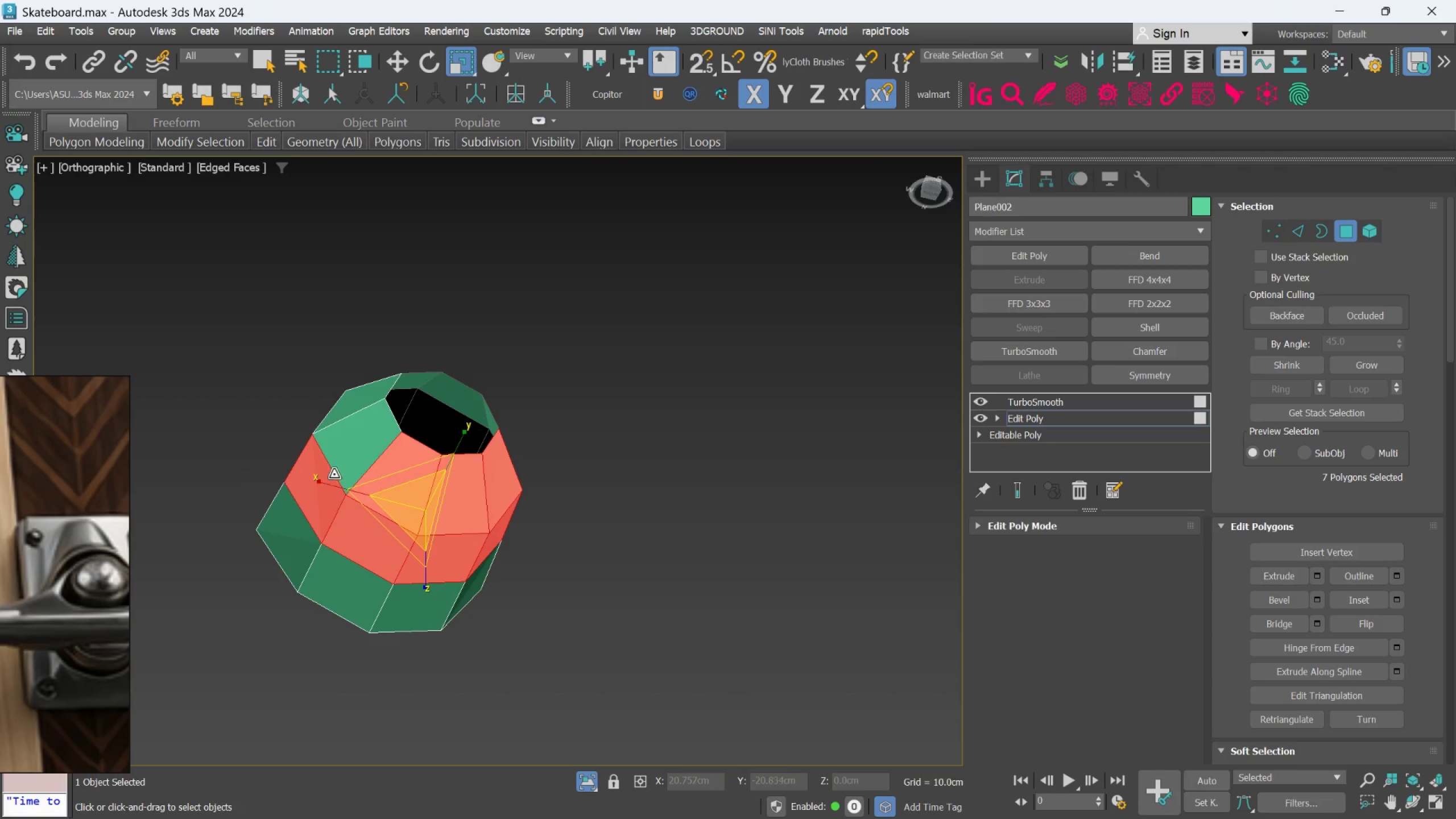 
hold_key(key=ControlLeft, duration=0.62)
left_click([339, 455])
 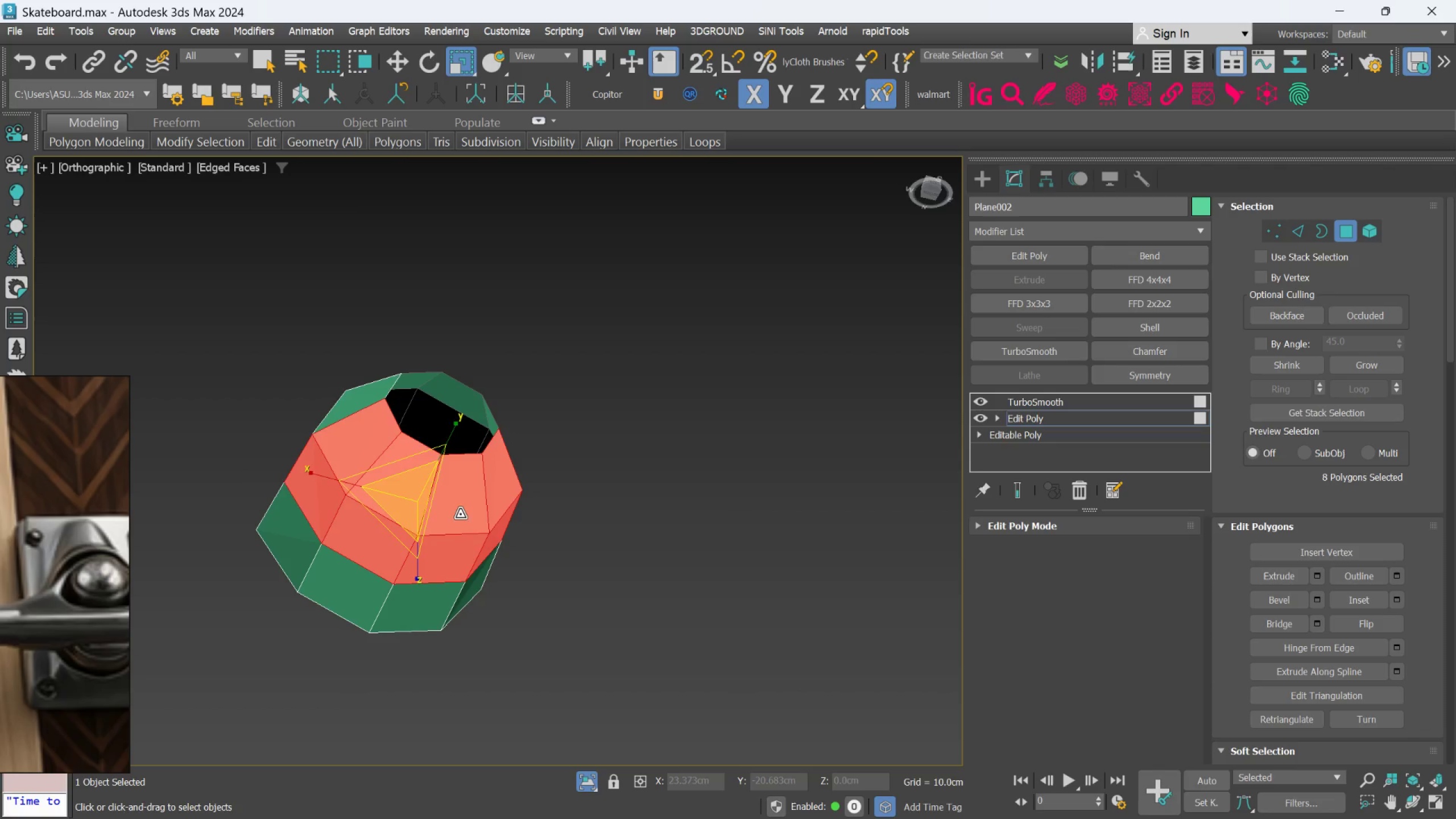 
key(F)
 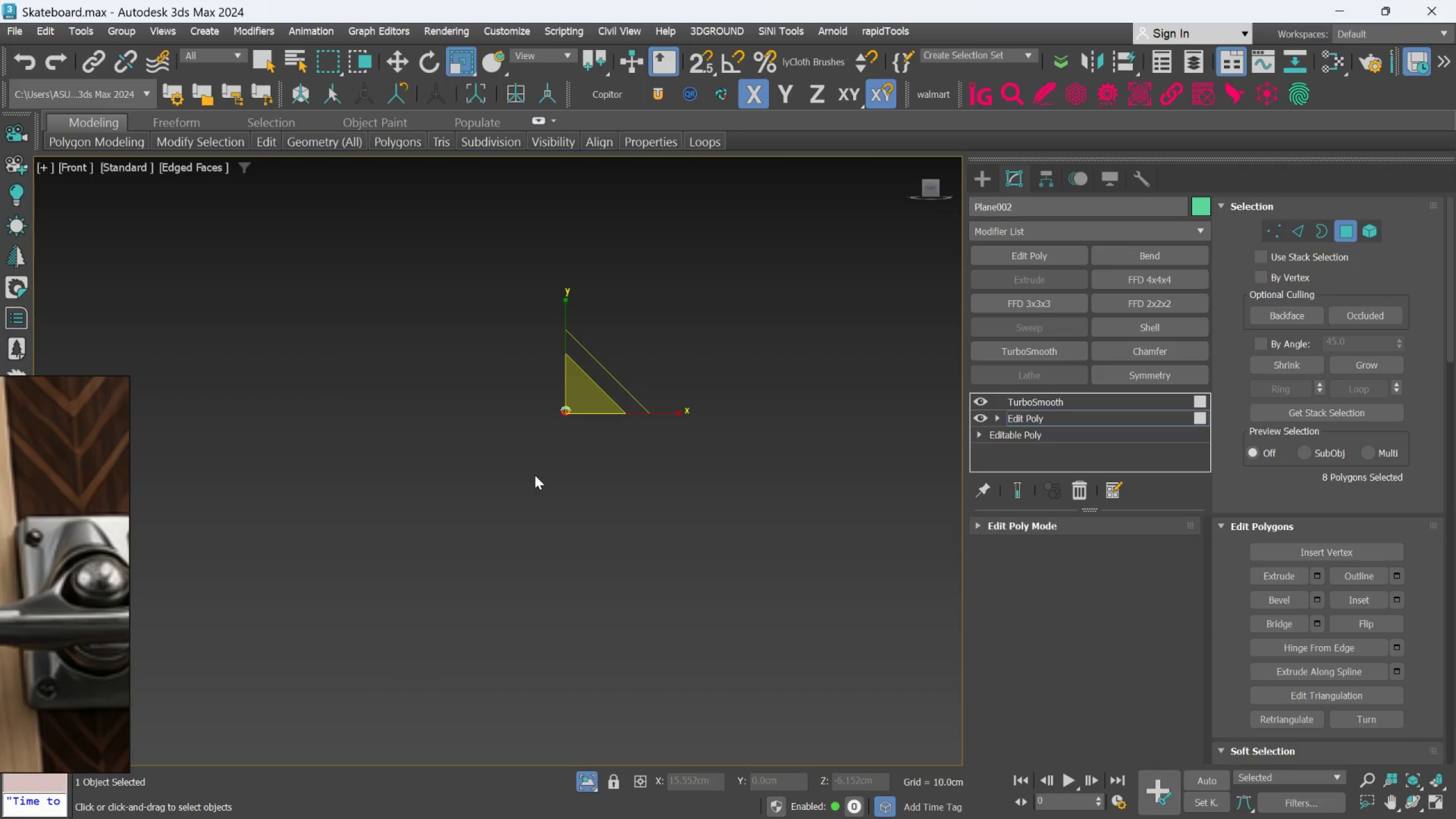 
scroll: coordinate [566, 408], scroll_direction: up, amount: 8.0
 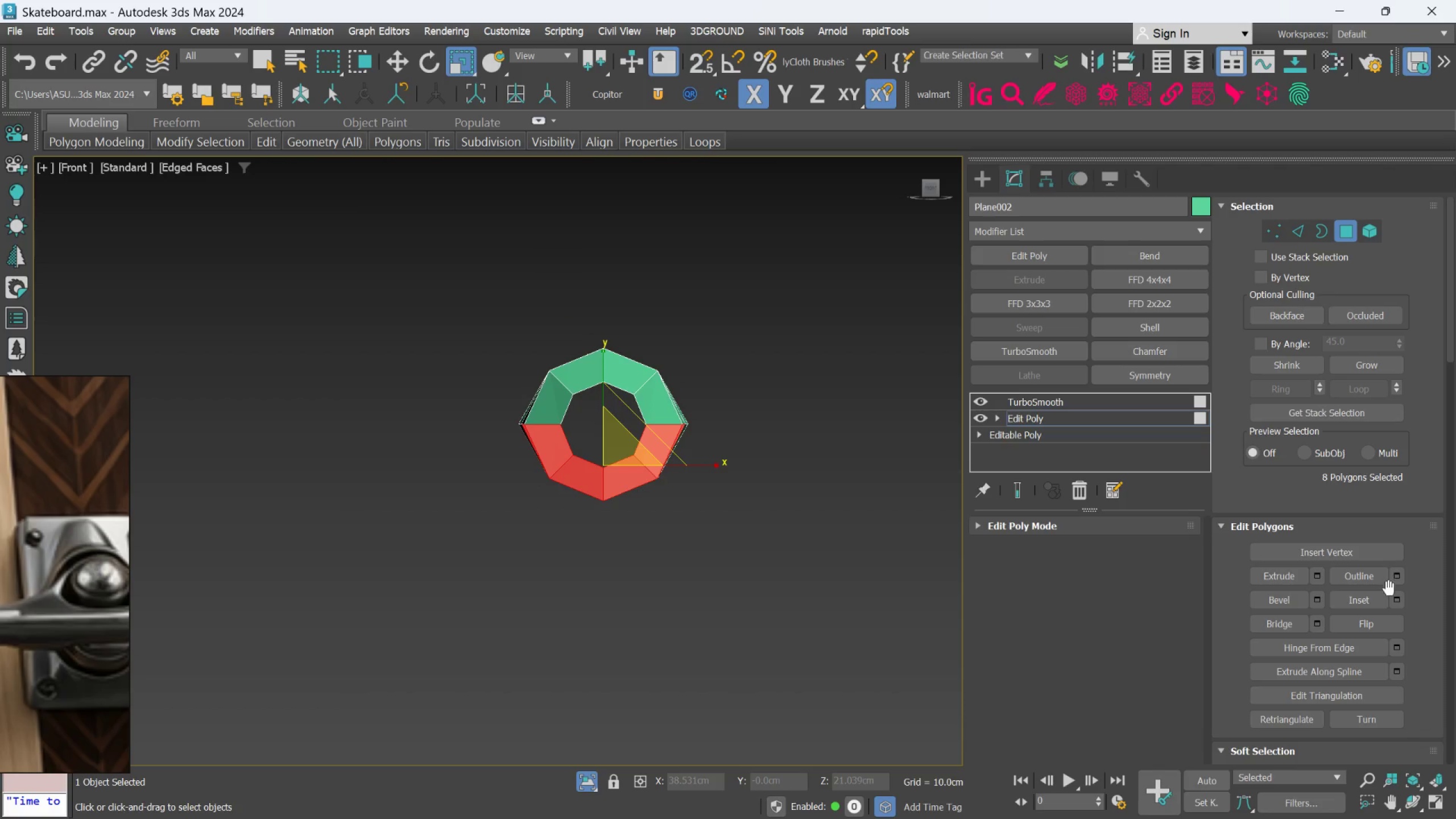 
wait(7.07)
 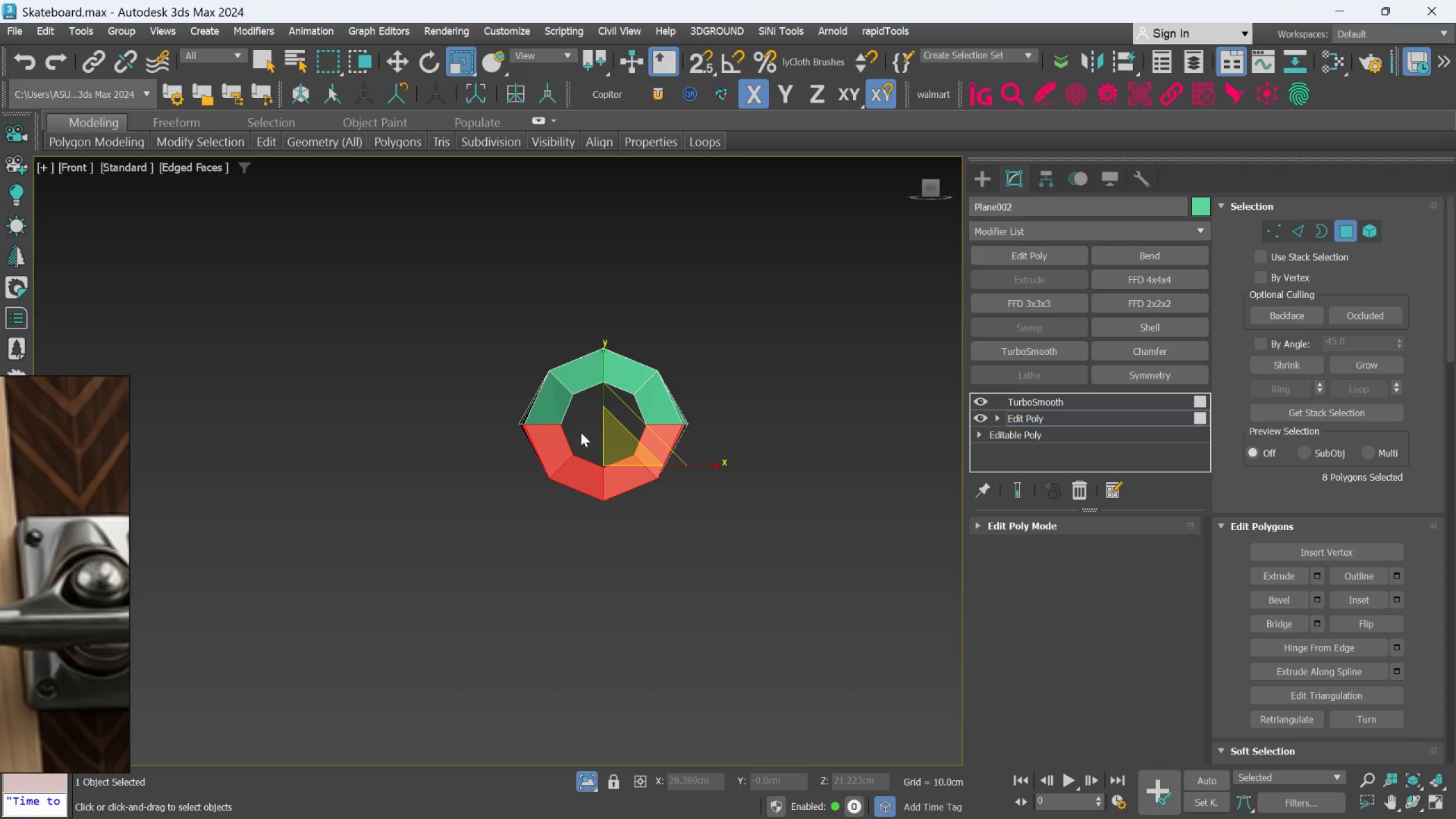 
left_click([1322, 582])
 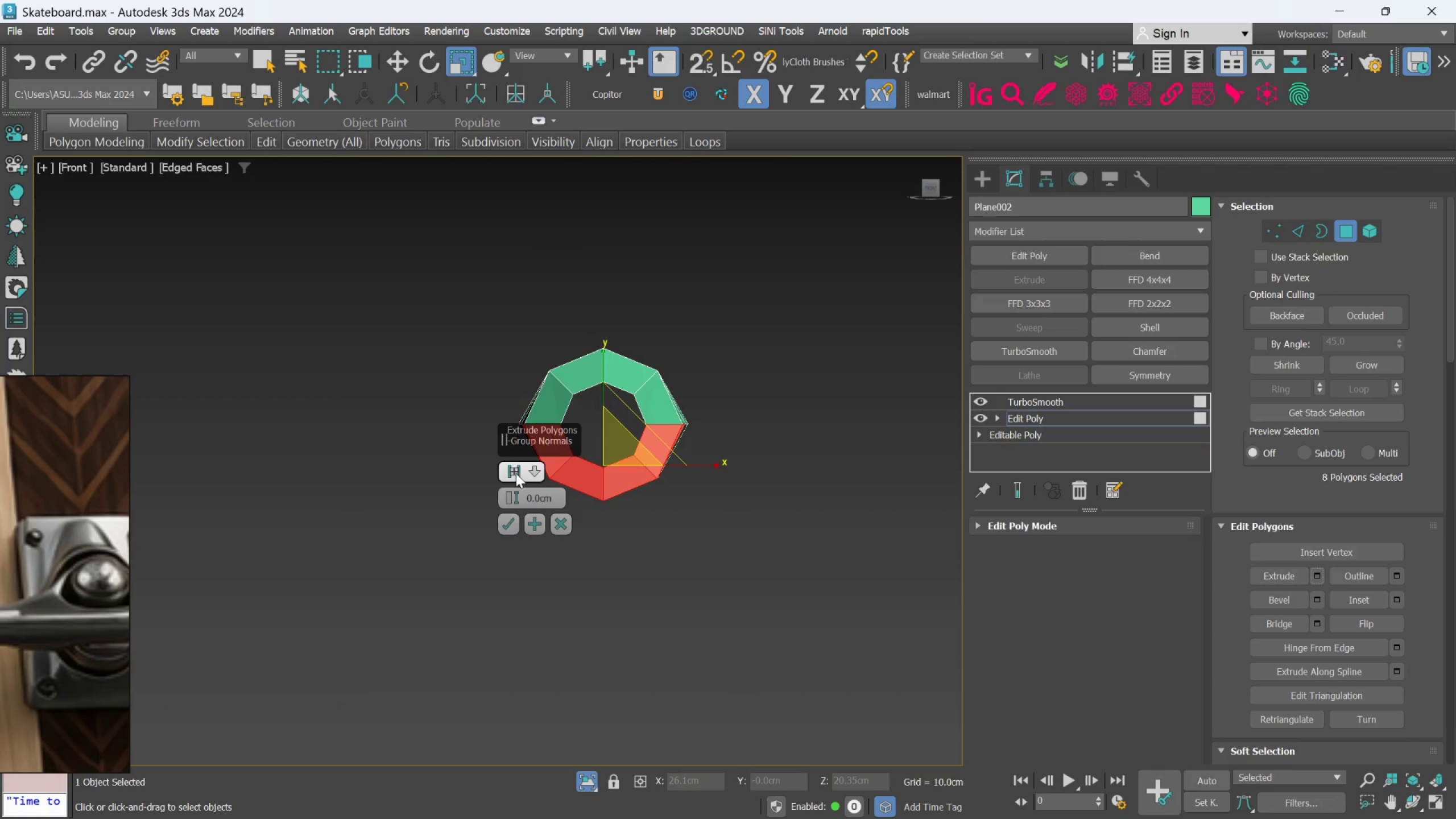 
left_click([533, 468])
 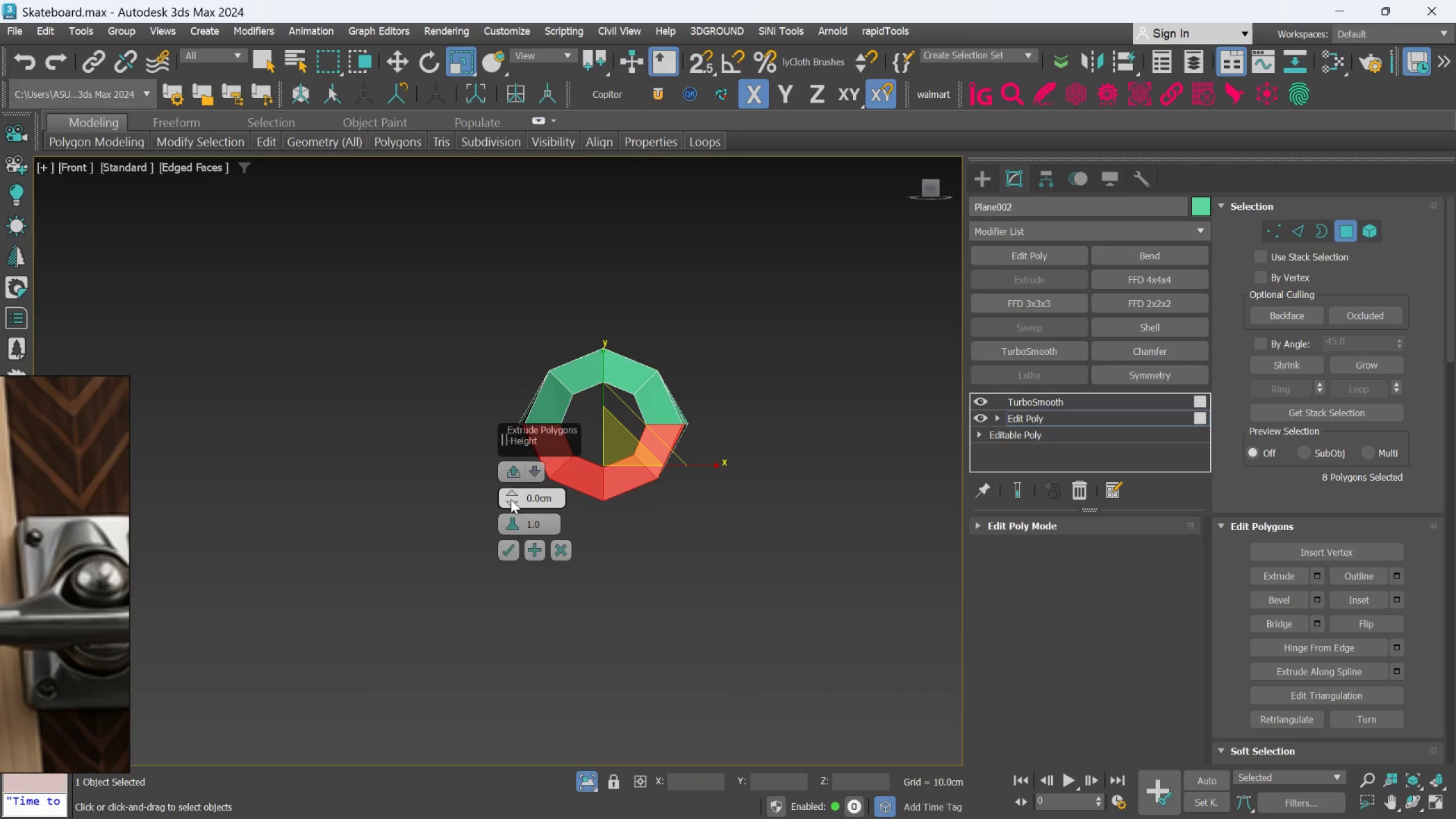 
left_click_drag(start_coordinate=[512, 491], to_coordinate=[512, 478])
 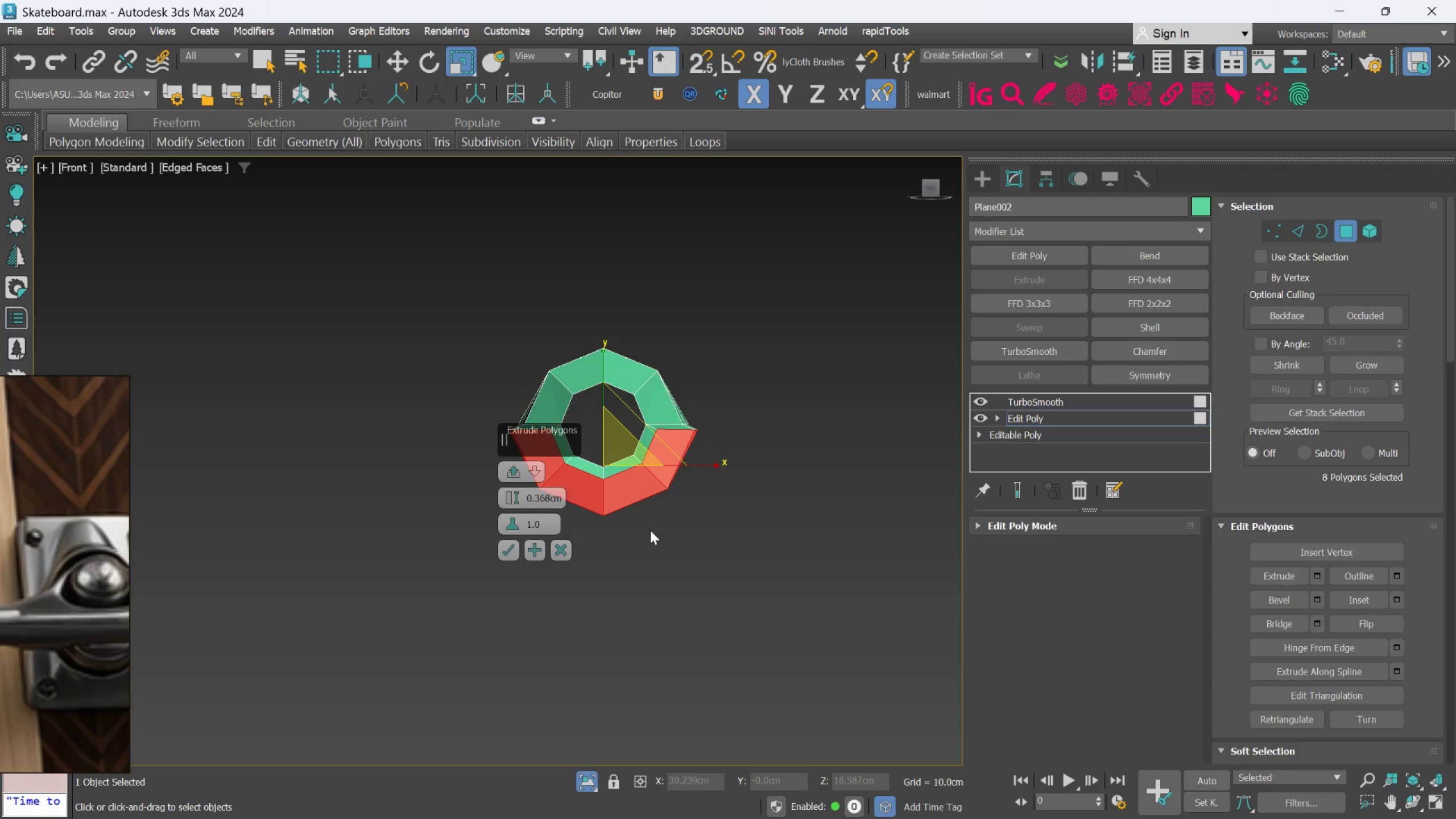 
hold_key(key=AltLeft, duration=1.53)
 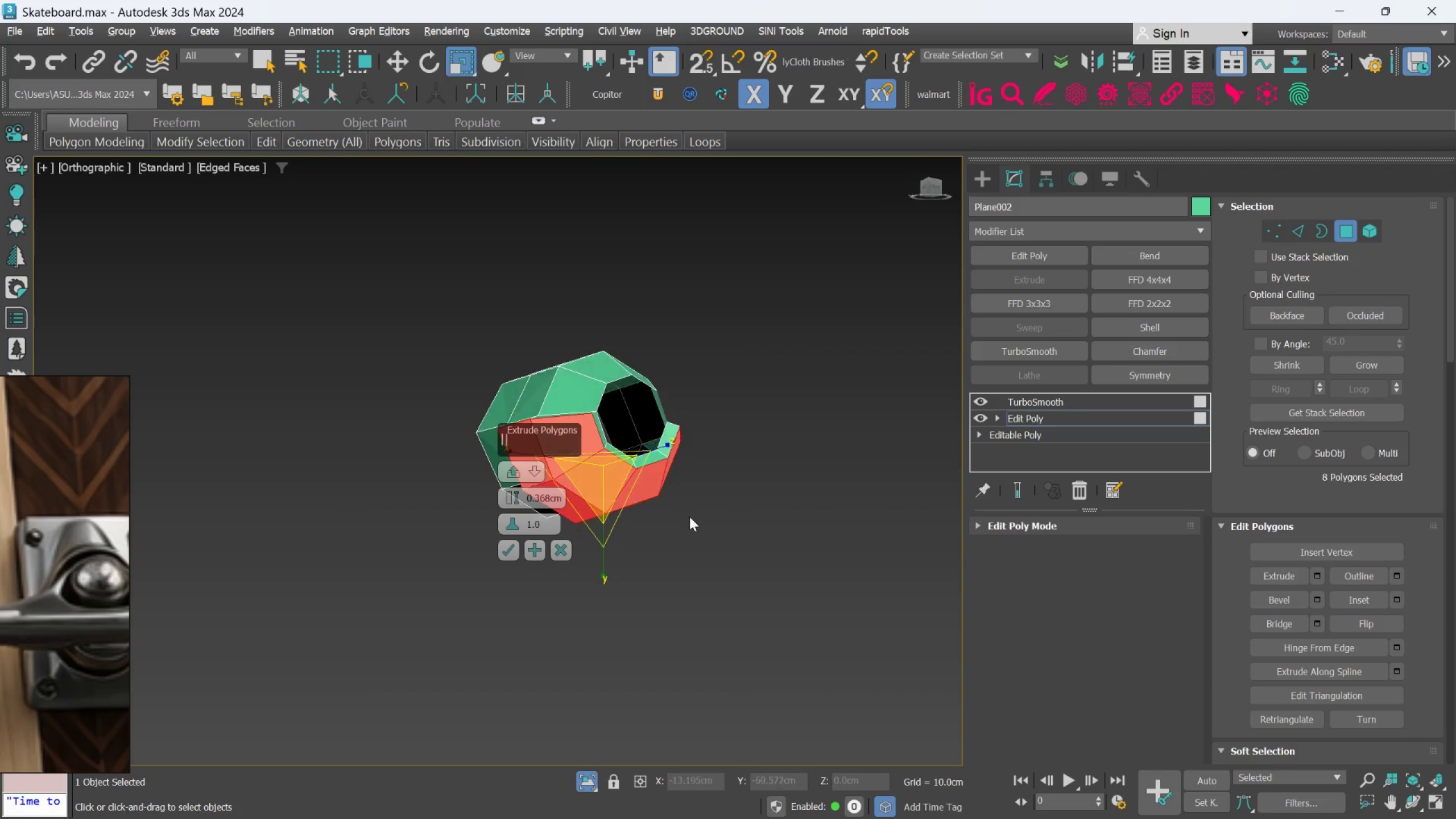 
hold_key(key=AltLeft, duration=1.52)
 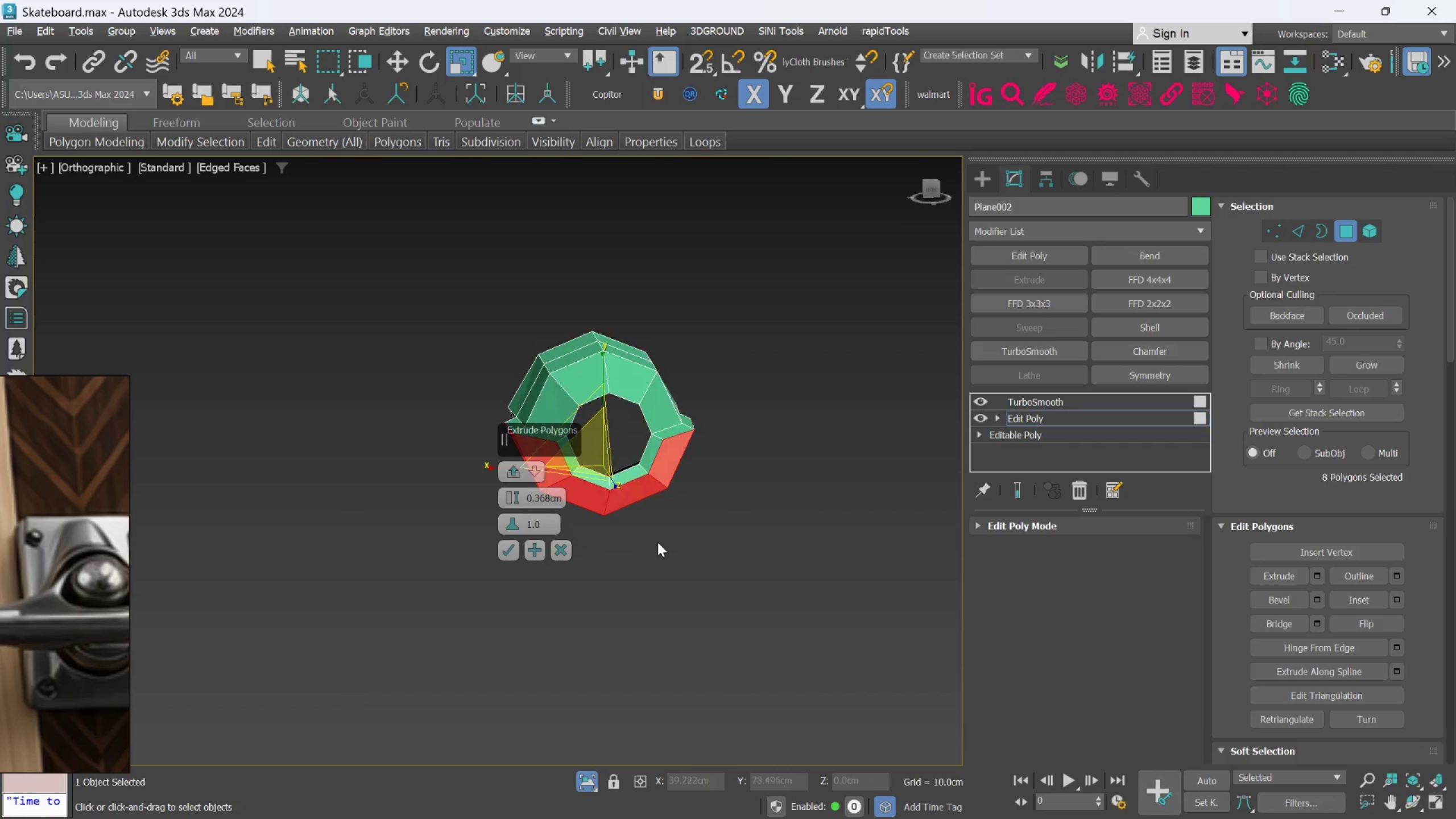 
hold_key(key=AltLeft, duration=1.16)
 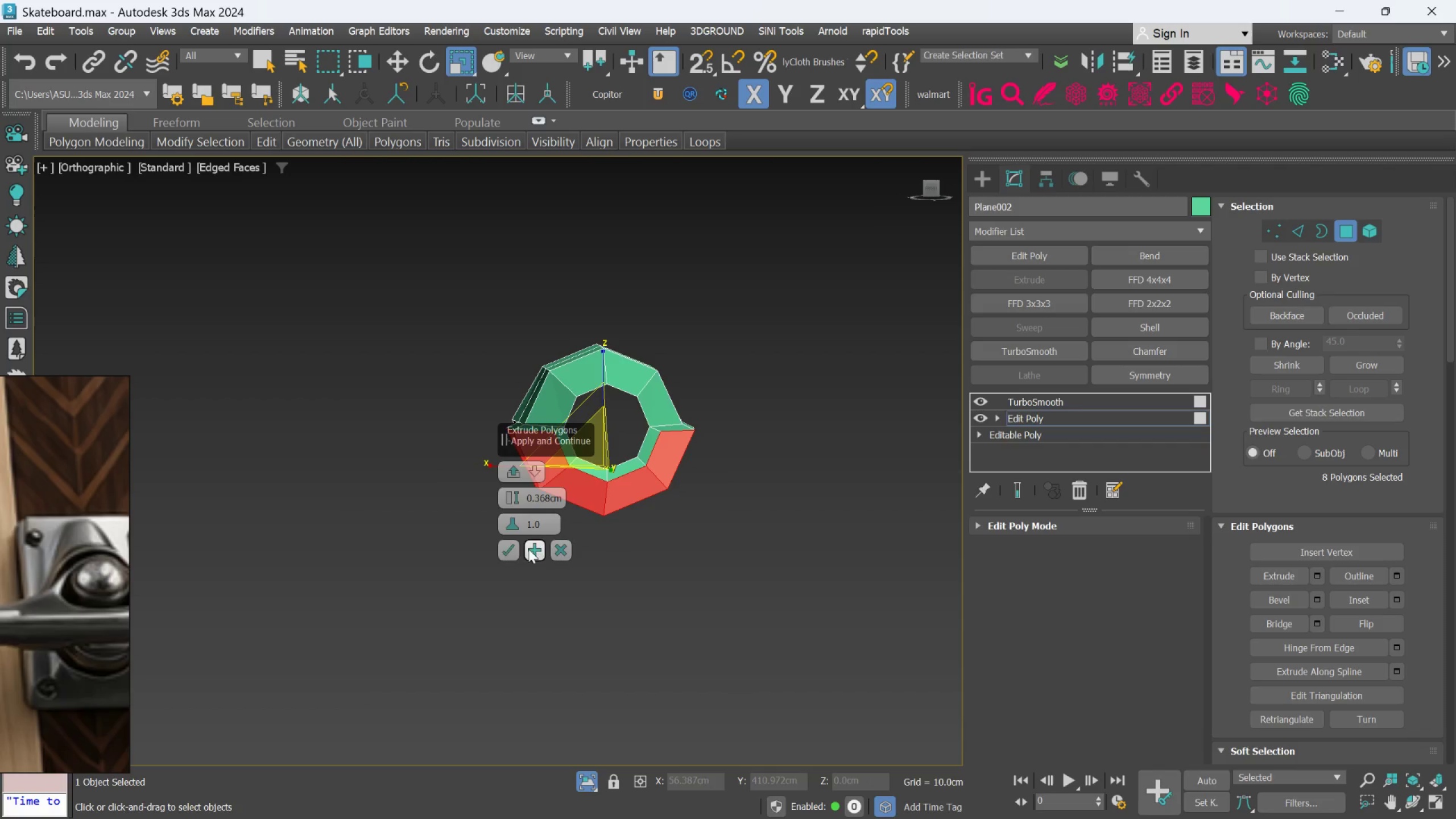 
left_click([502, 555])
 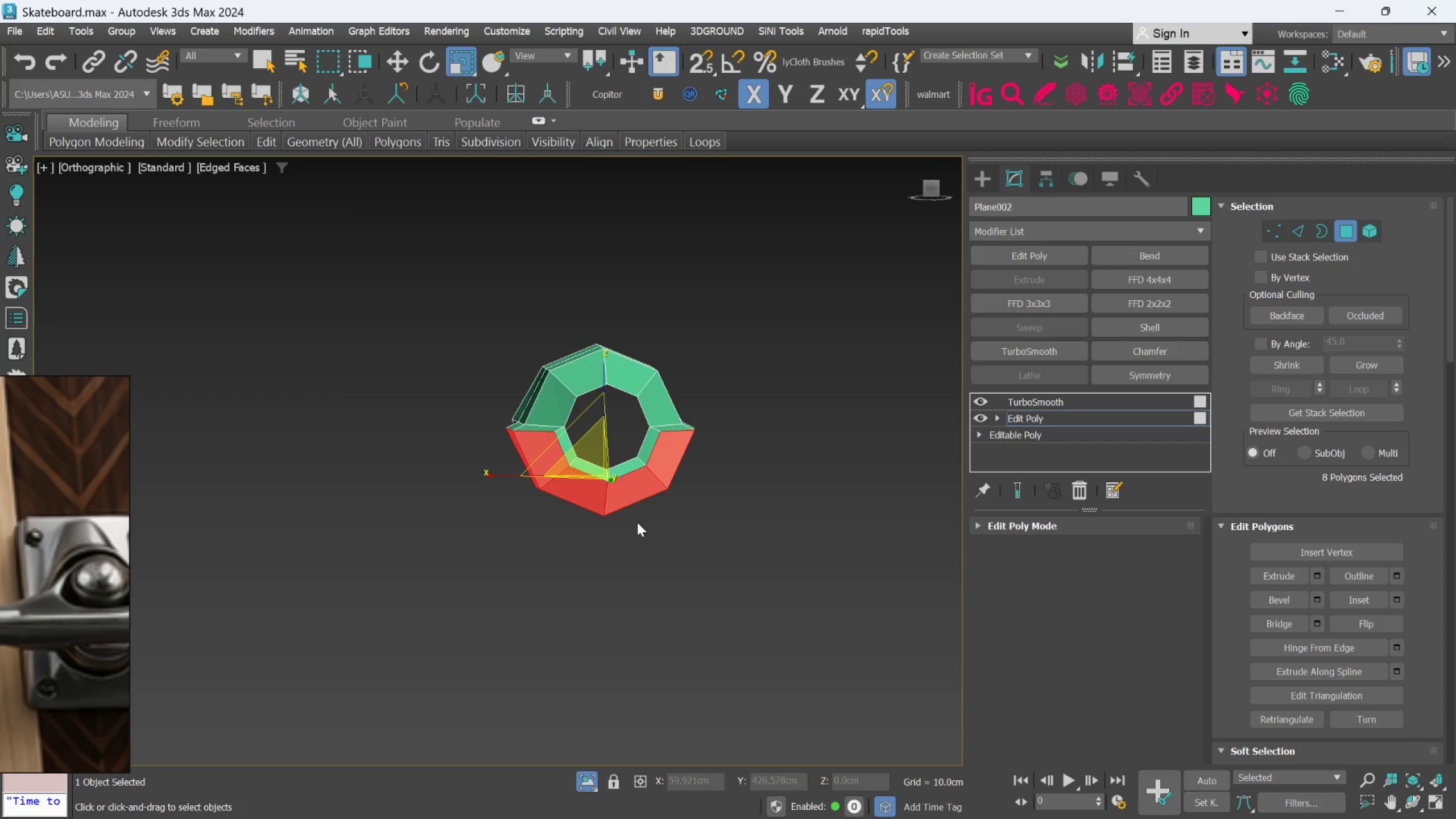 
hold_key(key=AltLeft, duration=0.78)
scroll: coordinate [637, 508], scroll_direction: up, amount: 2.0
 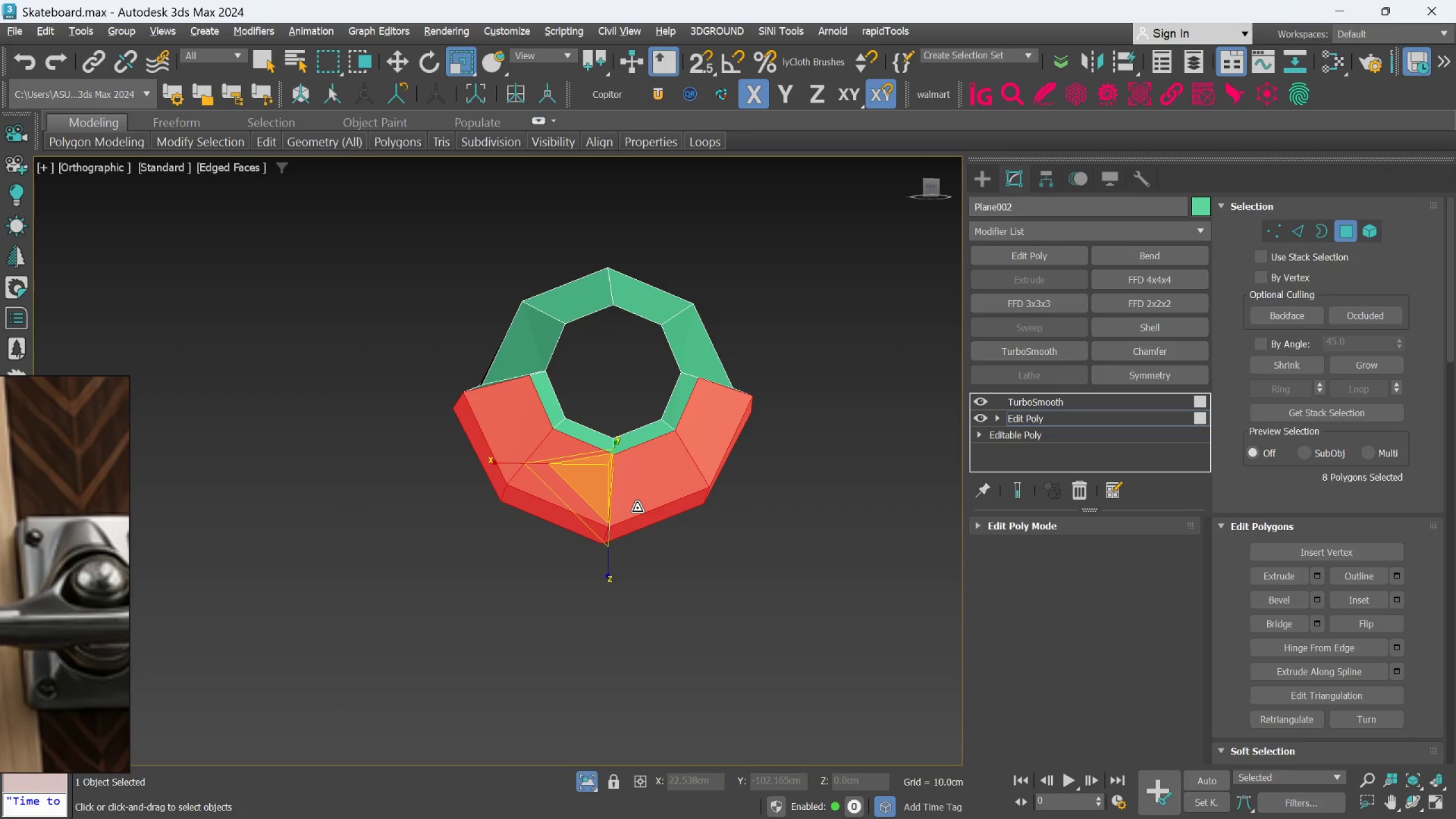 
scroll: coordinate [637, 508], scroll_direction: down, amount: 1.0
 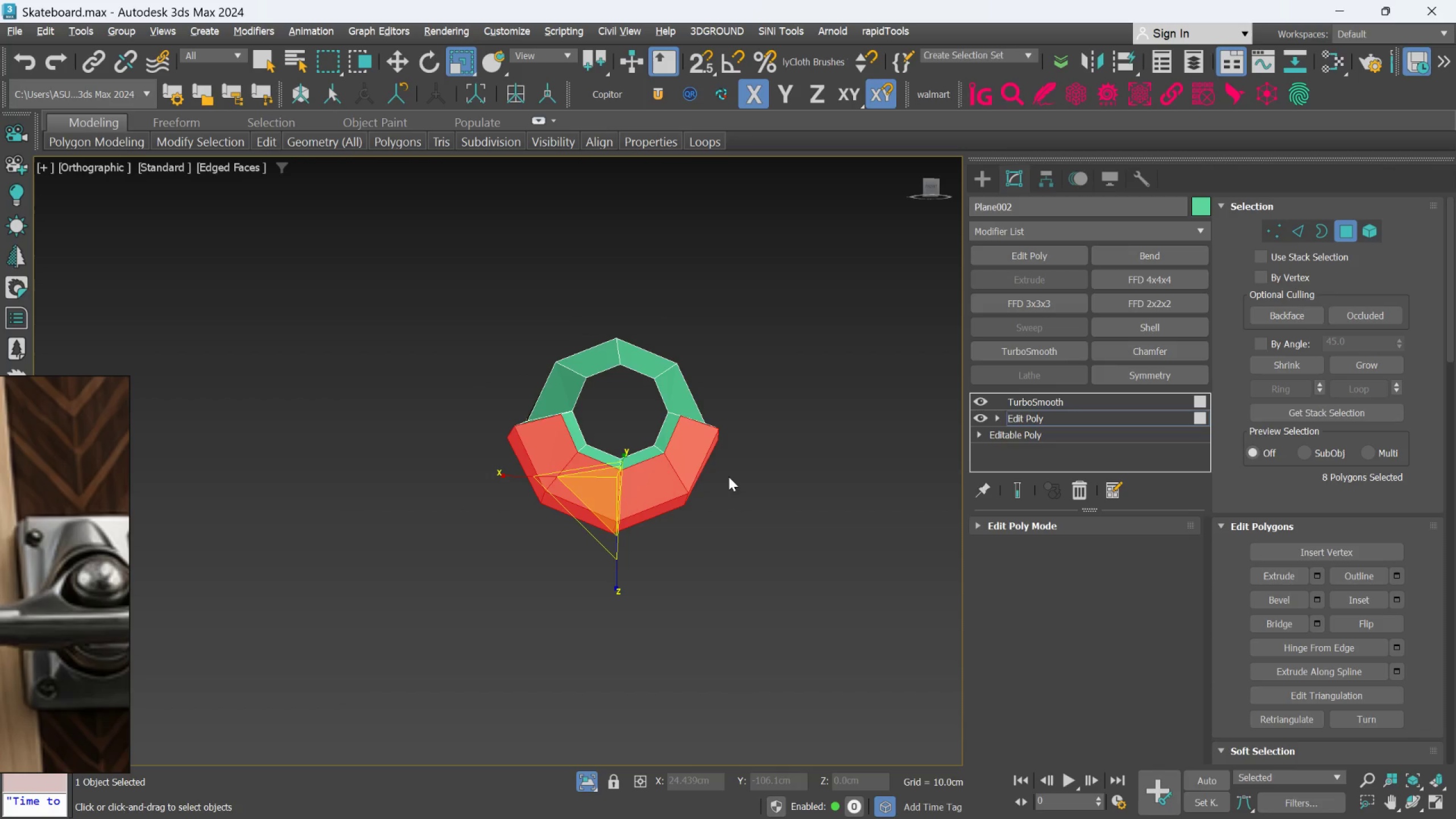 
left_click([730, 475])
 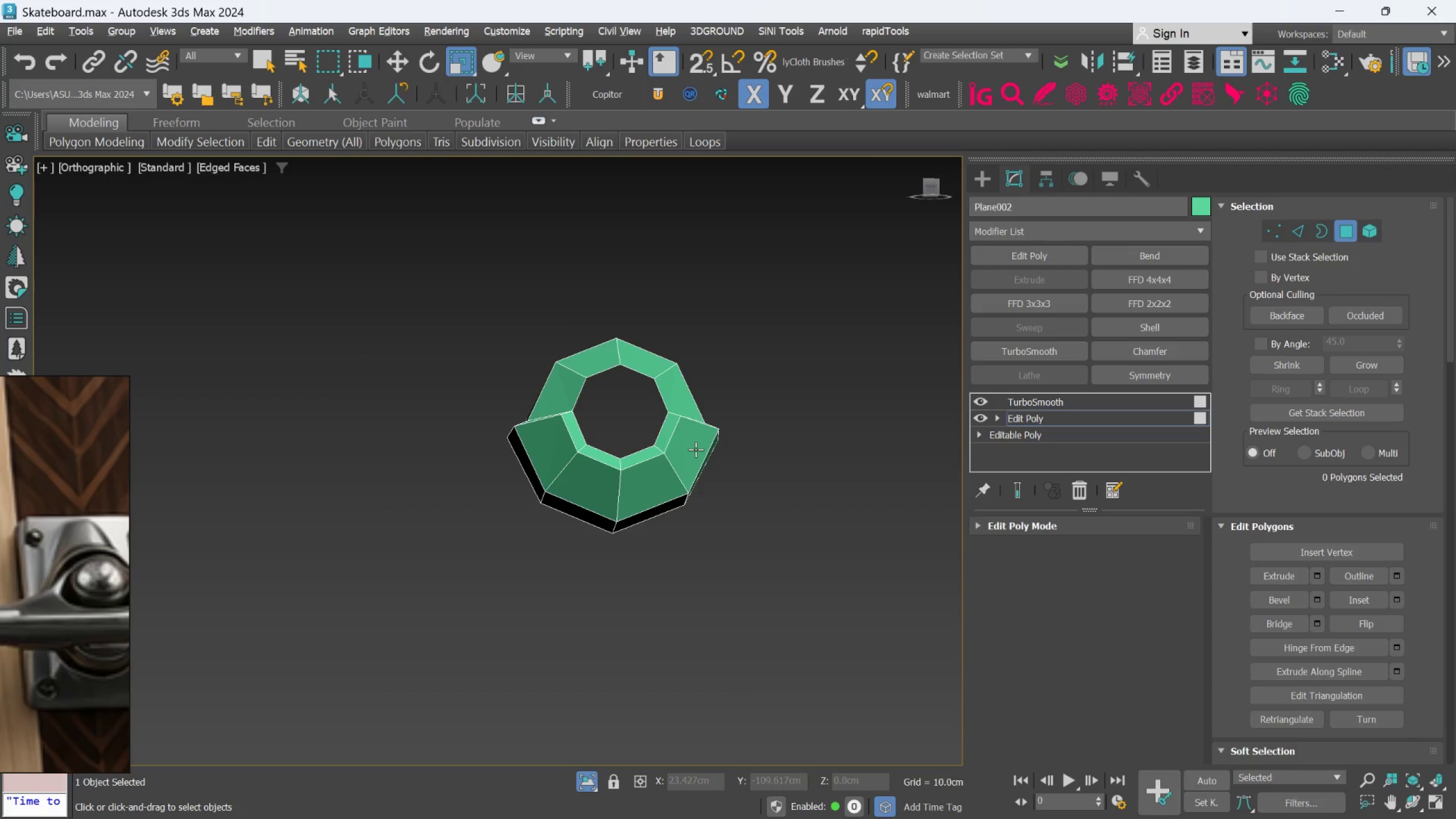 
left_click([696, 449])
 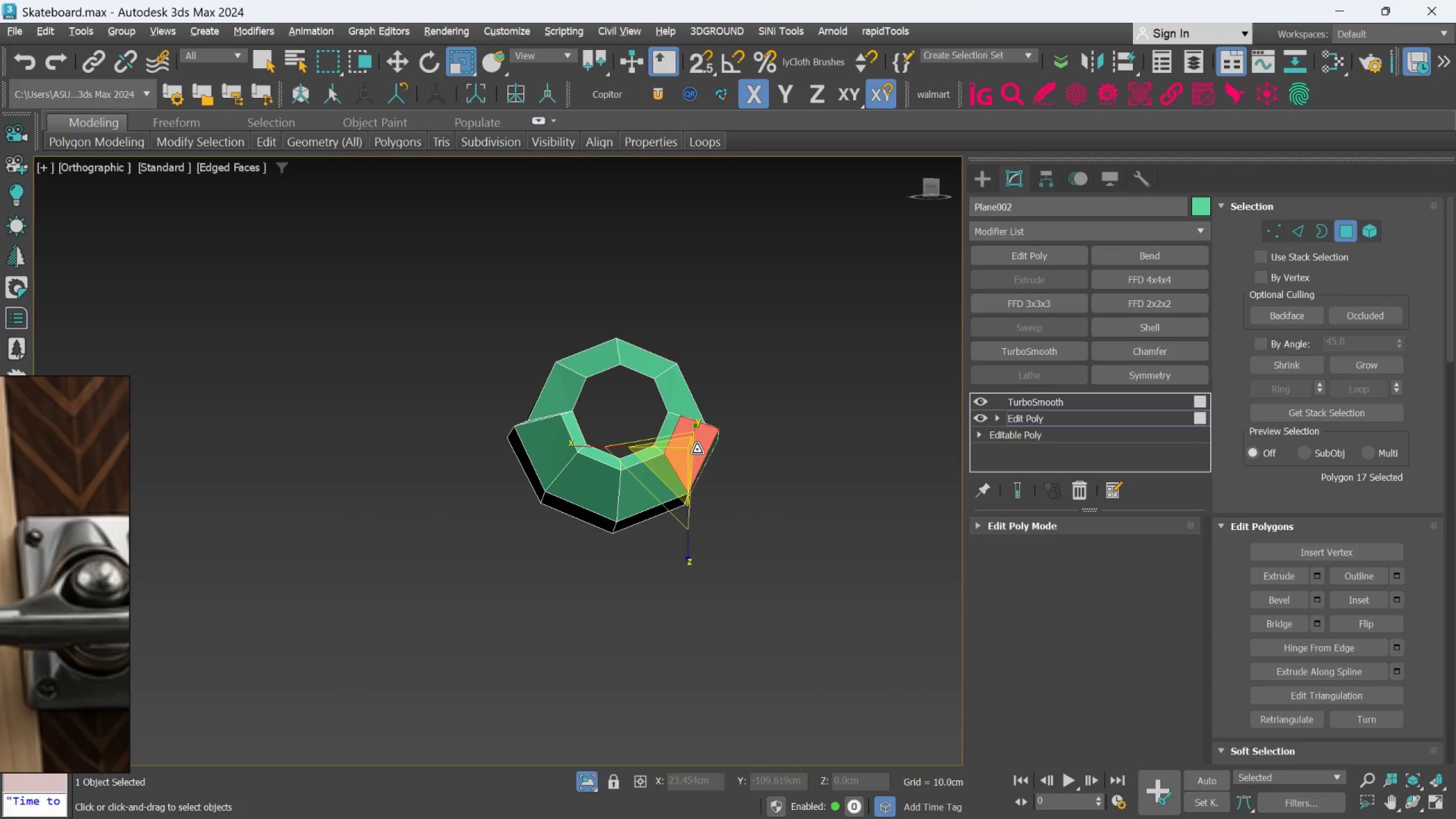 
hold_key(key=AltLeft, duration=0.94)
 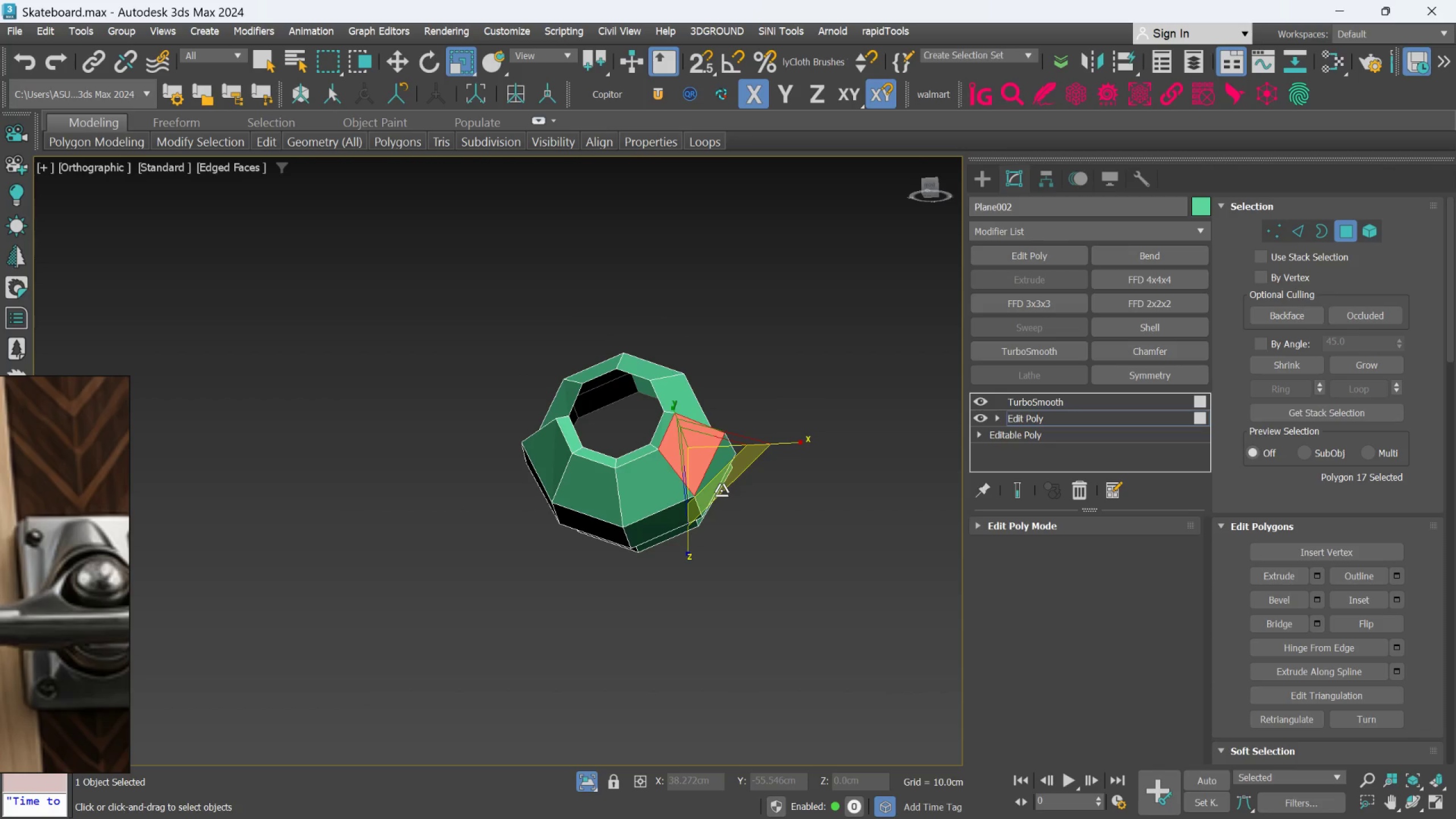 
hold_key(key=ControlLeft, duration=1.02)
left_click([715, 486])
 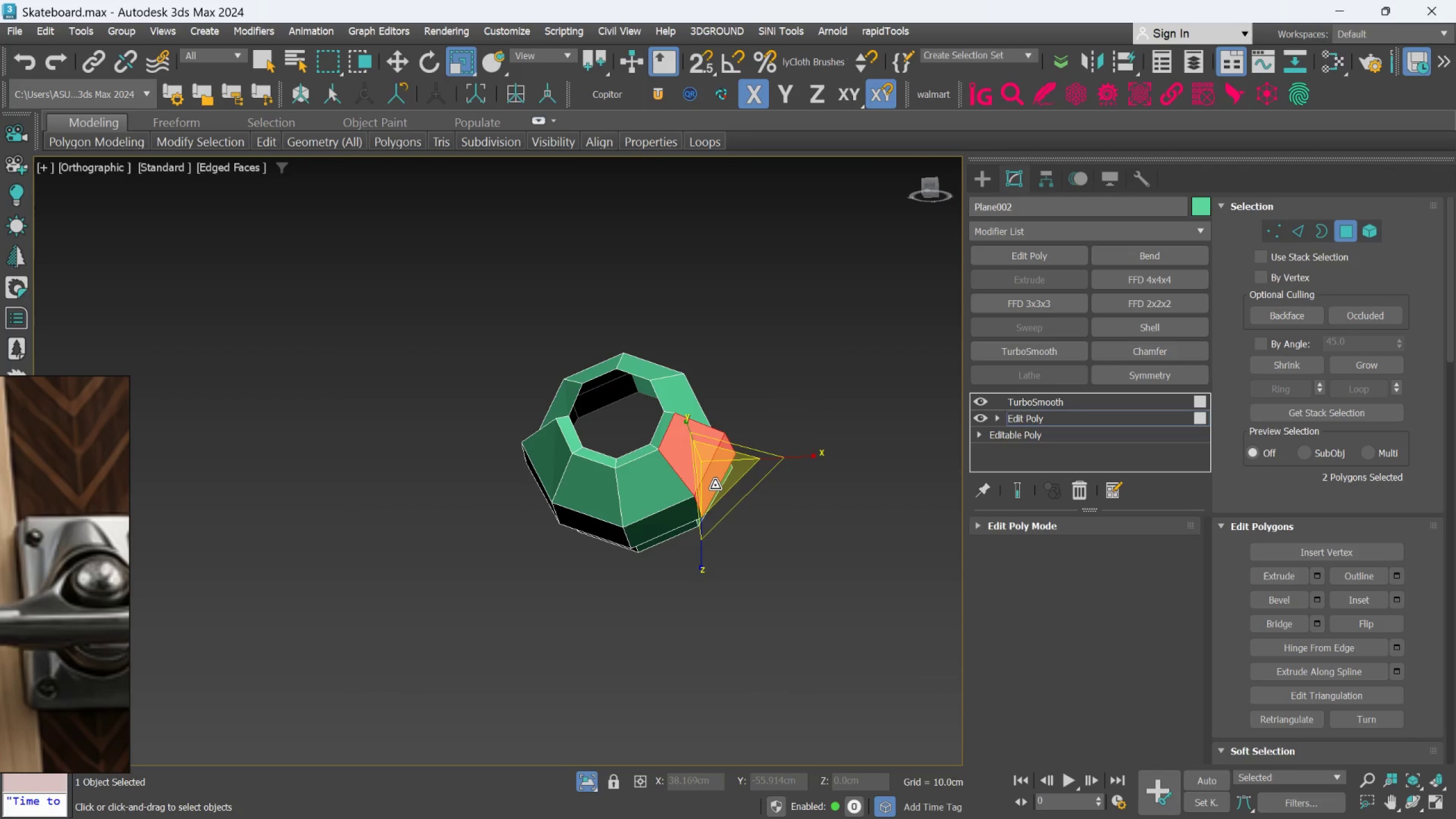 
middle_click([715, 485])
 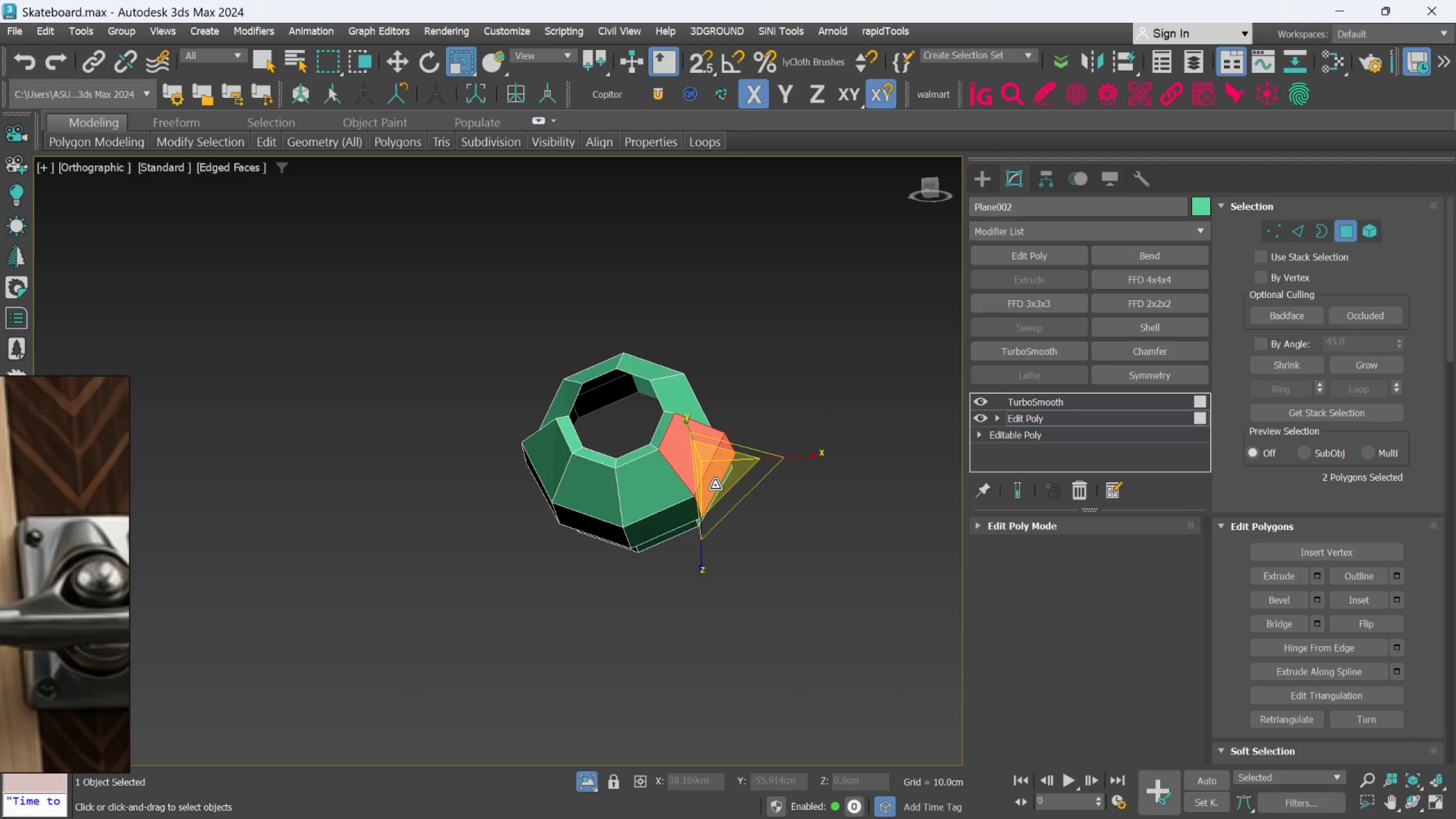 
hold_key(key=AltLeft, duration=0.64)
 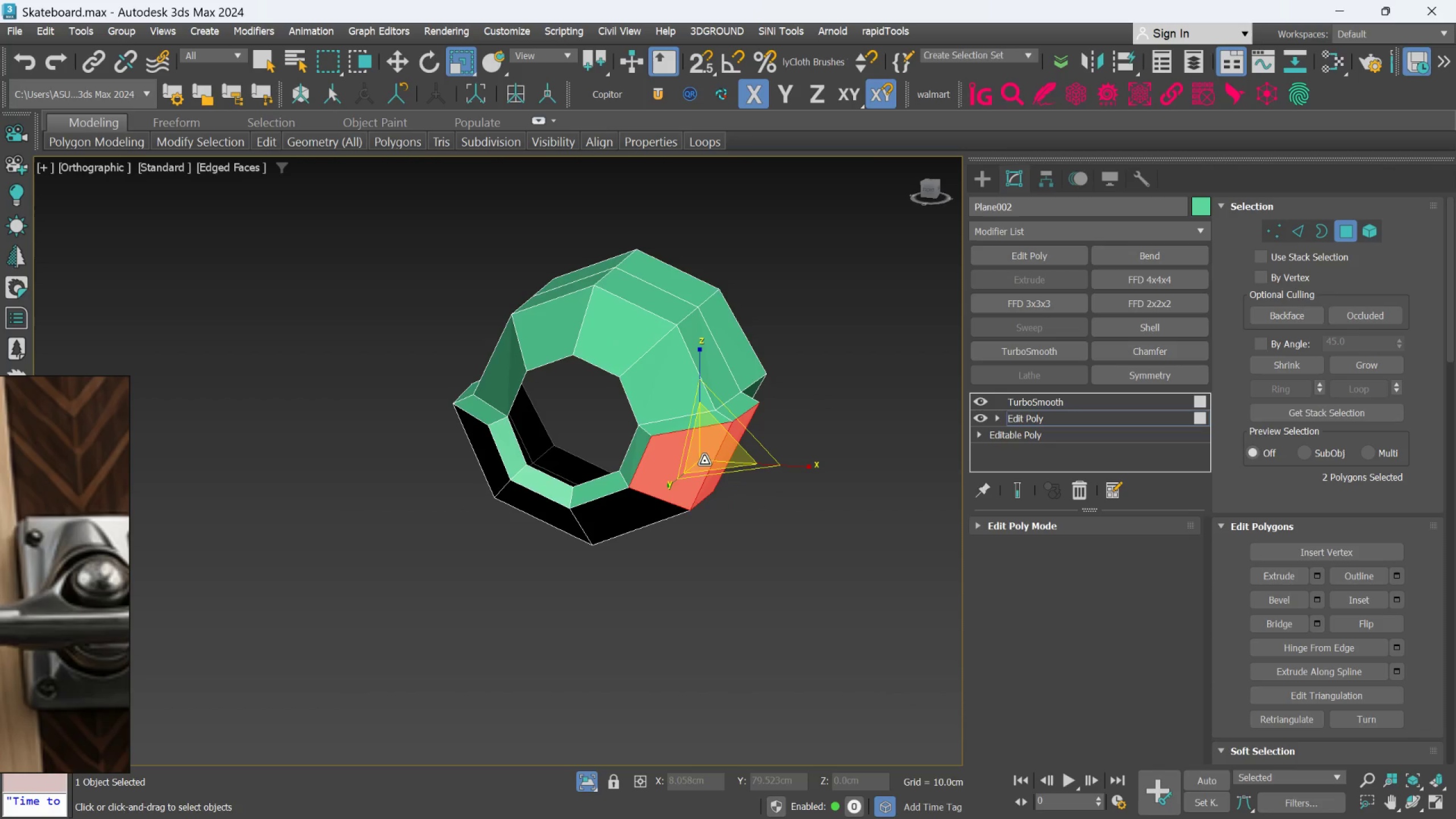 
hold_key(key=AltLeft, duration=3.77)
scroll: coordinate [704, 464], scroll_direction: up, amount: 1.0
 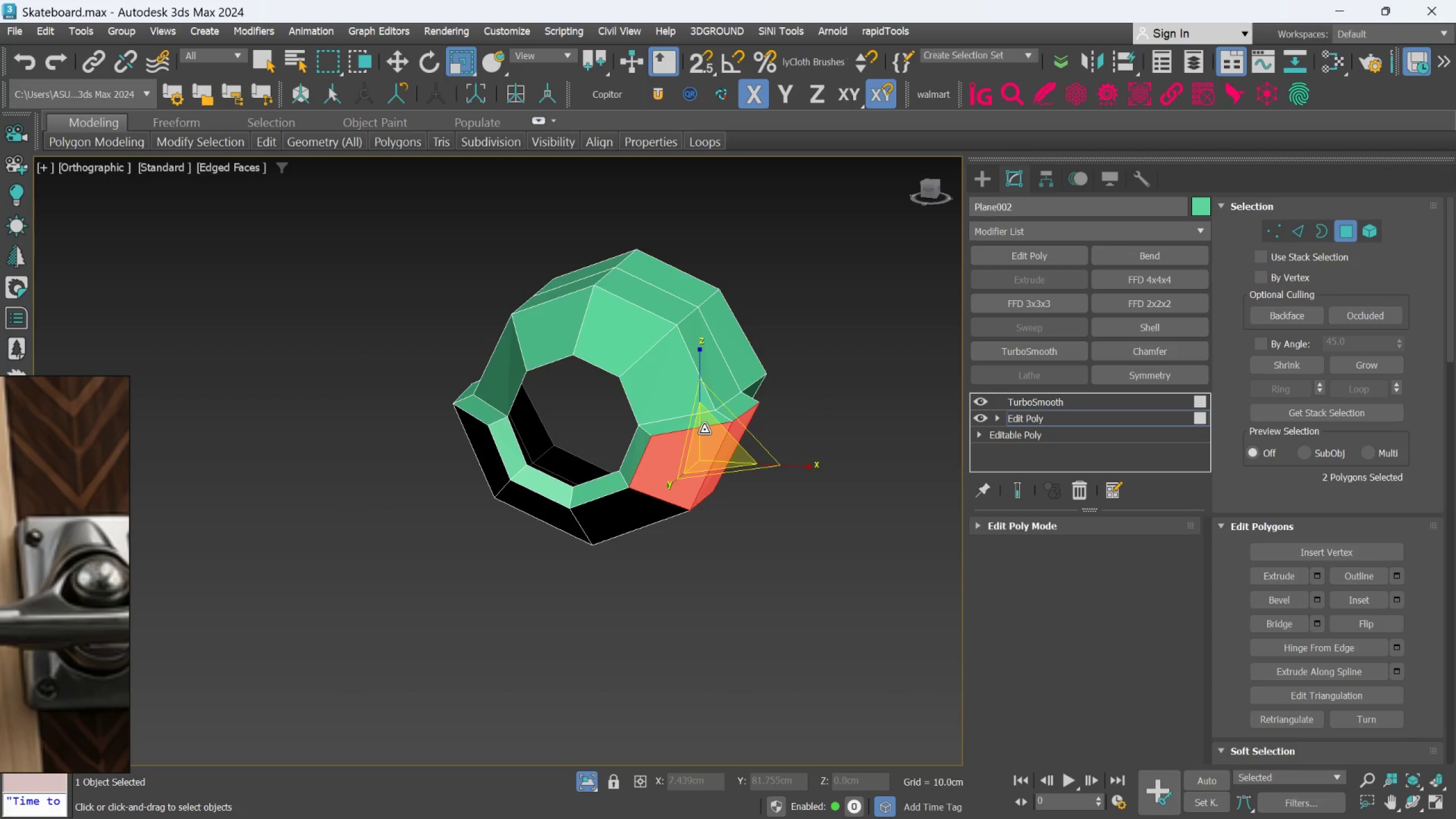 
hold_key(key=ControlLeft, duration=1.44)
left_click([702, 424])
 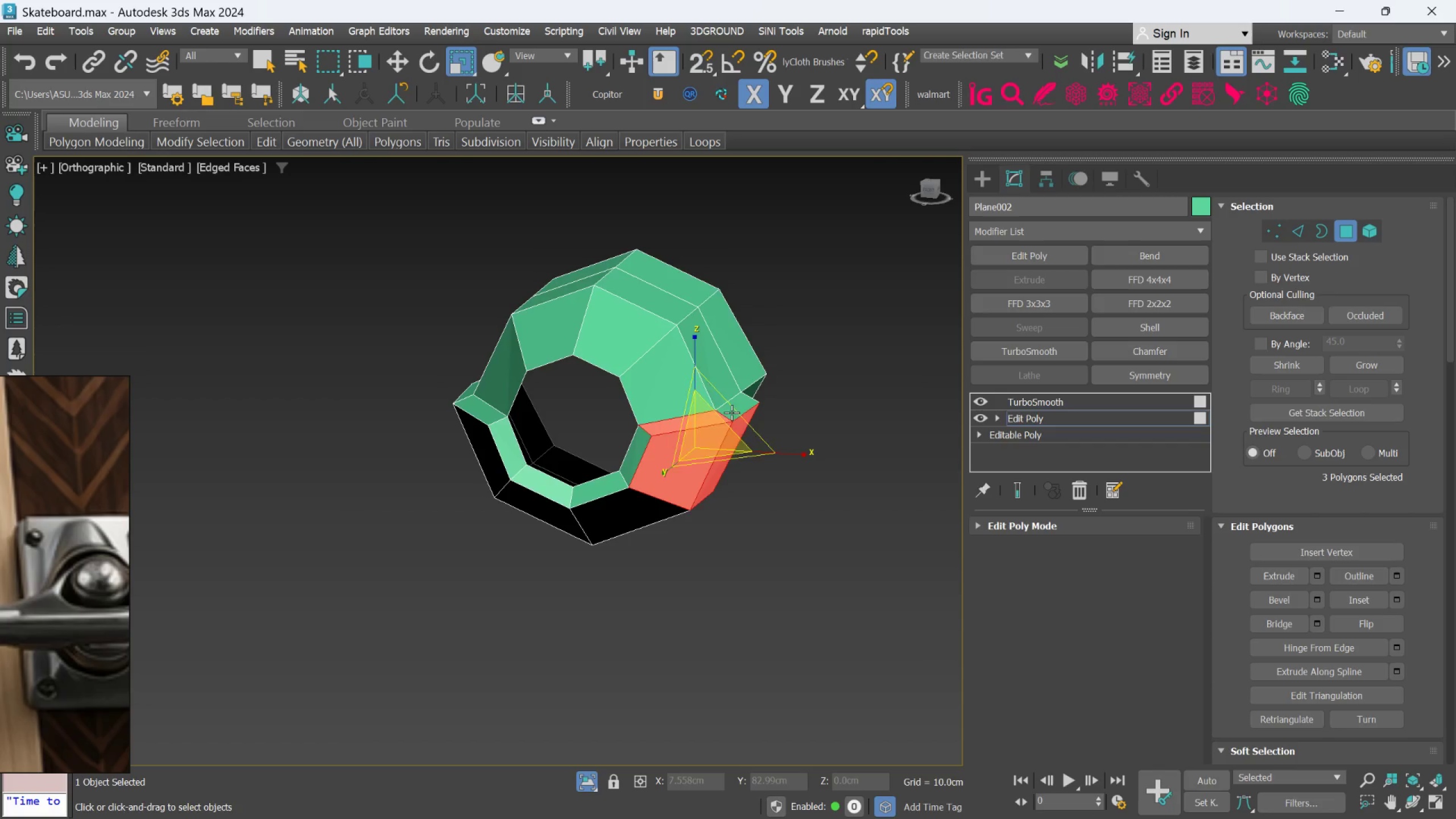 
left_click([734, 410])
 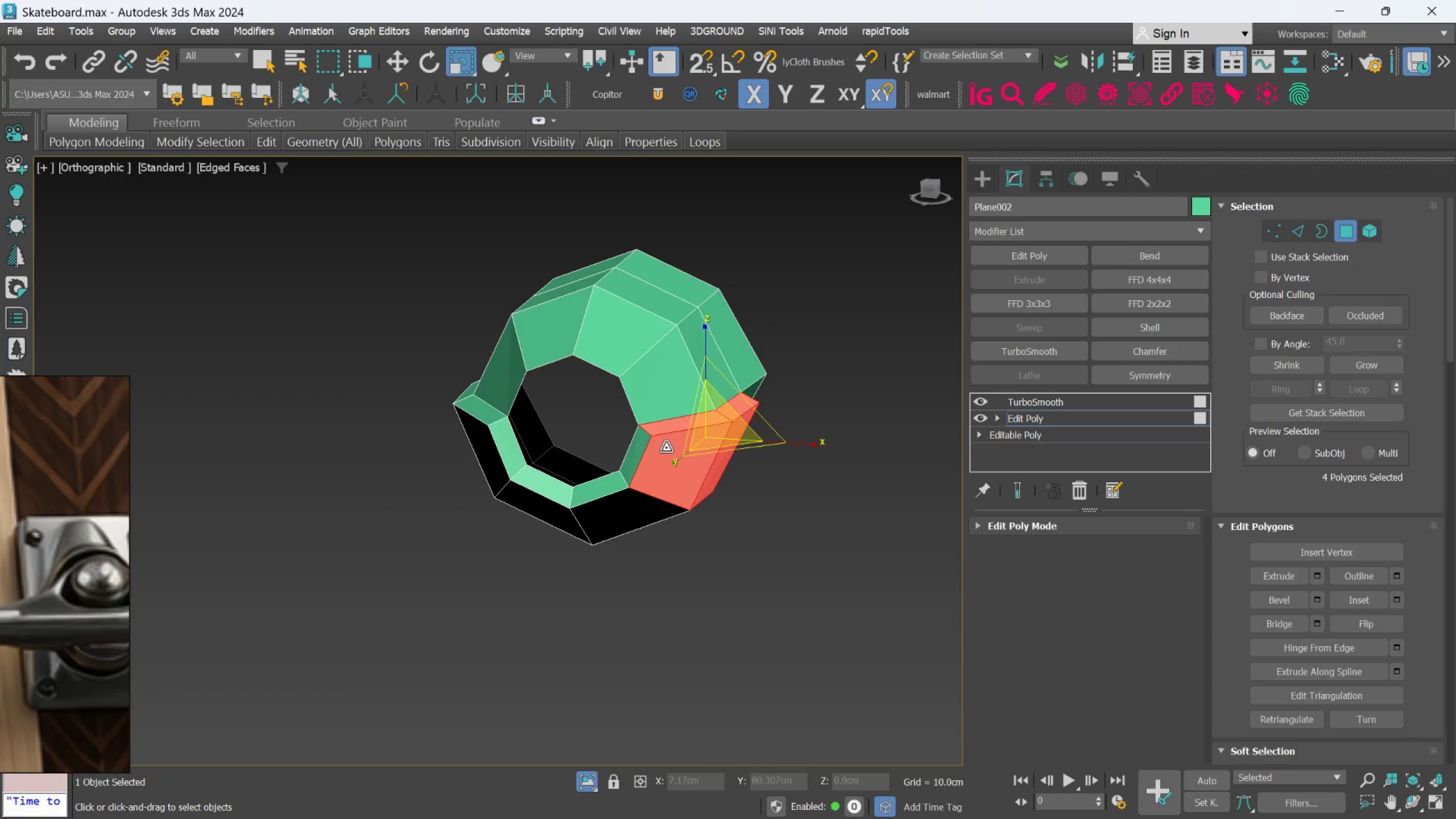 
hold_key(key=AltLeft, duration=0.56)
 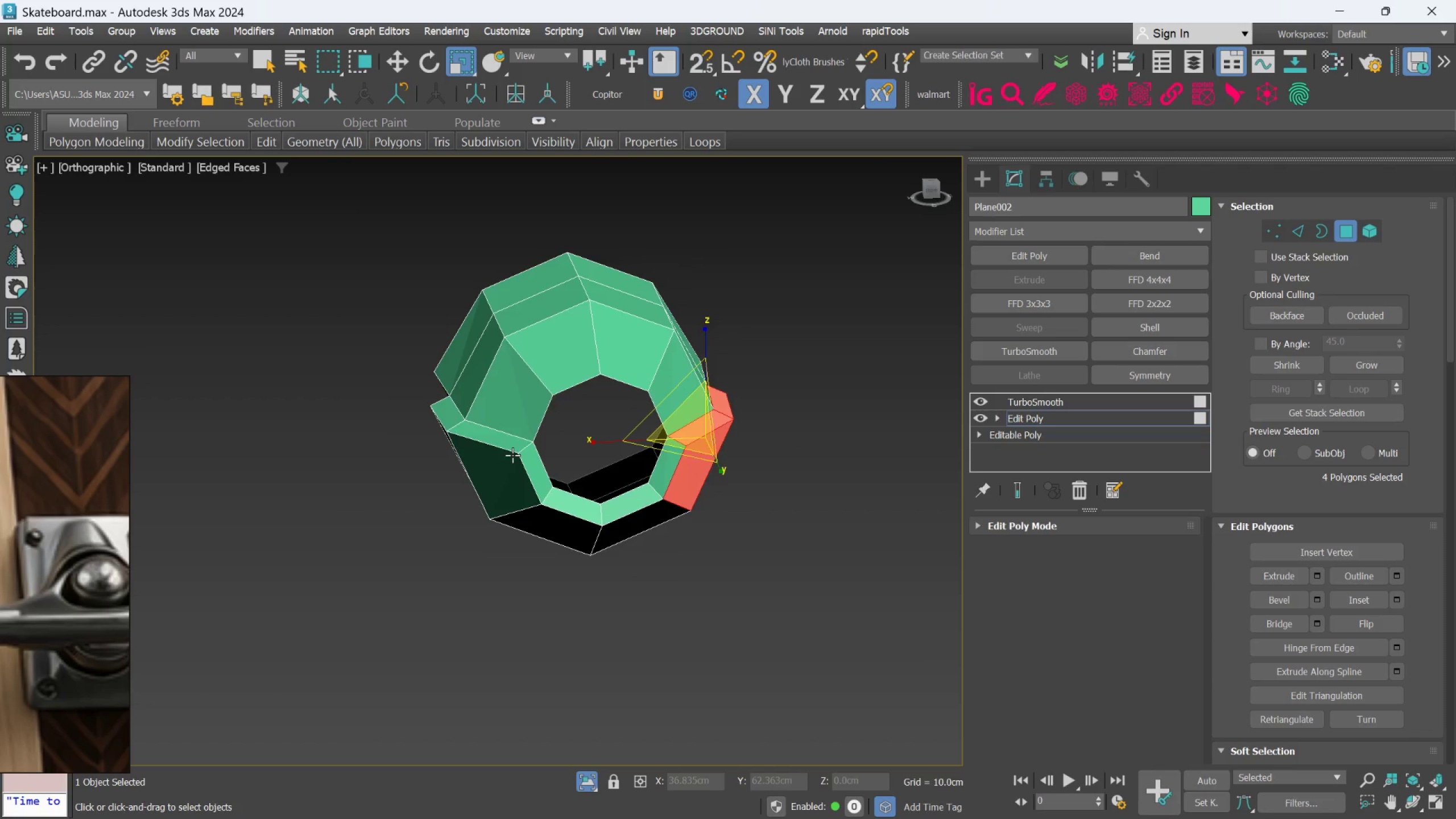 
hold_key(key=AltLeft, duration=0.66)
 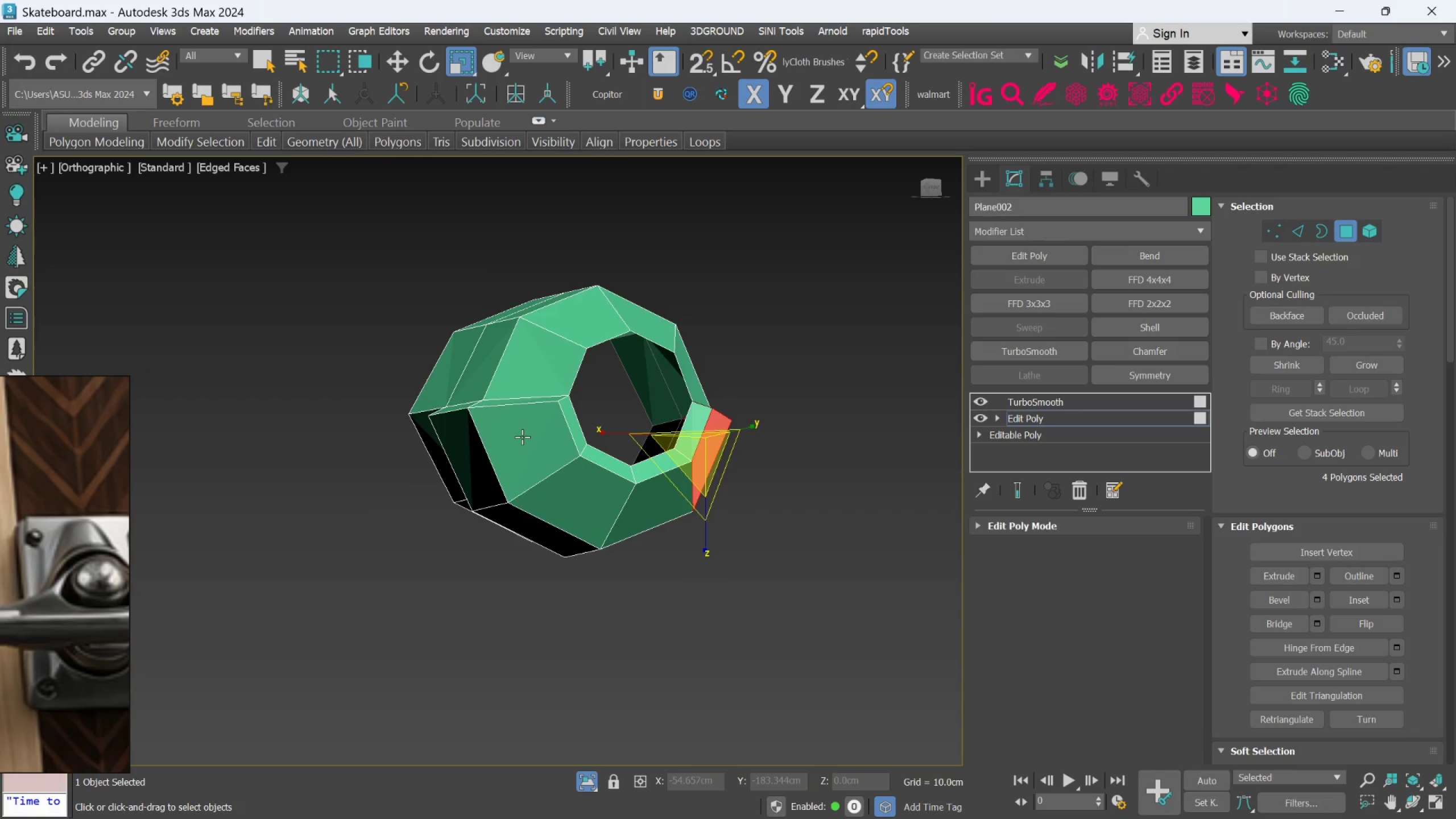 
left_click([522, 437])
 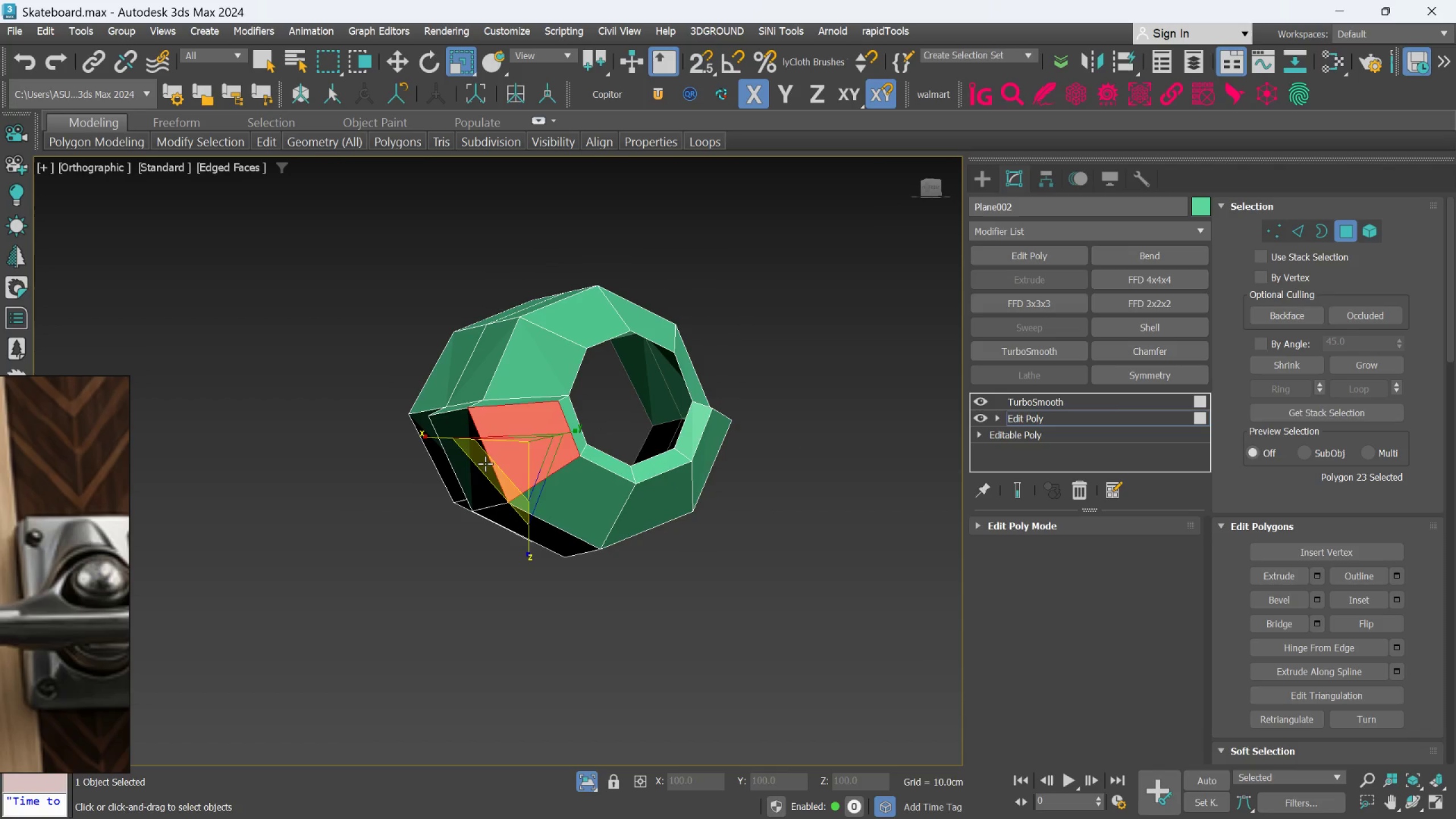 
hold_key(key=ControlLeft, duration=1.5)
double_click([470, 468])
 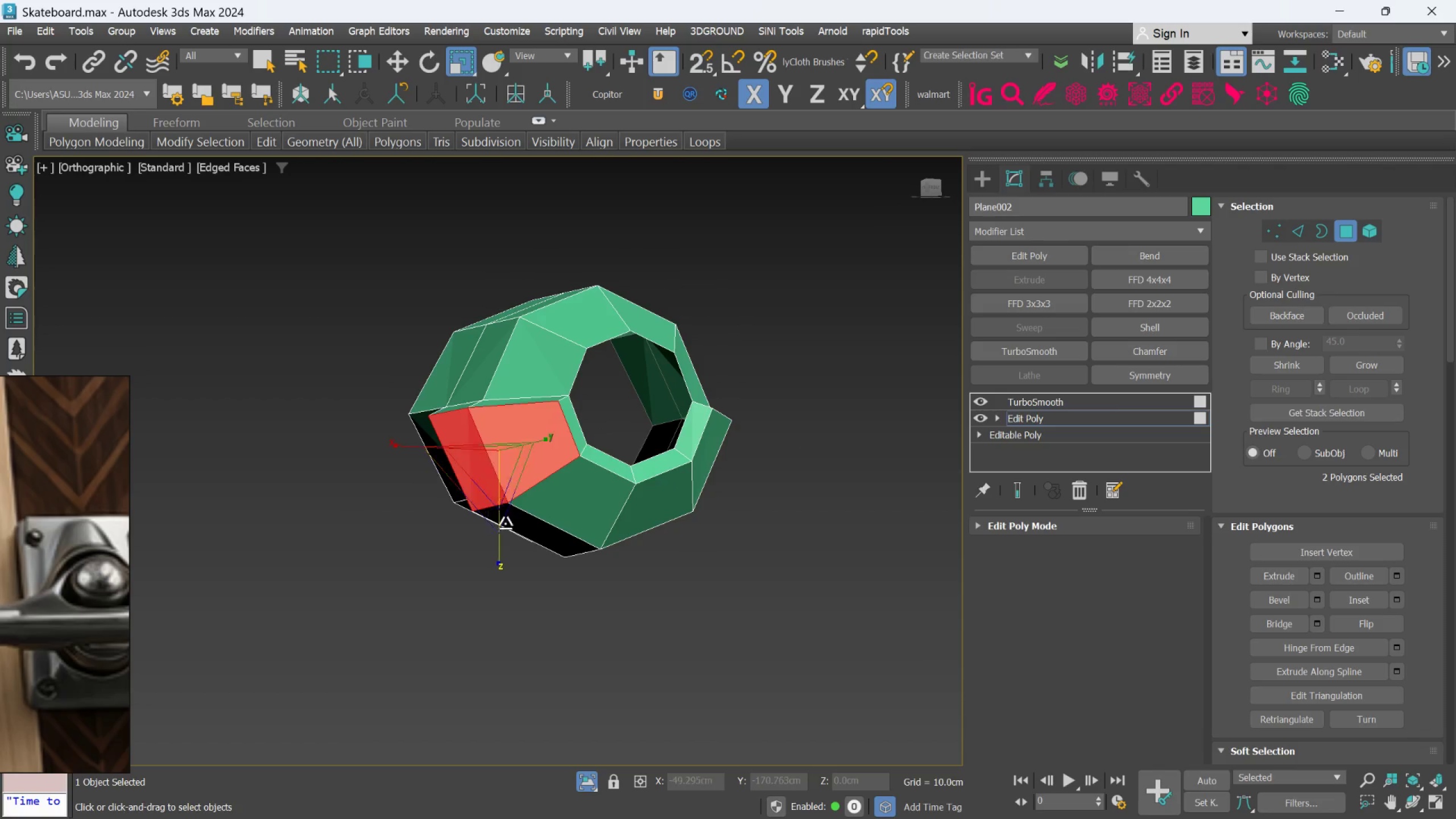 
left_click([513, 526])
 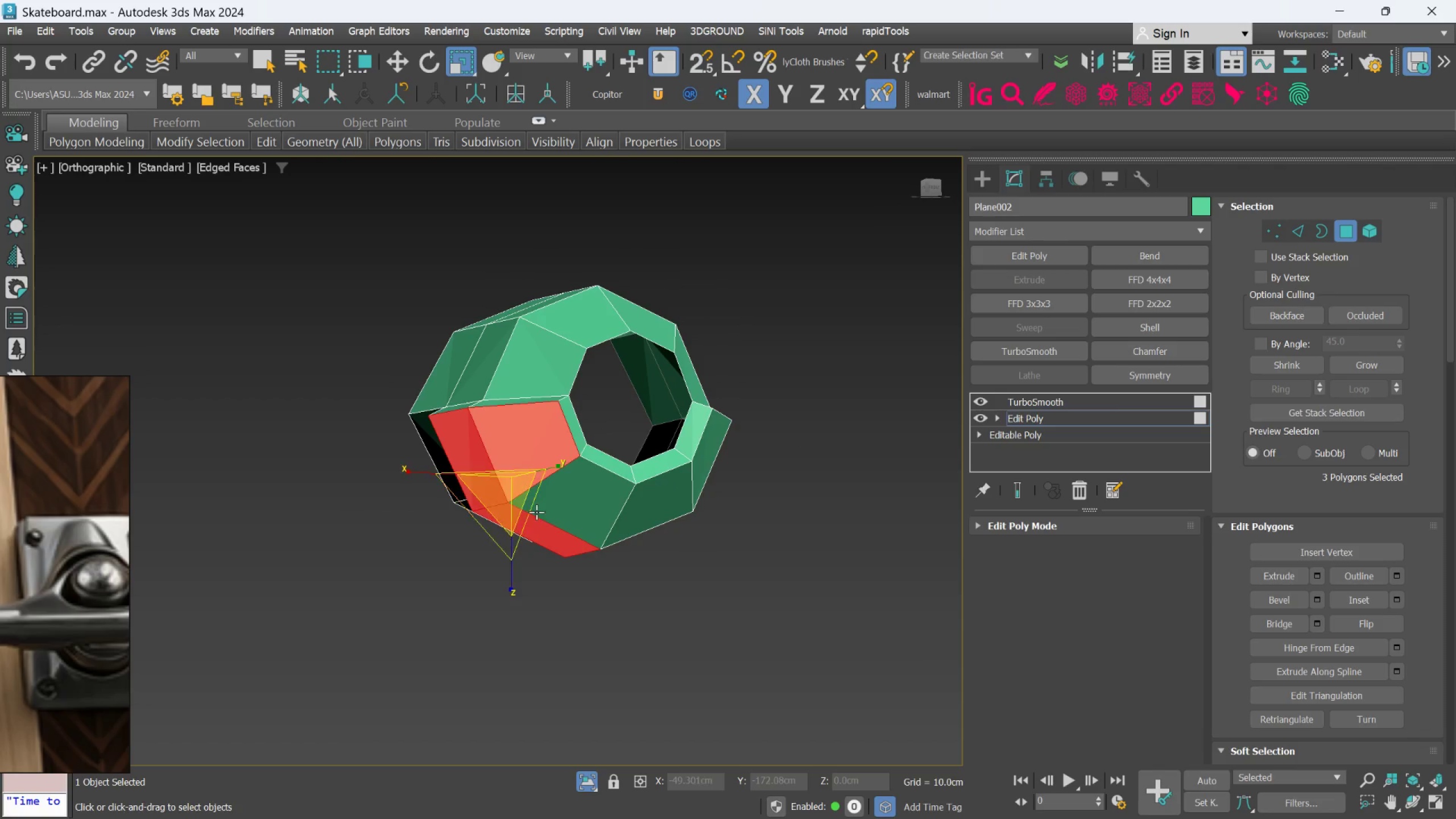 
double_click([537, 510])
 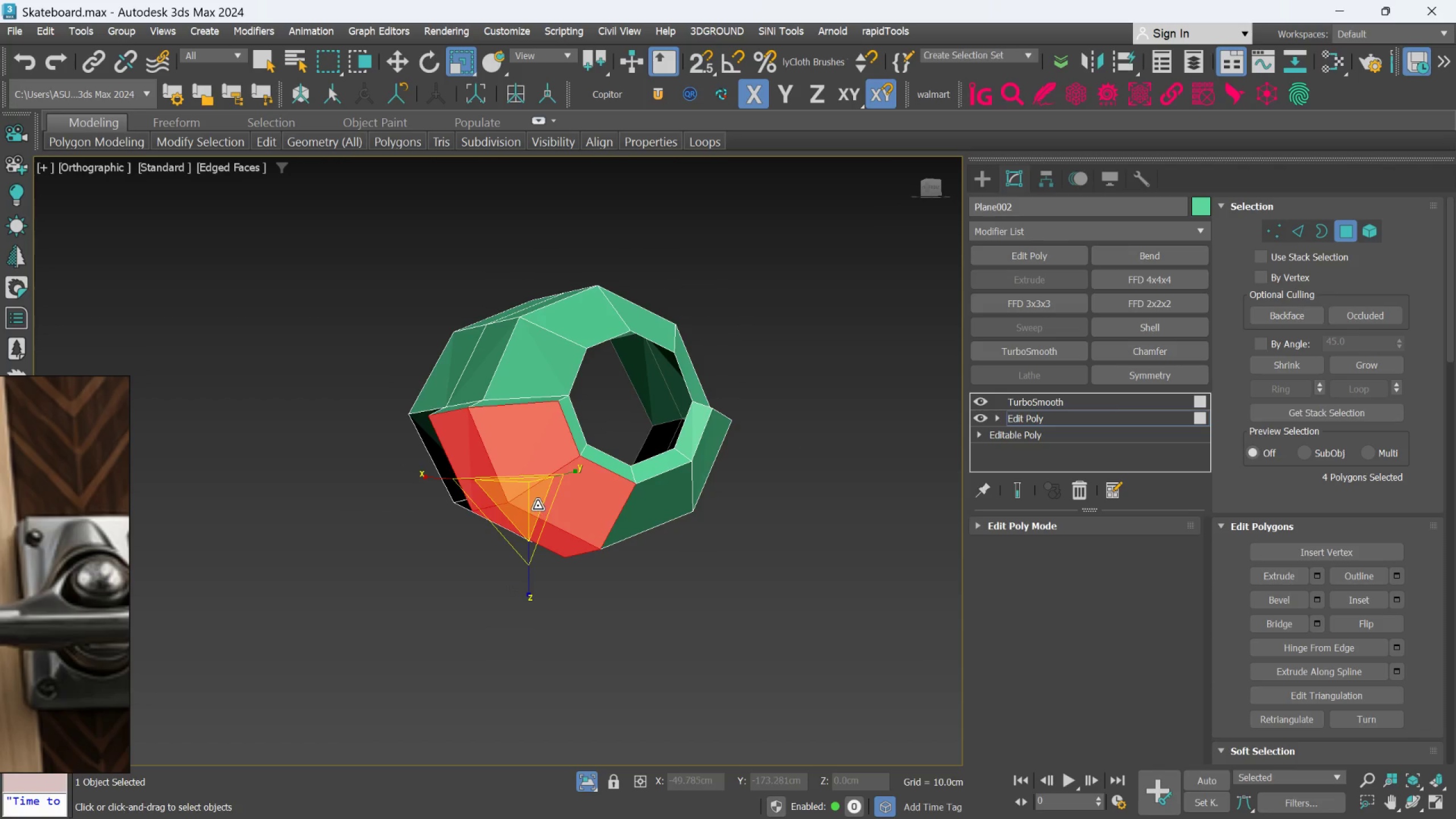 
hold_key(key=AltLeft, duration=0.61)
 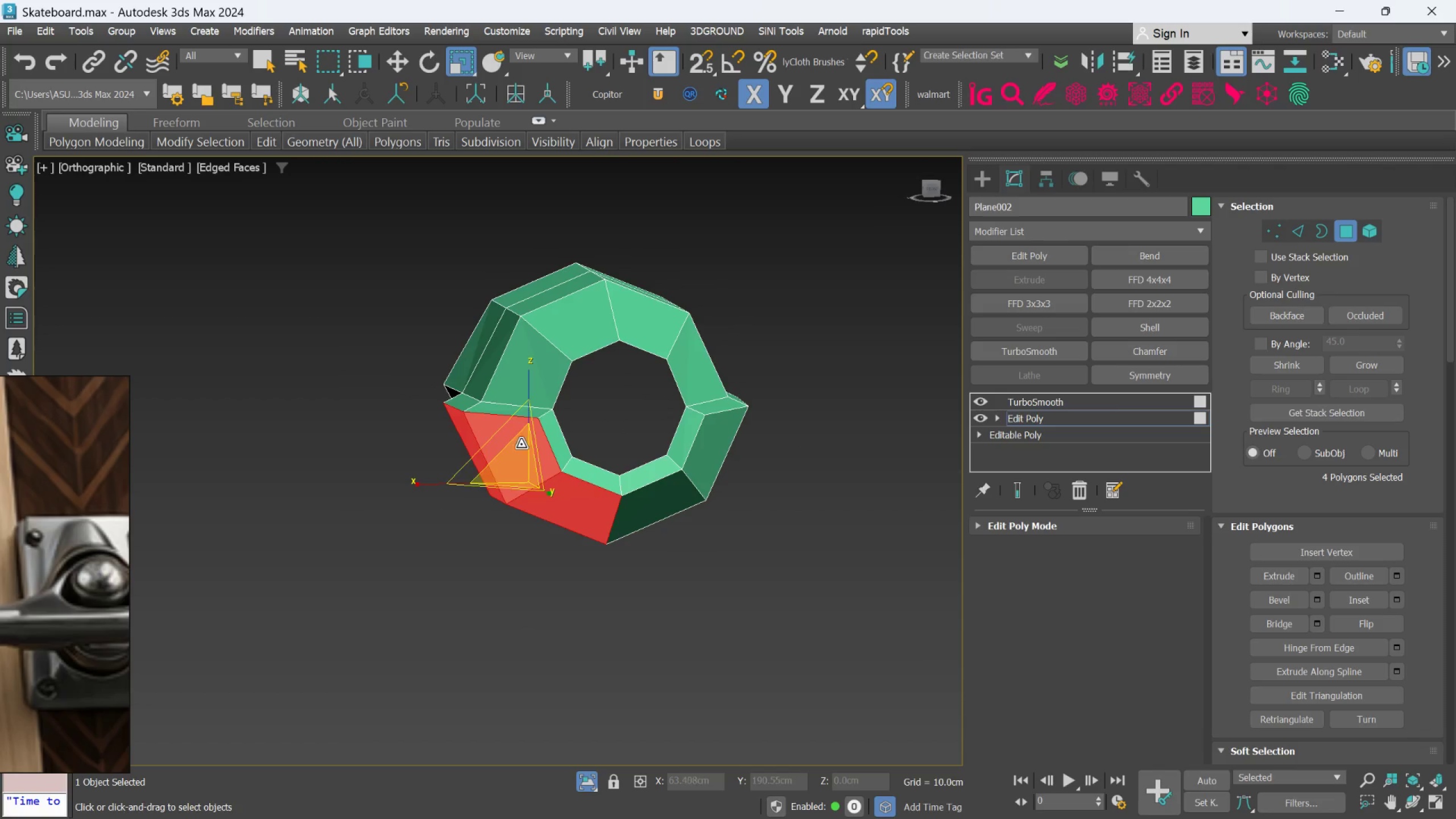 
hold_key(key=ControlLeft, duration=1.5)
 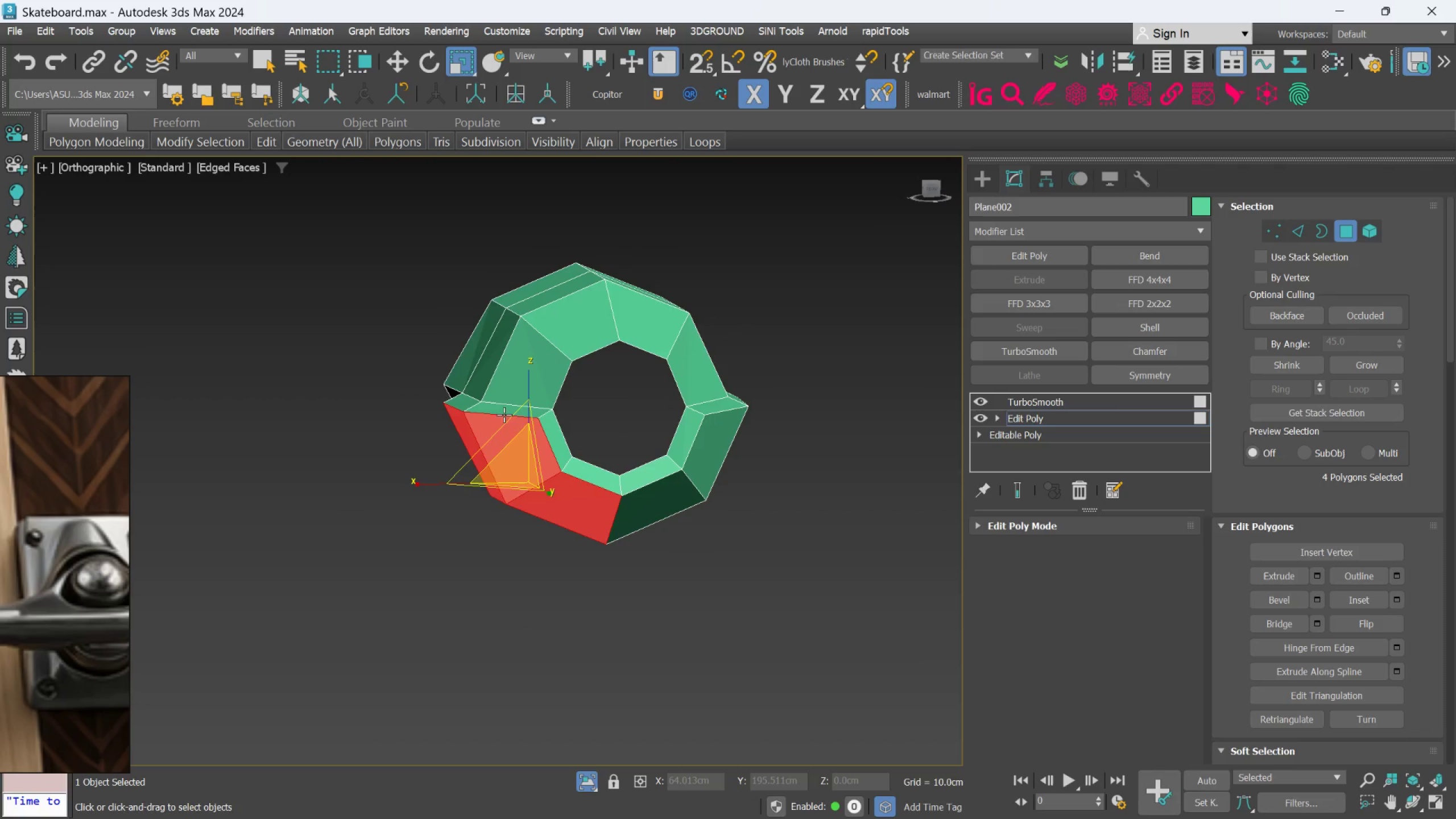 
hold_key(key=ControlLeft, duration=0.42)
 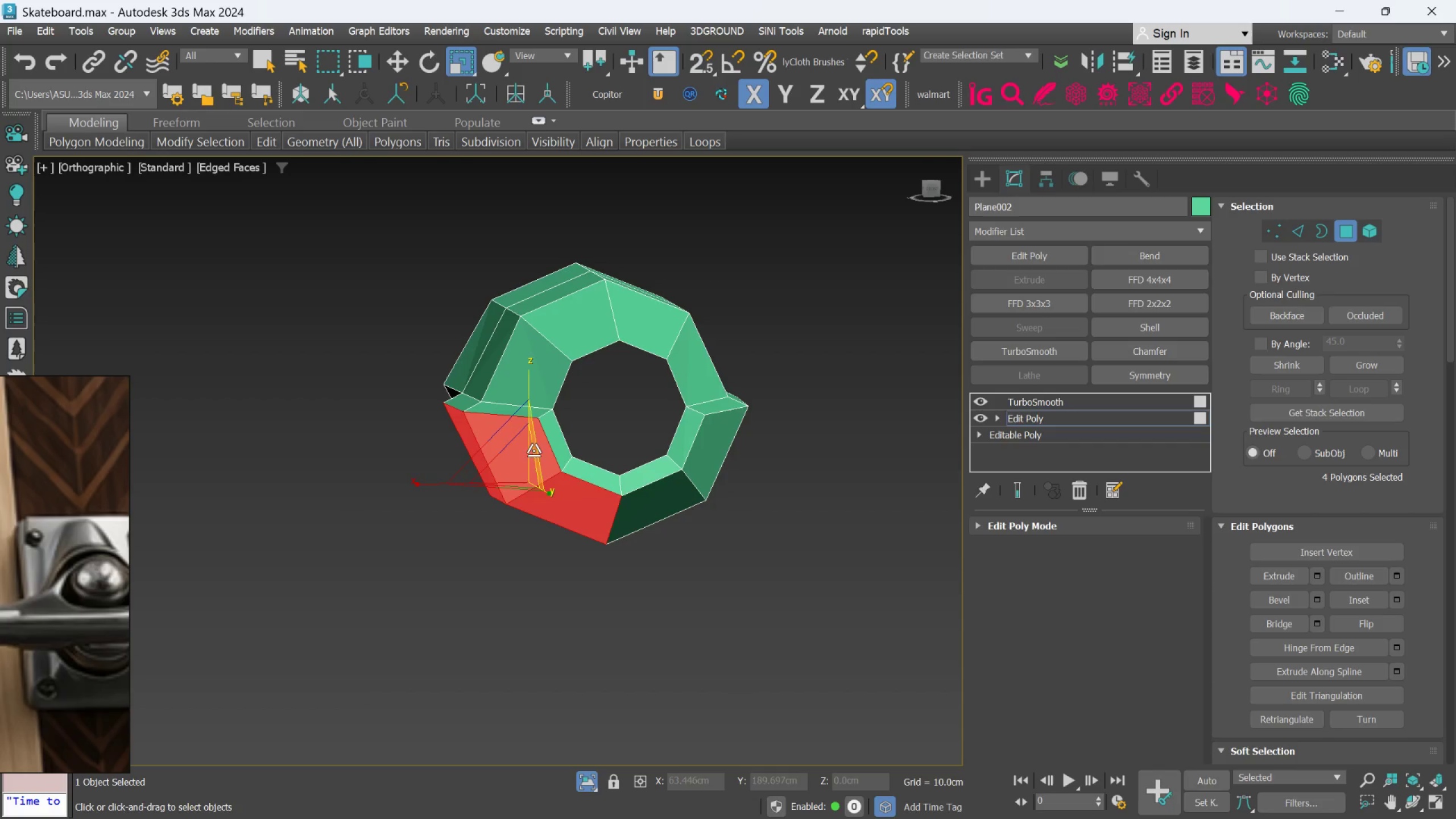 
hold_key(key=AltLeft, duration=1.11)
 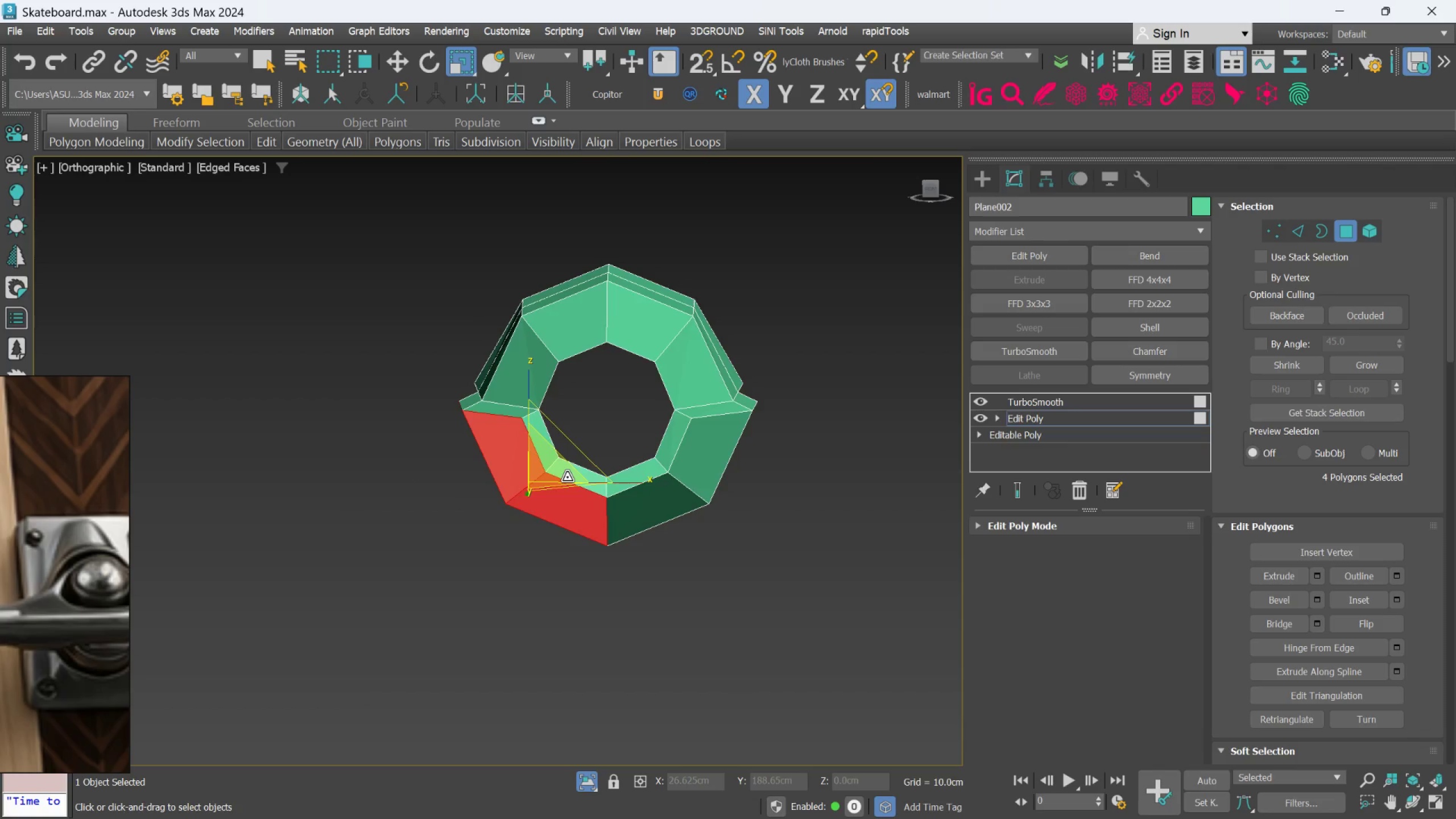 
hold_key(key=AltLeft, duration=1.05)
 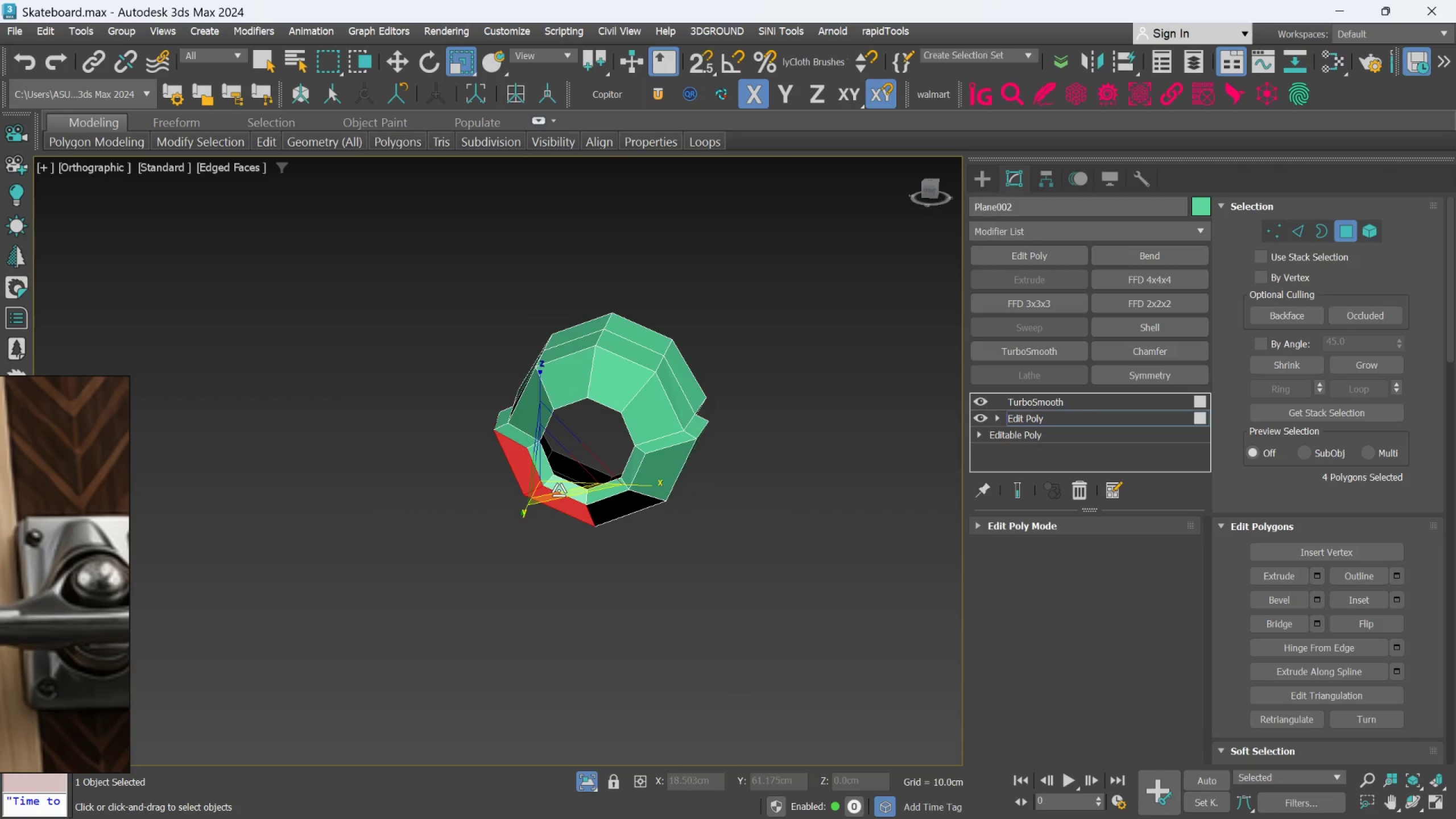 
scroll: coordinate [567, 477], scroll_direction: down, amount: 1.0
 